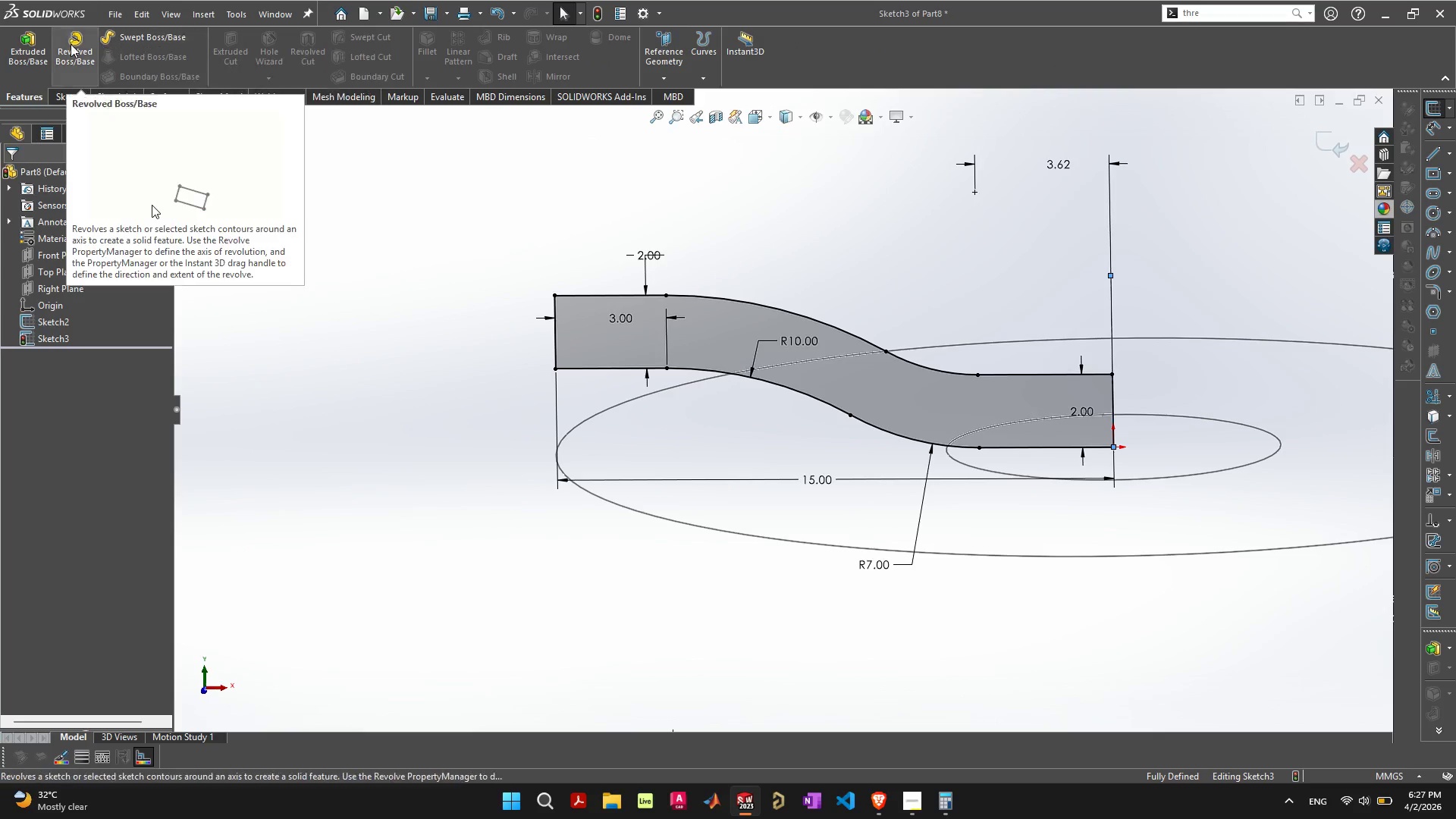 
left_click([71, 44])
 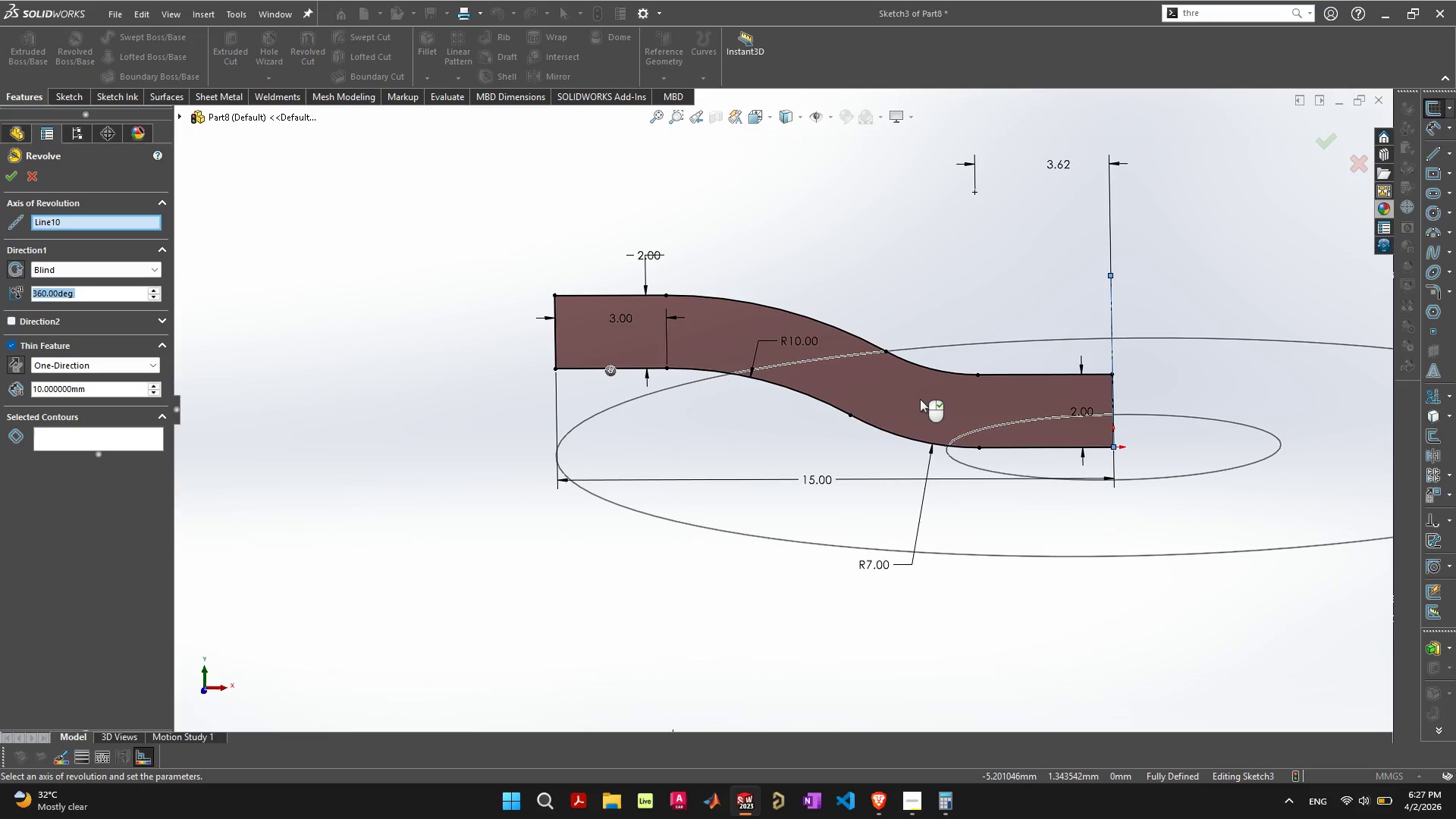 
left_click([920, 399])
 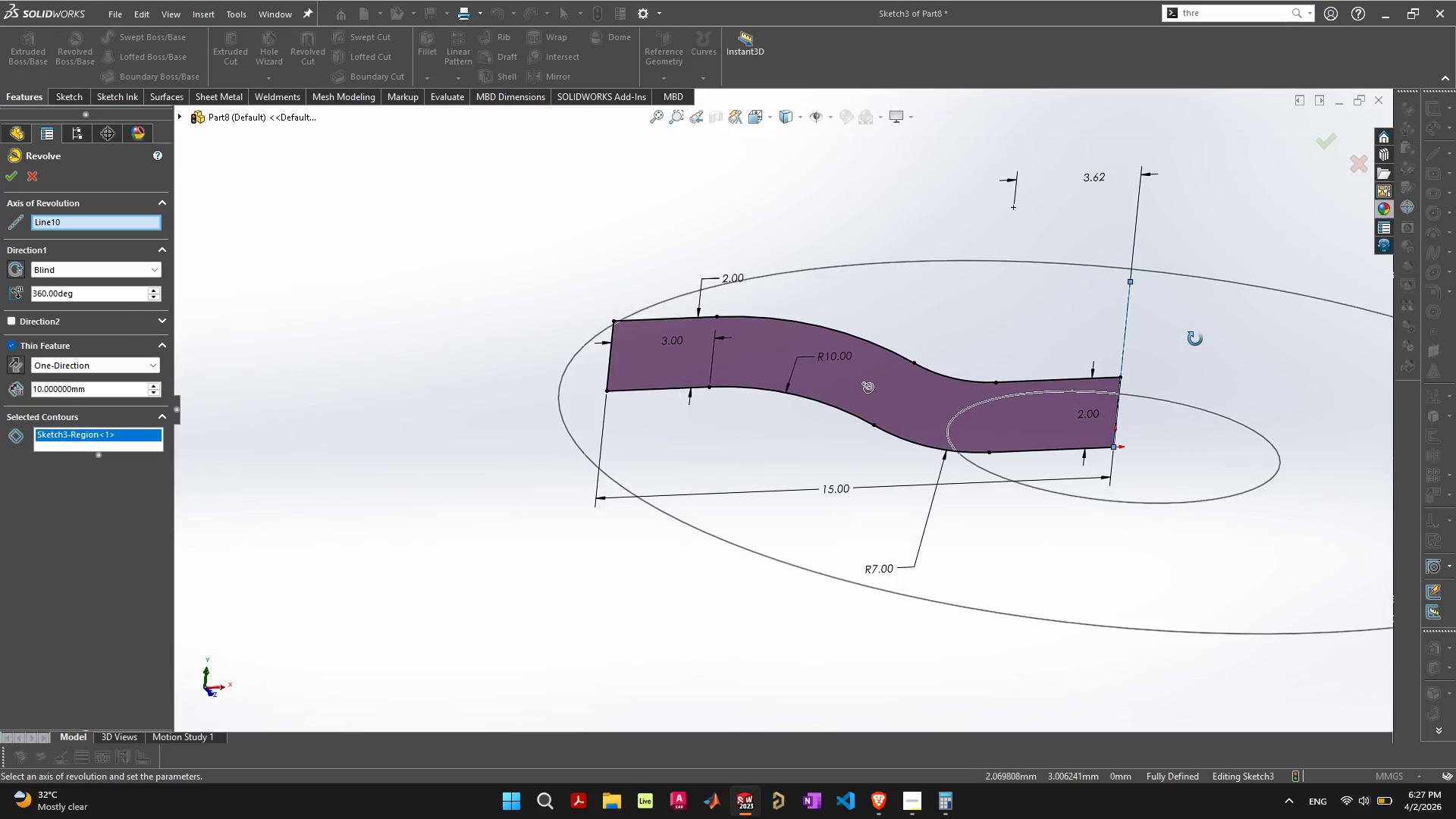 
wait(5.61)
 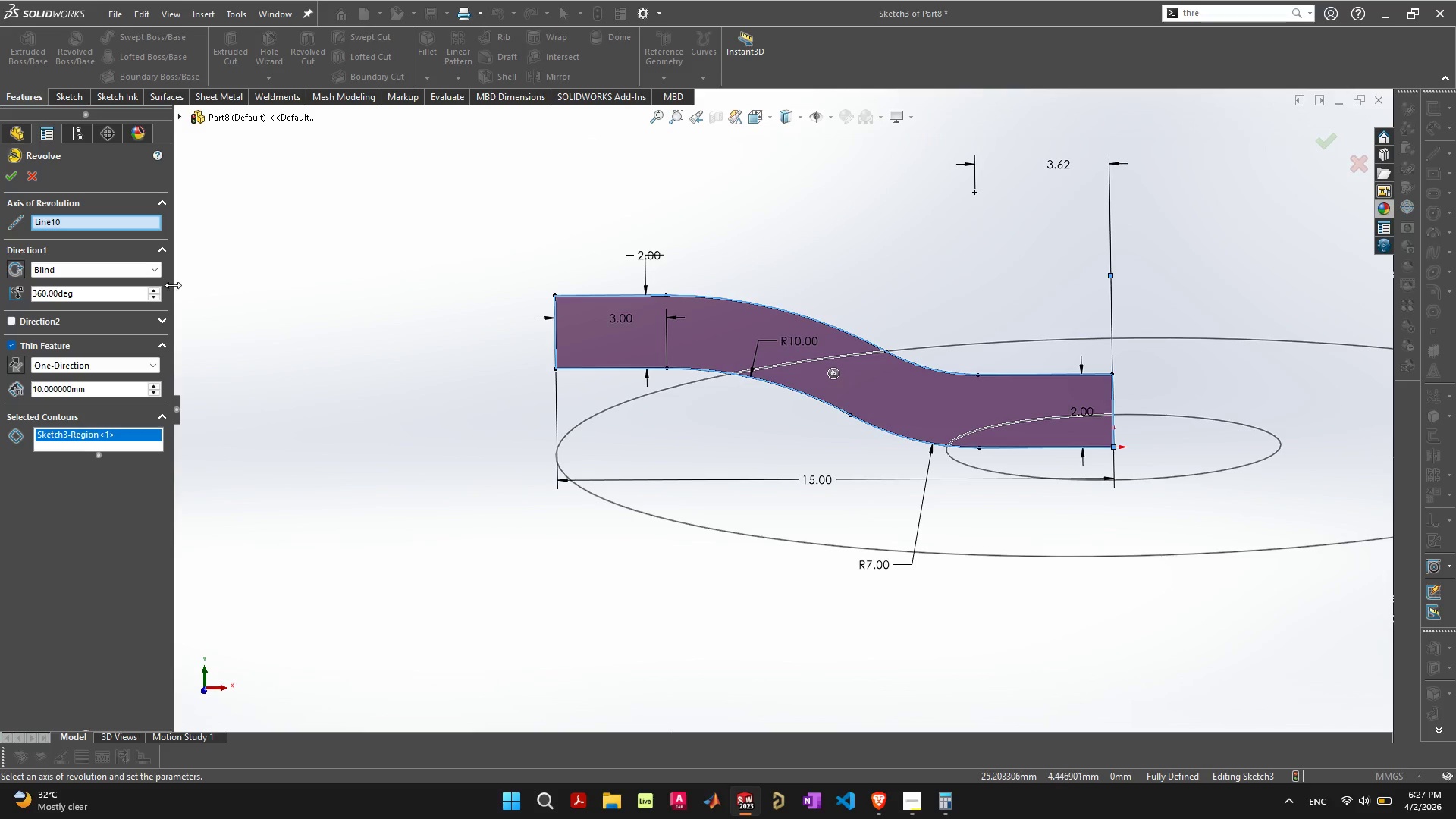 
left_click([107, 222])
 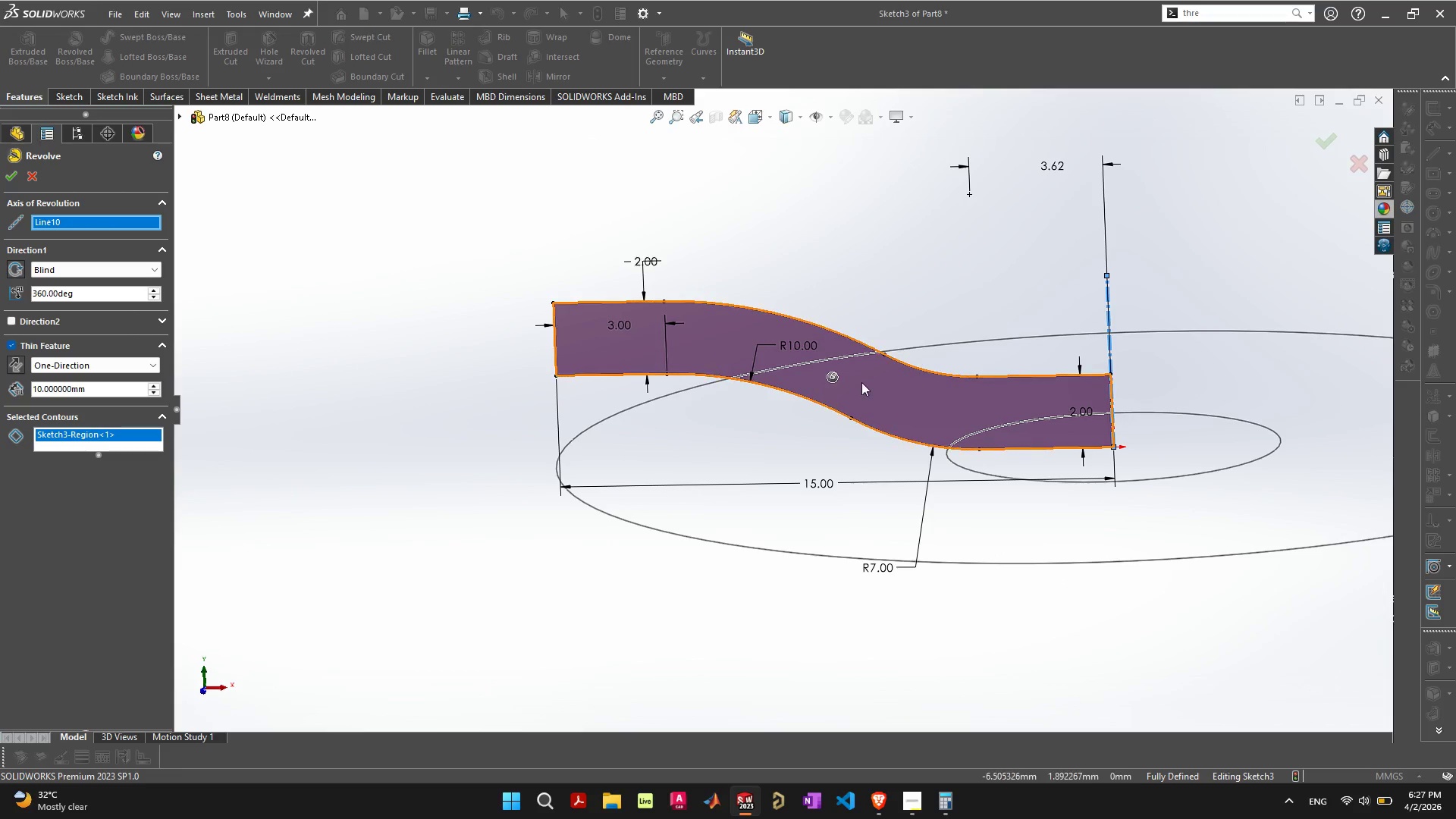 
left_click([833, 379])
 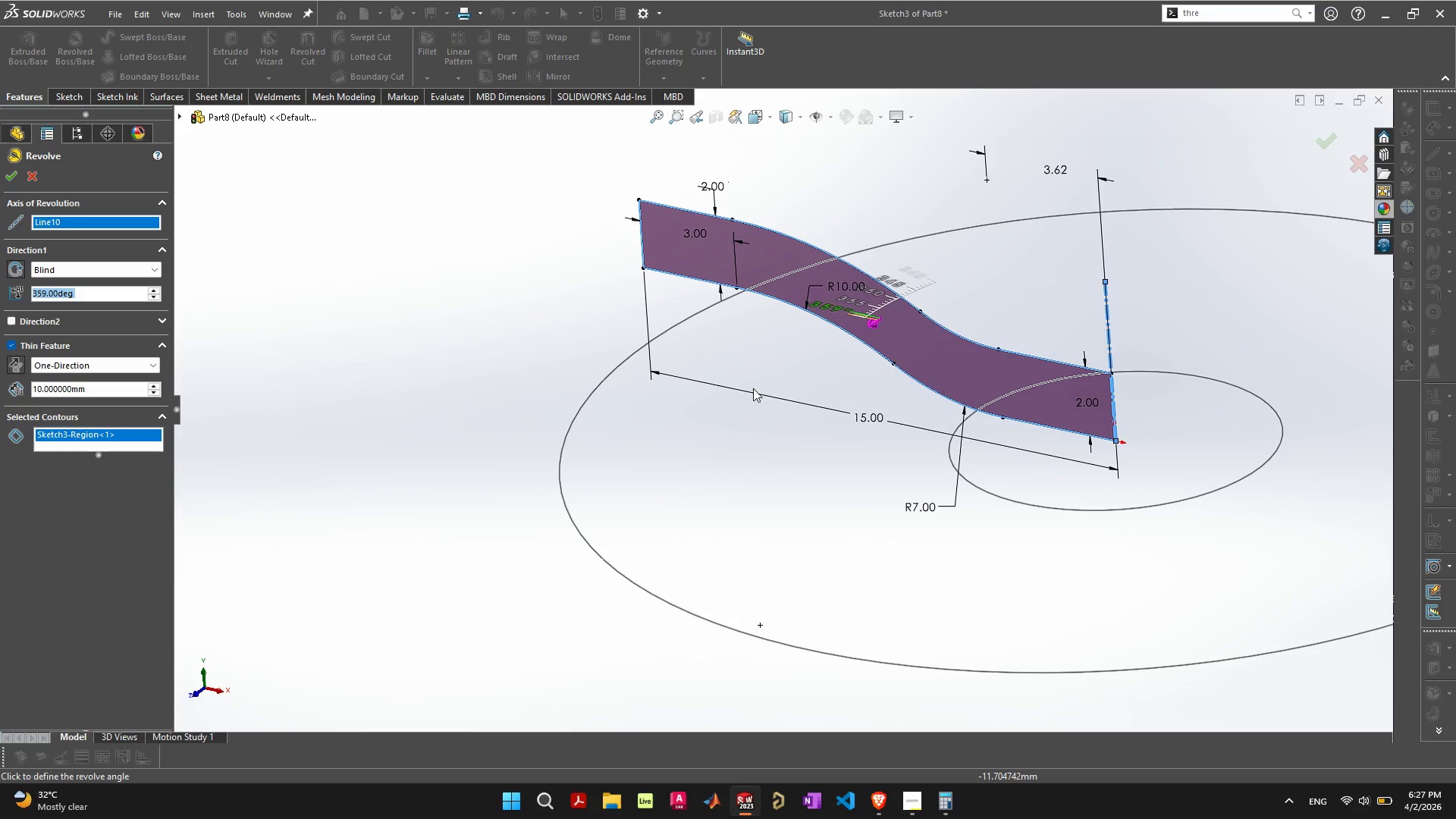 
wait(5.78)
 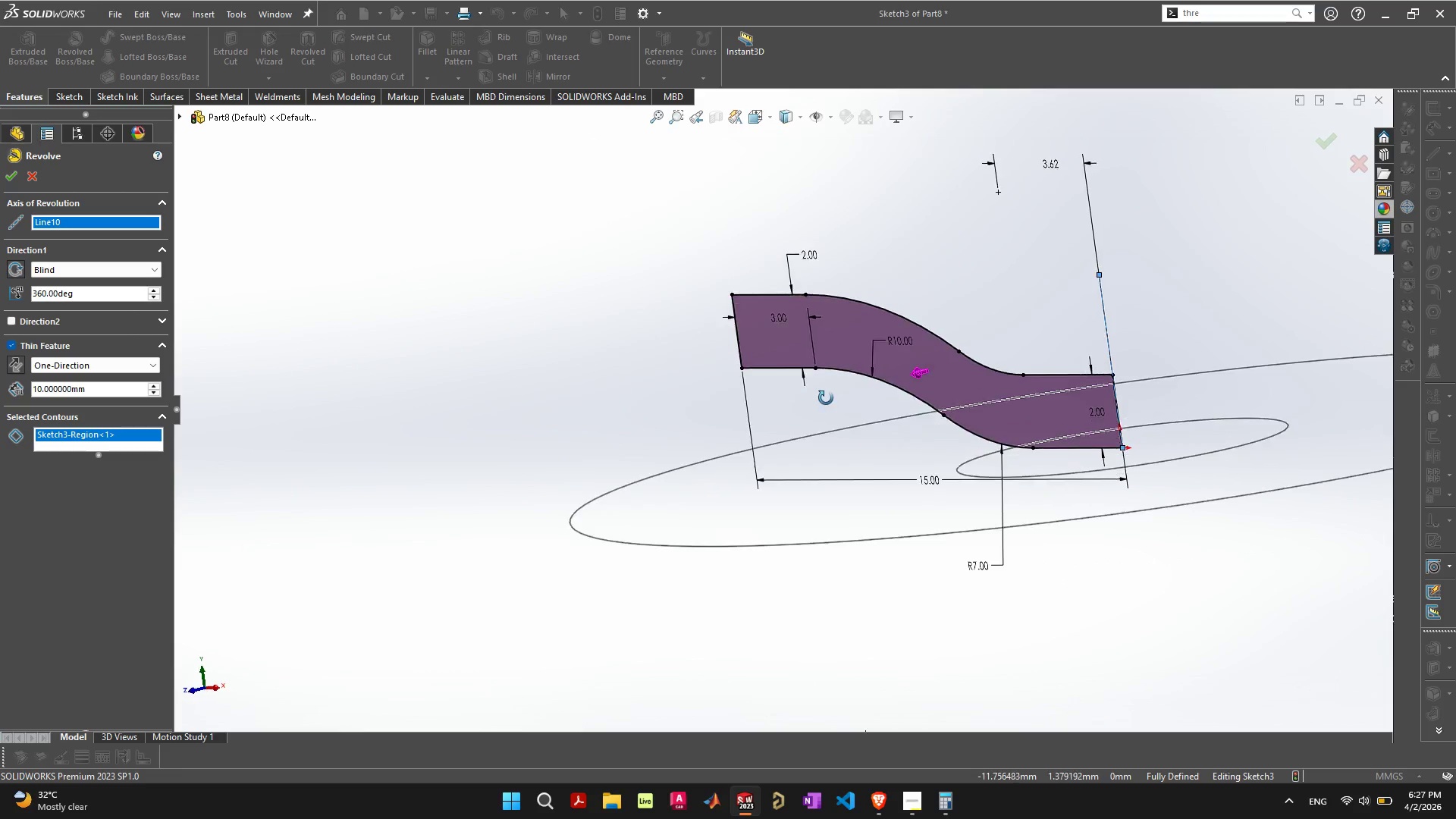 
left_click([132, 293])
 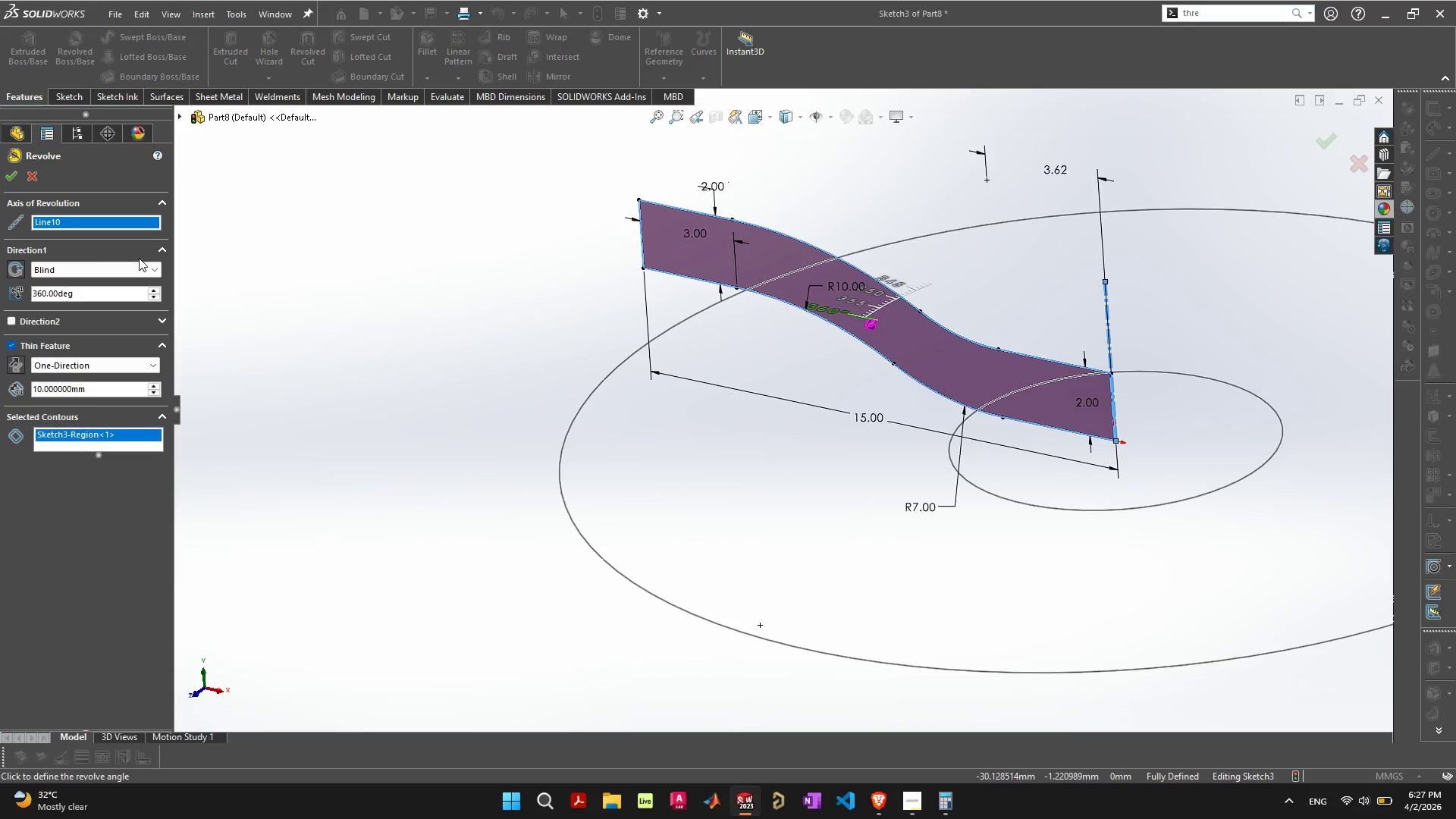 
double_click([134, 262])
 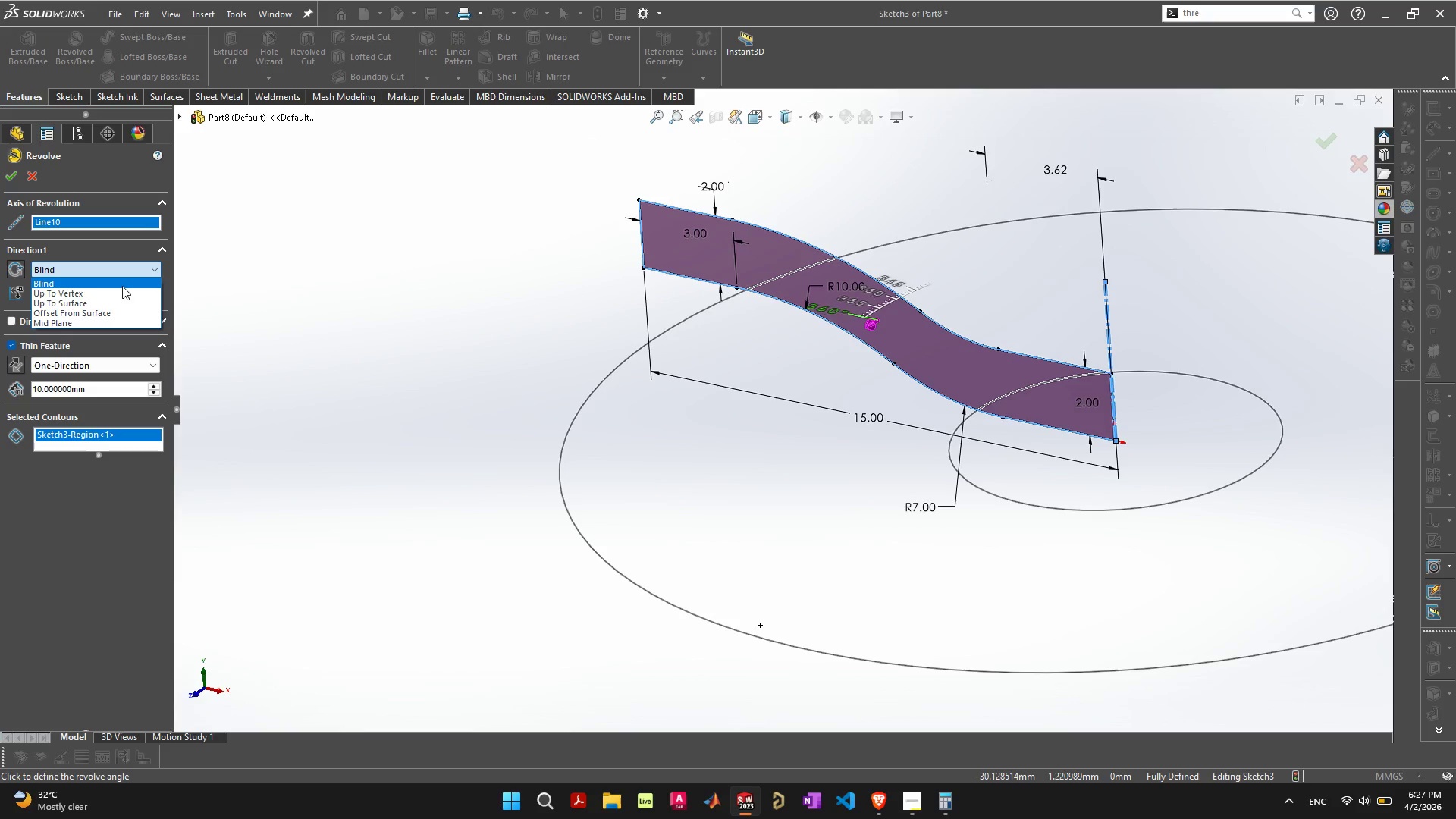 
left_click([122, 289])
 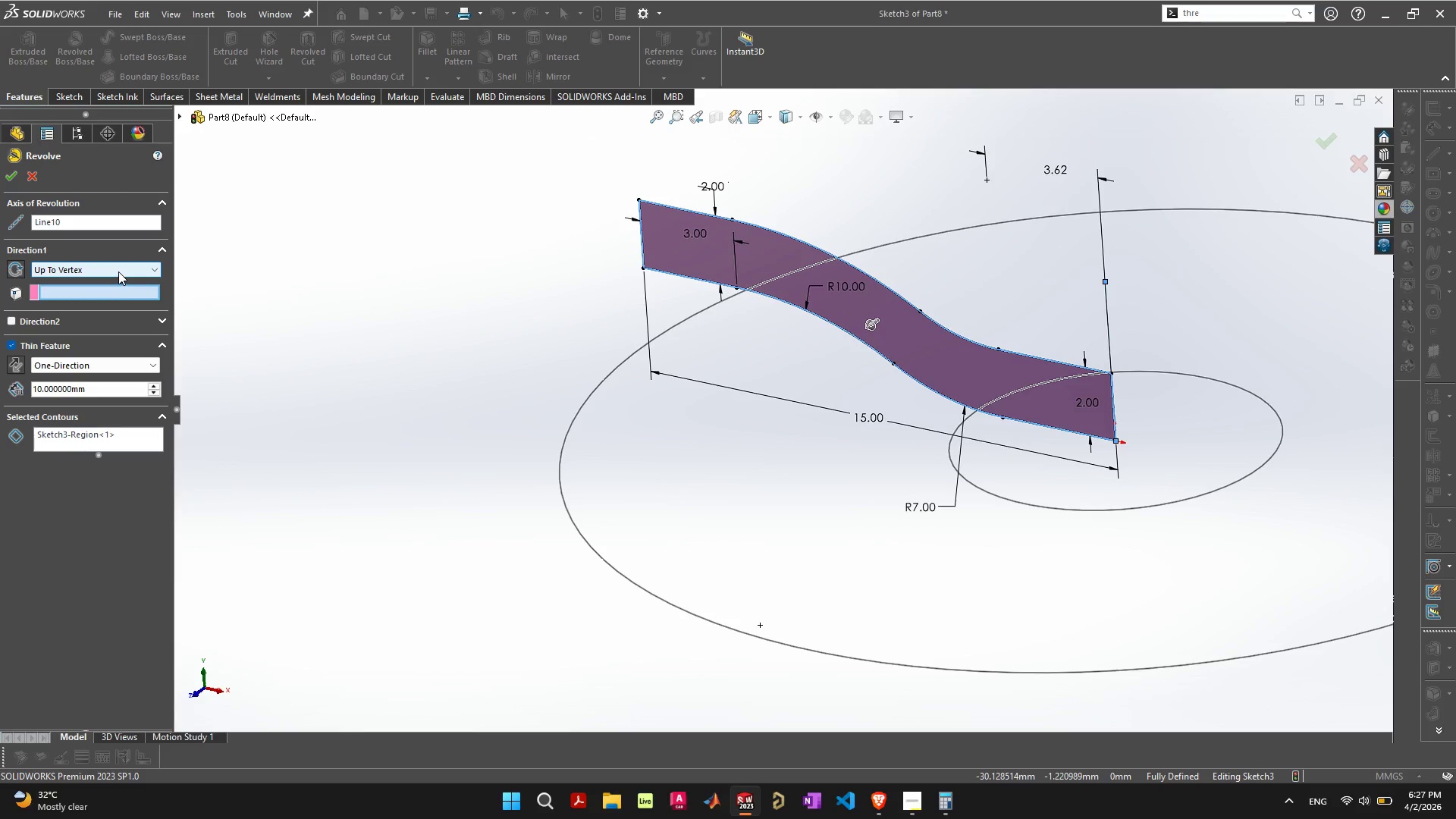 
left_click([118, 271])
 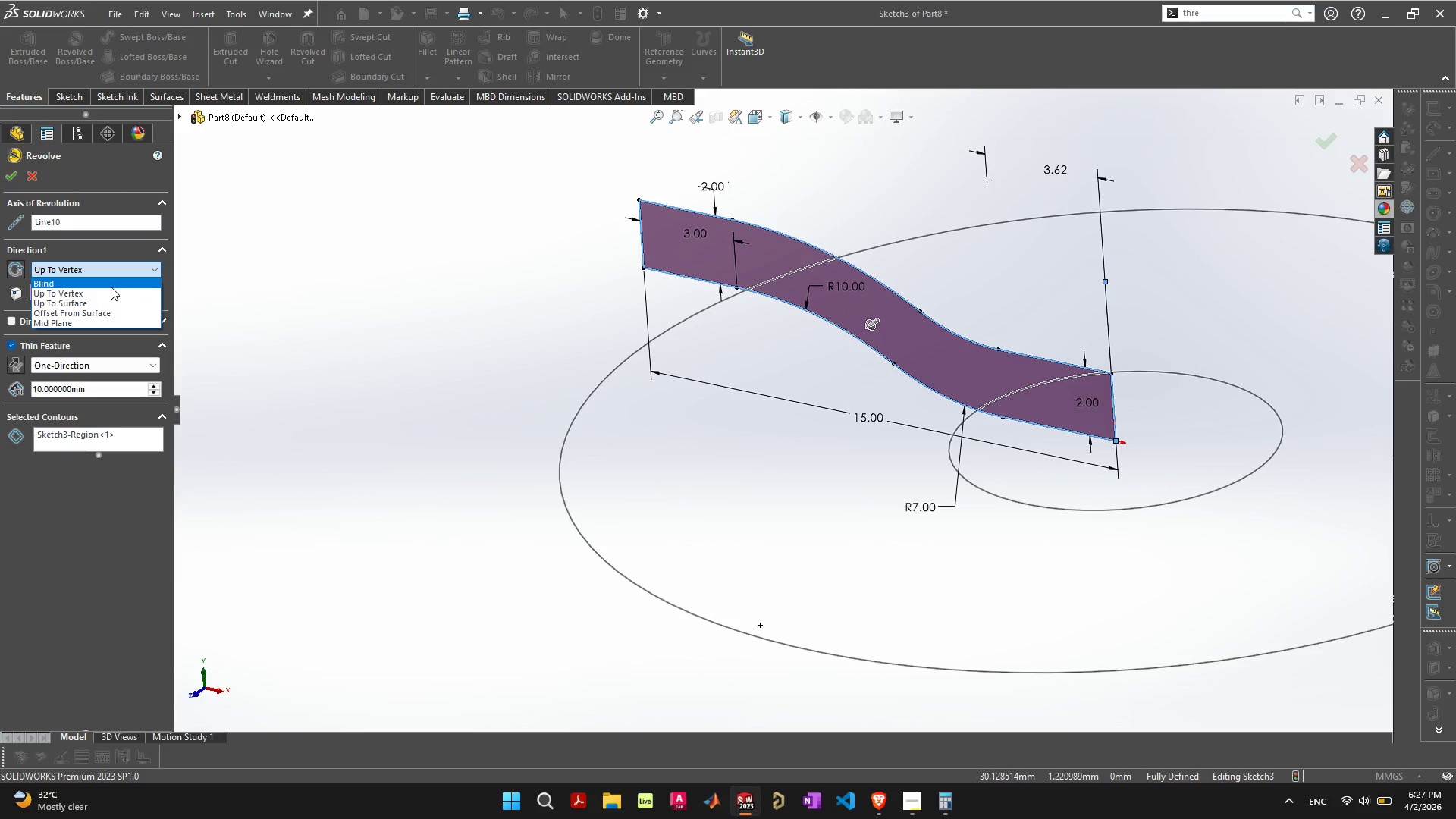 
left_click([111, 287])
 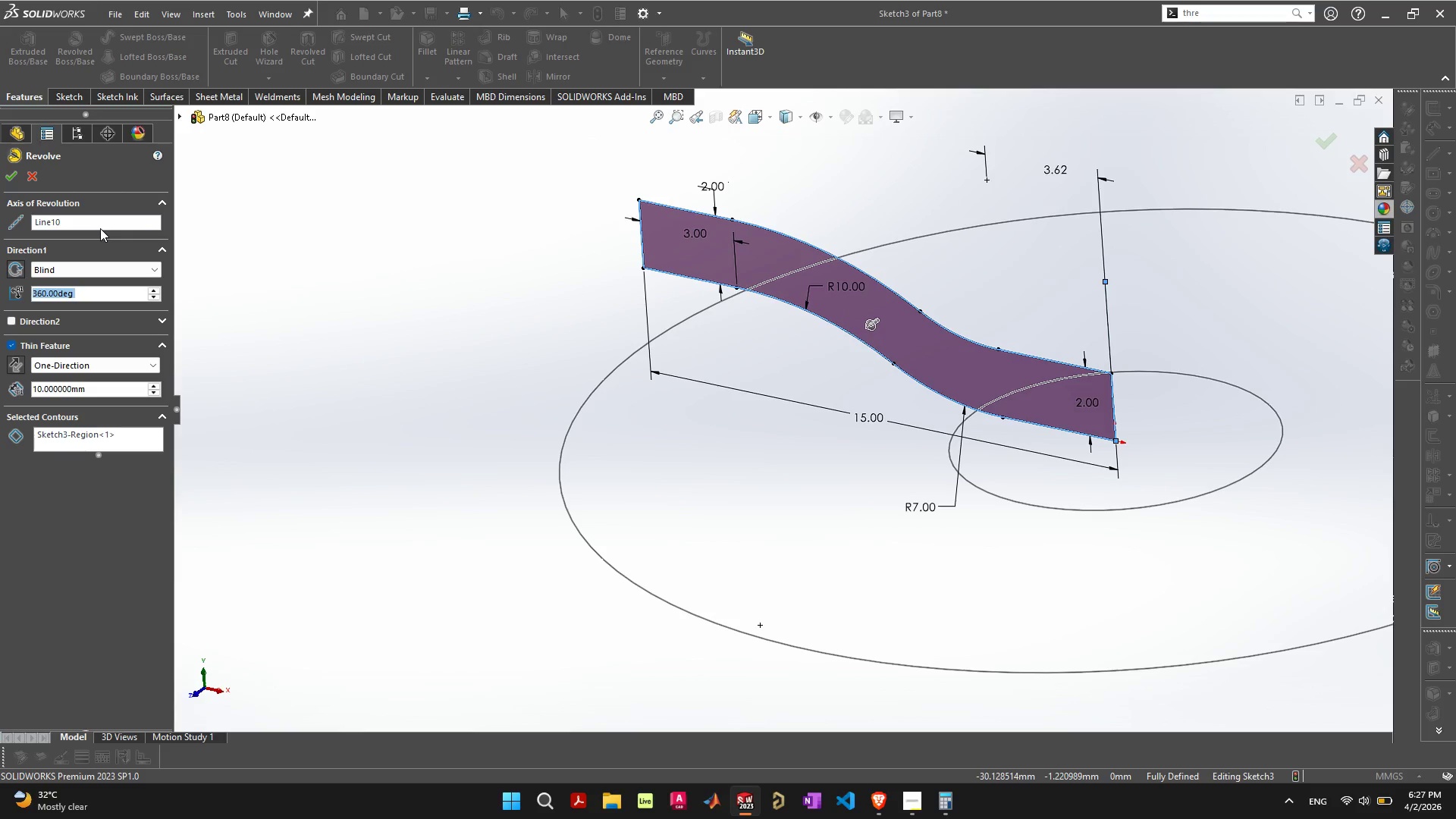 
left_click([100, 225])
 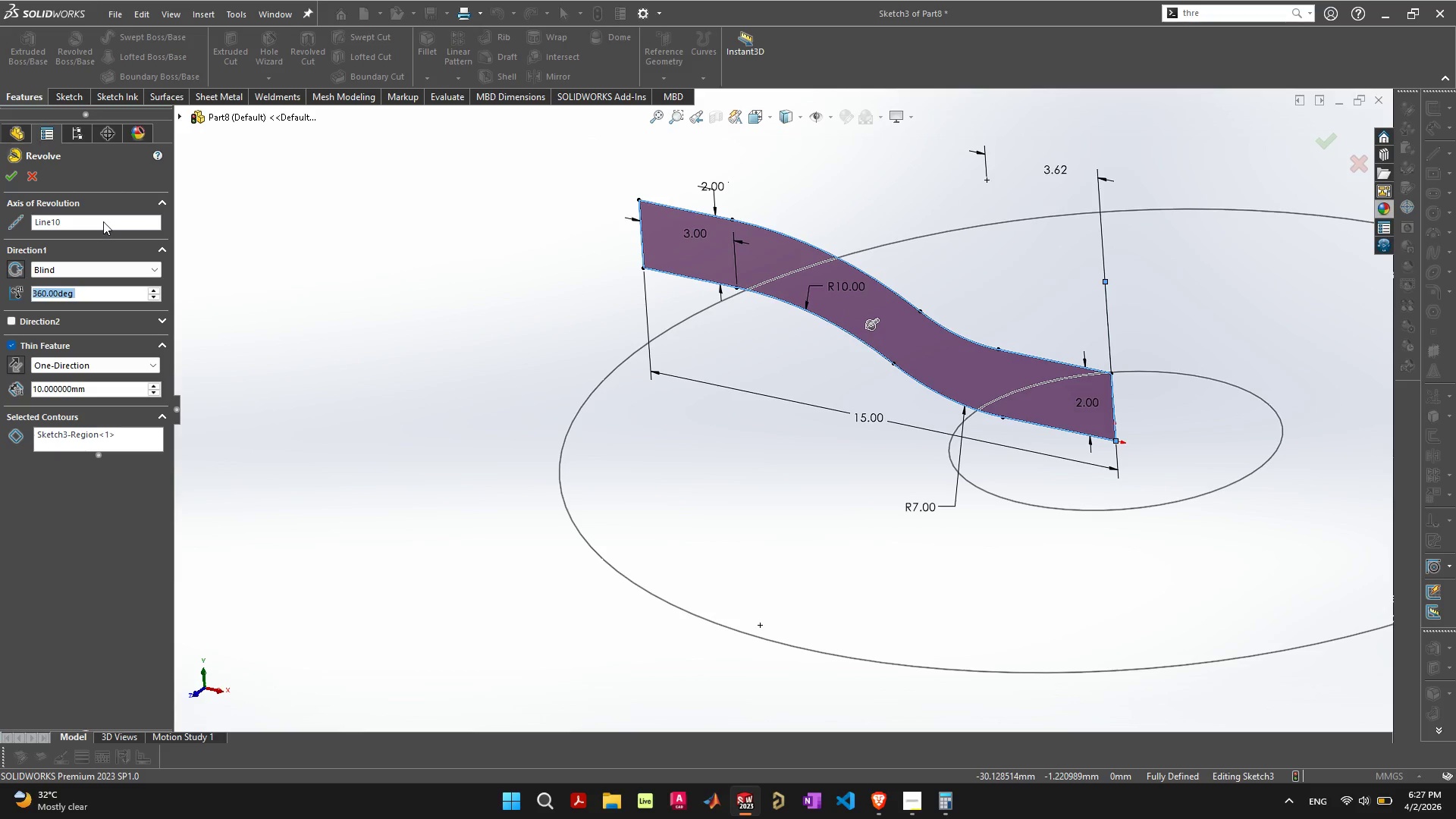 
left_click([105, 221])
 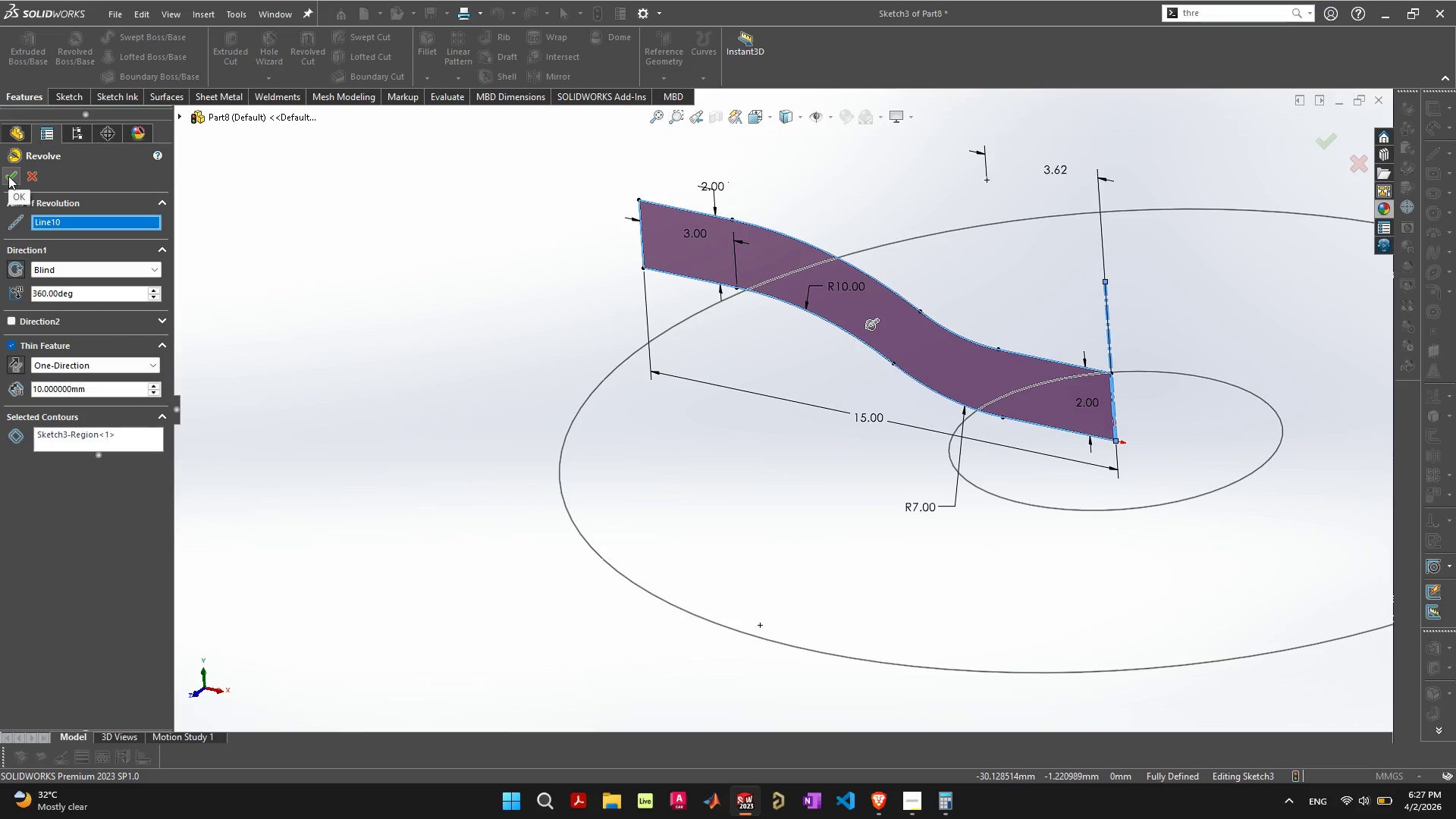 
wait(7.42)
 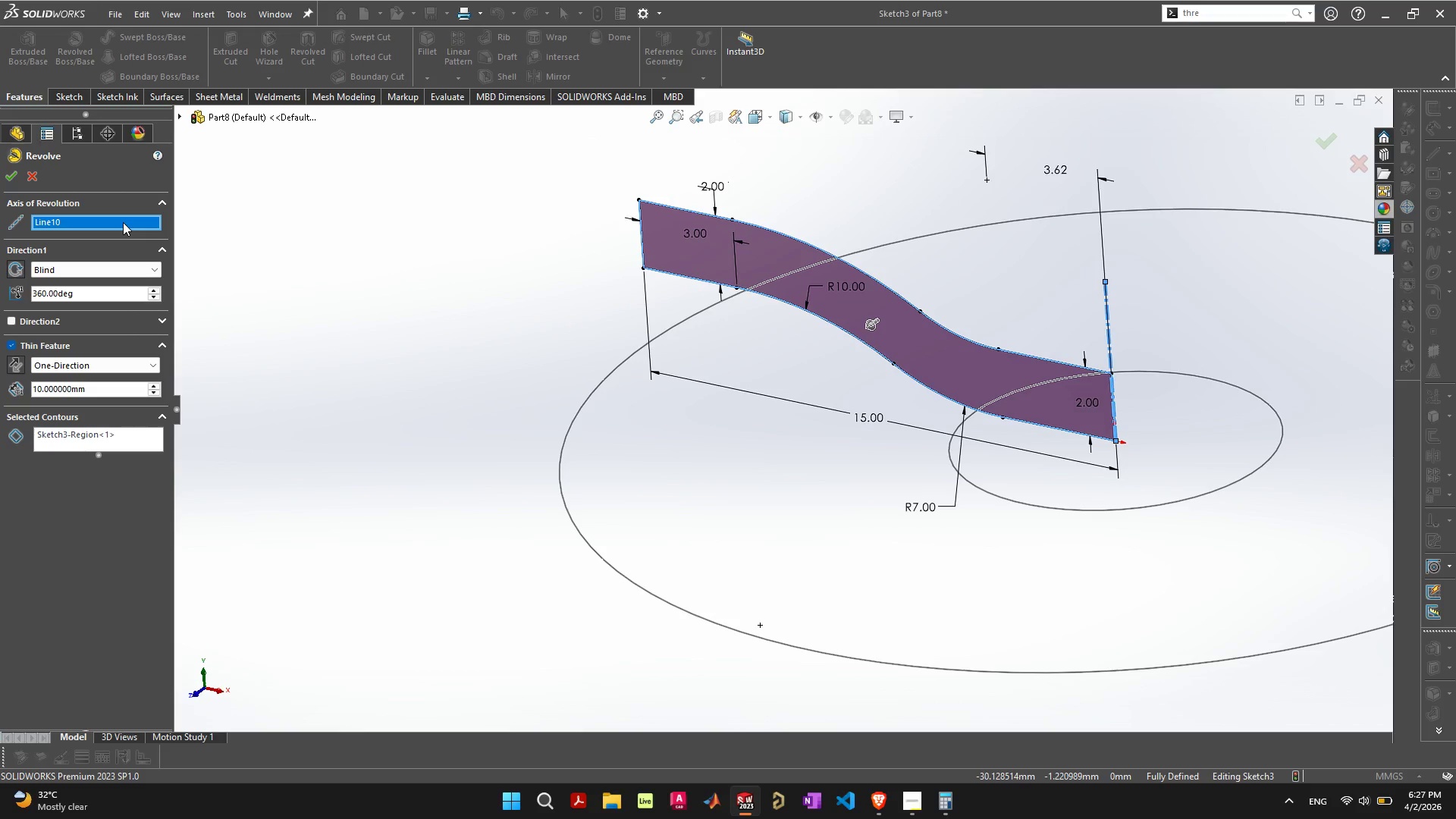 
left_click([12, 344])
 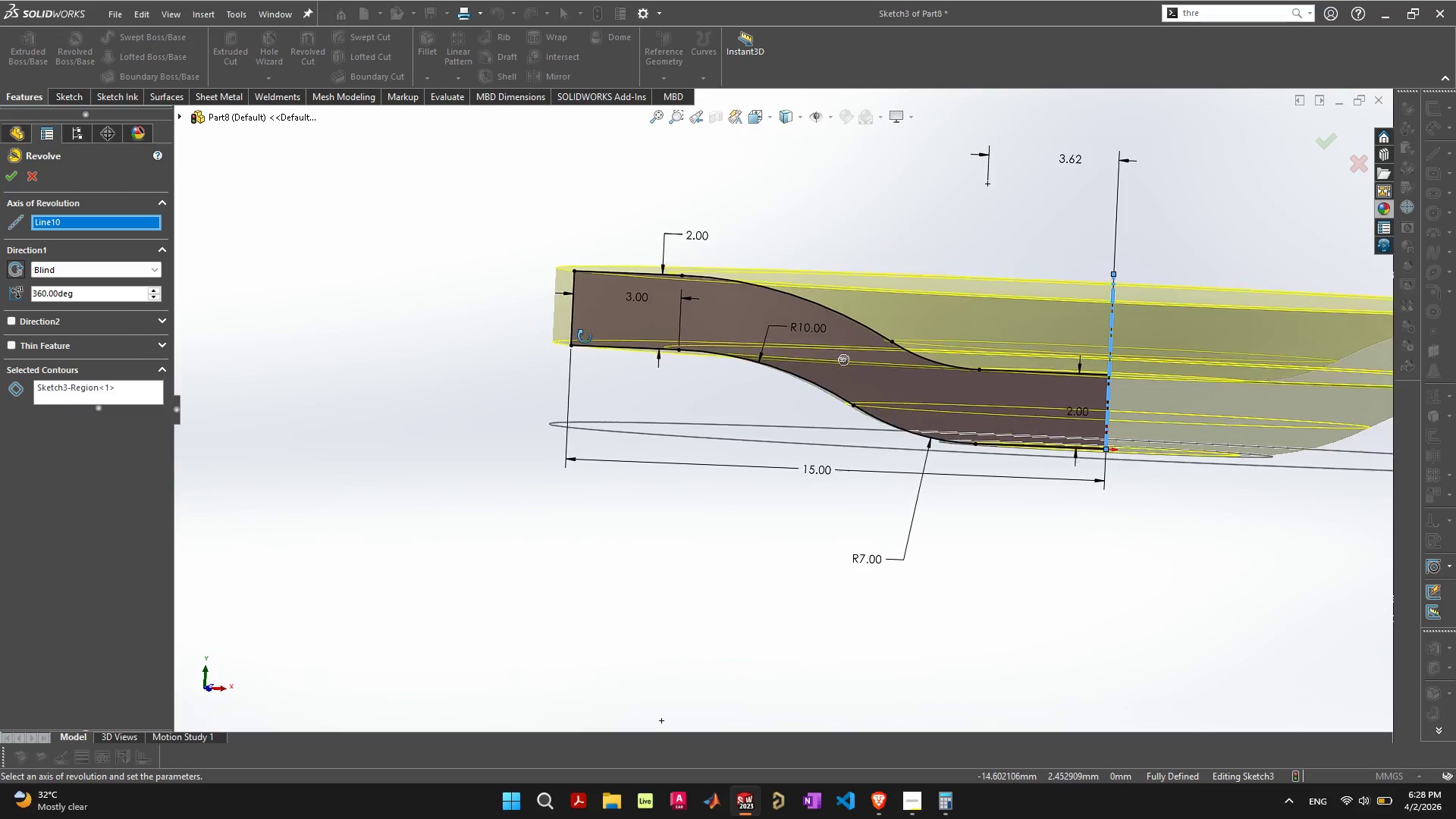 
wait(7.95)
 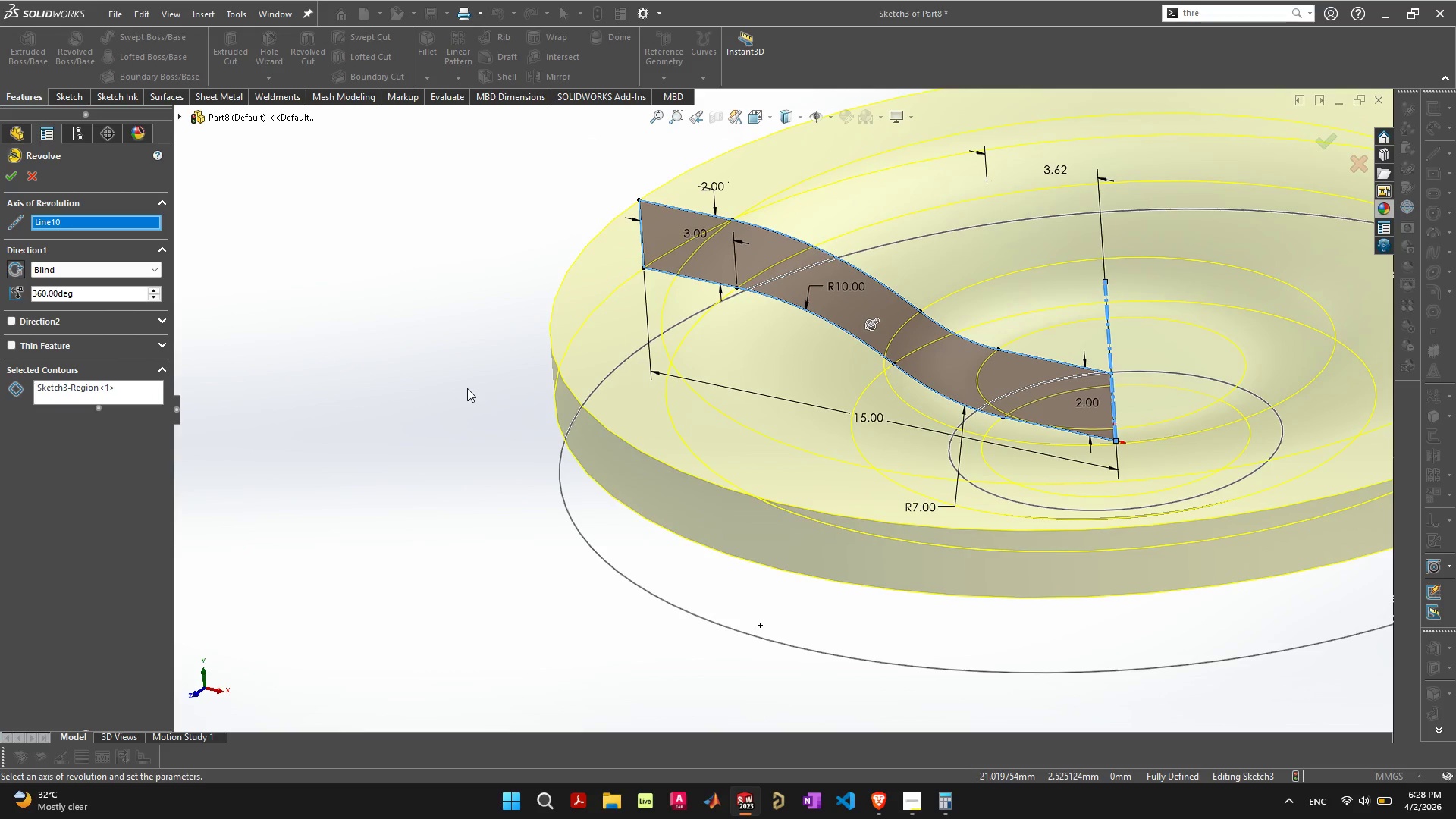 
left_click([11, 178])
 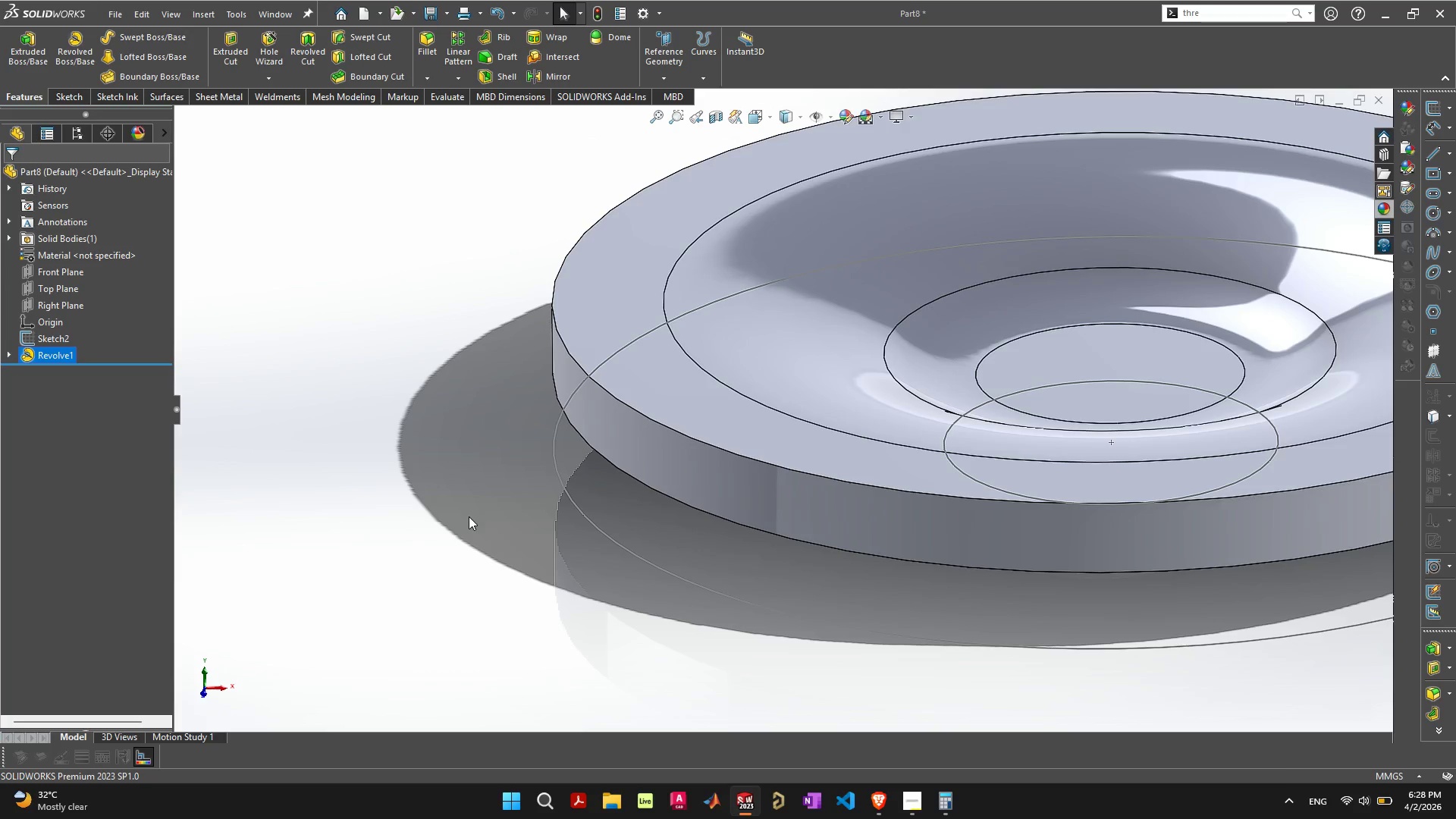 
scroll: coordinate [755, 485], scroll_direction: down, amount: 8.0
 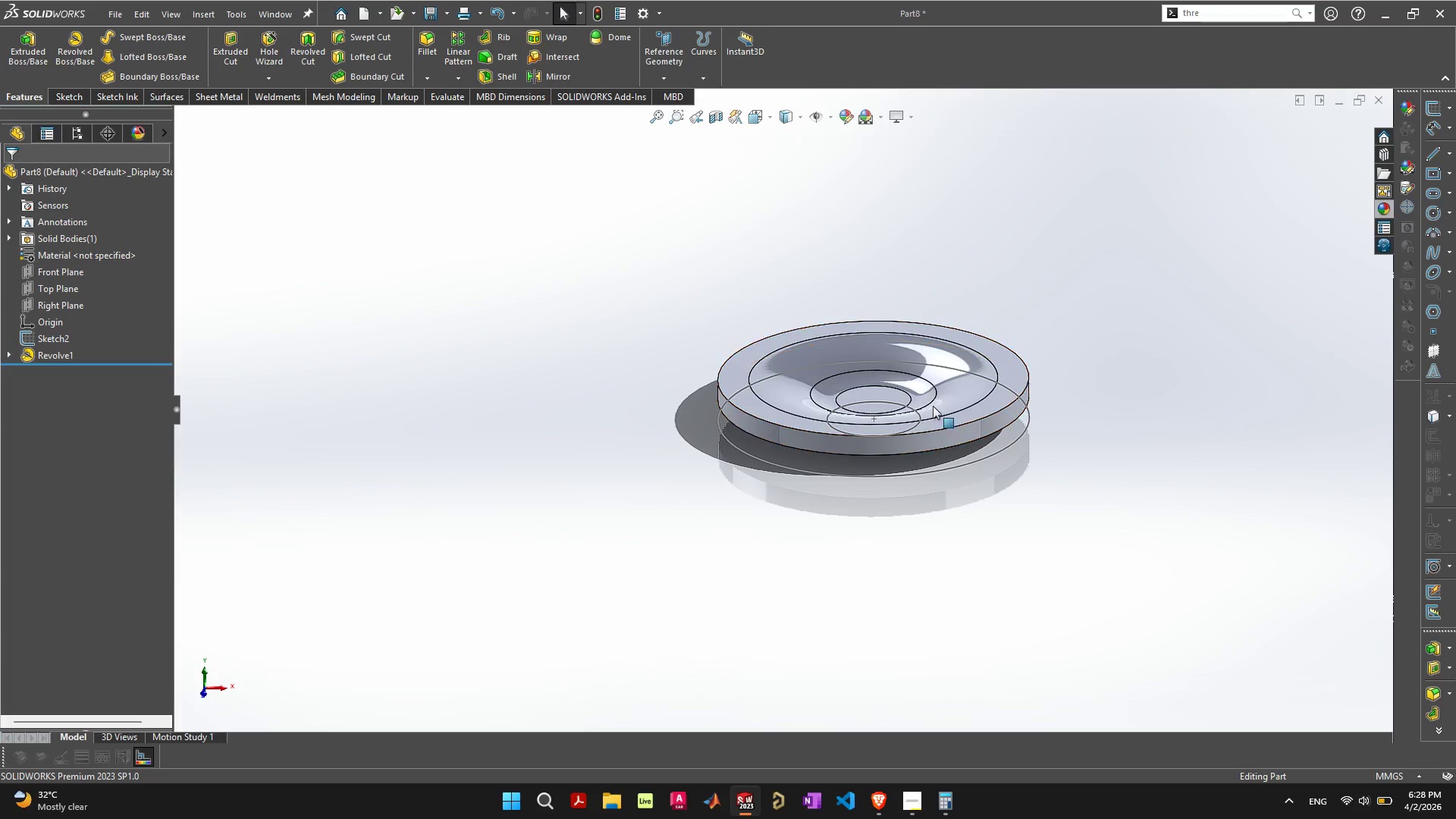 
scroll: coordinate [940, 383], scroll_direction: up, amount: 3.0
 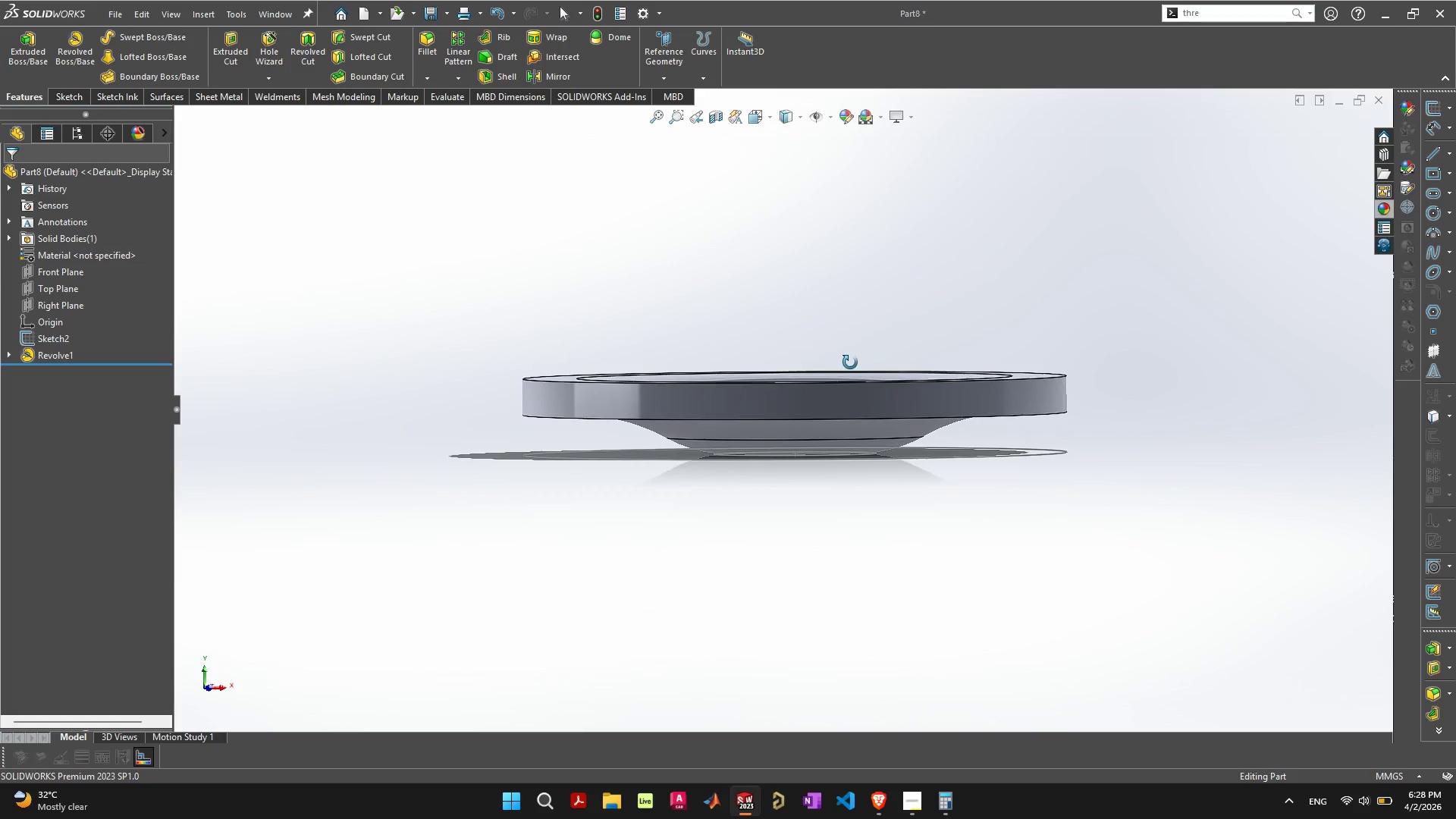 
wait(6.77)
 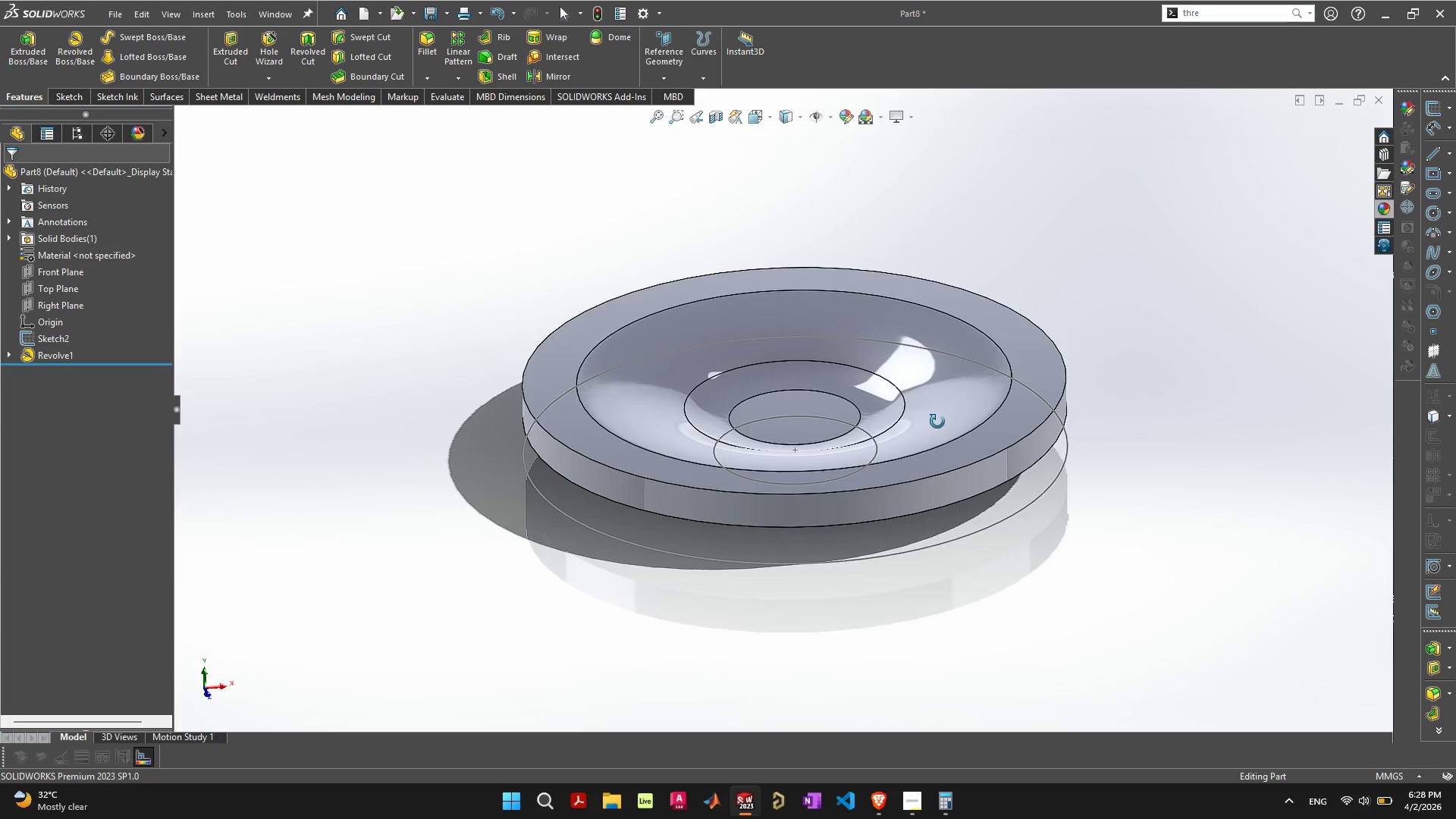 
left_click([871, 435])
 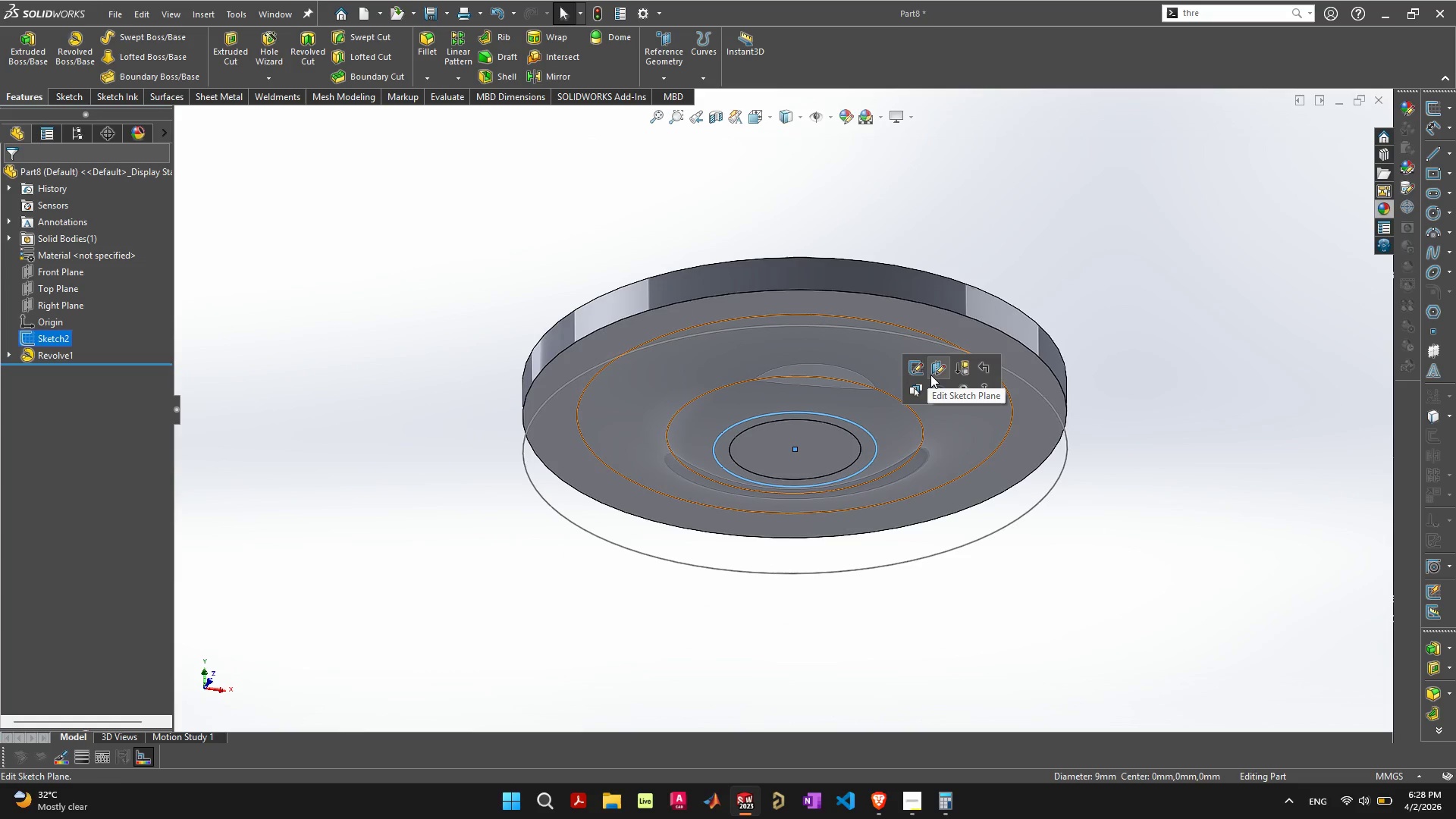 
left_click([918, 366])
 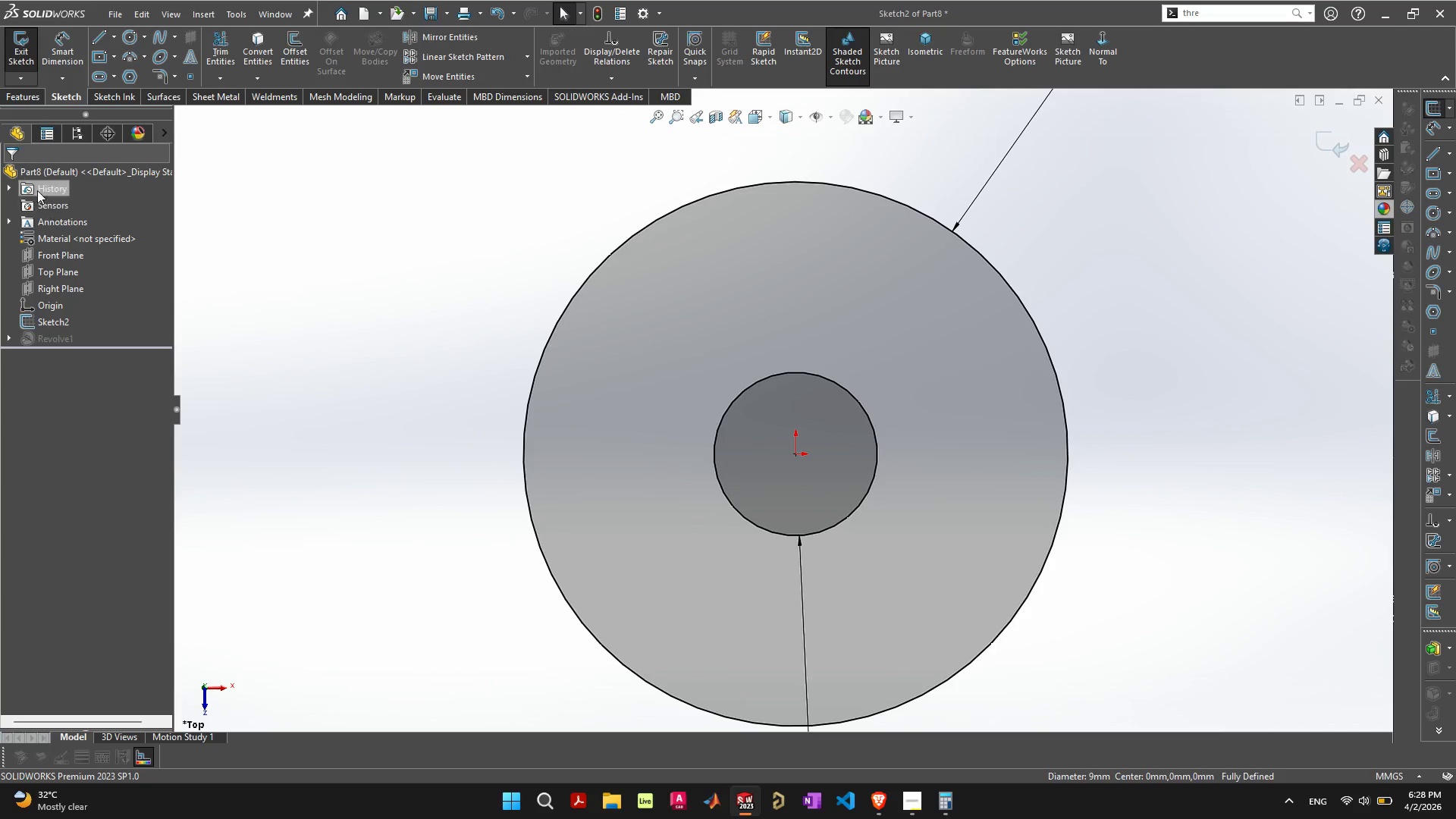 
left_click([32, 96])
 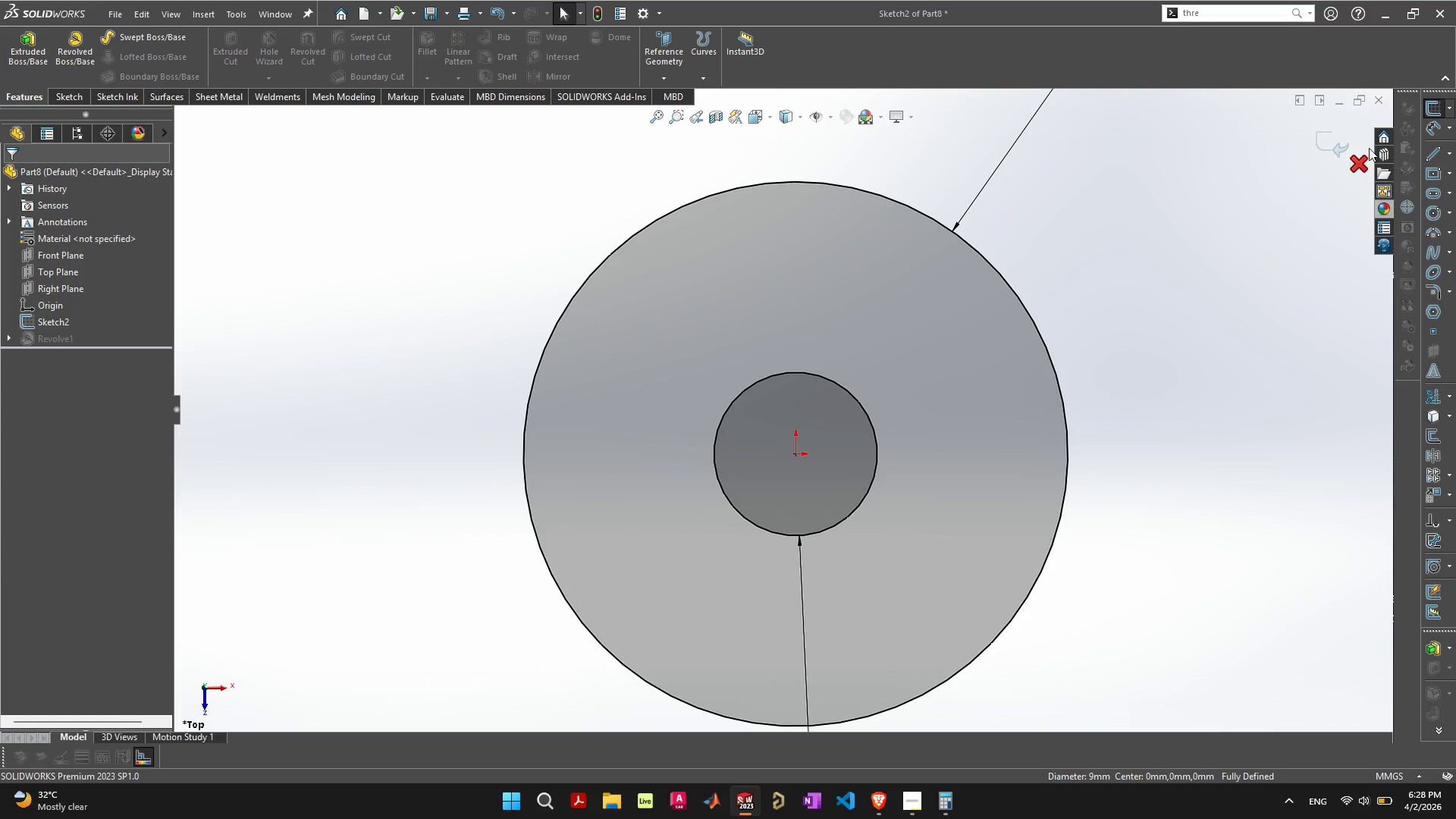 
left_click([1334, 142])
 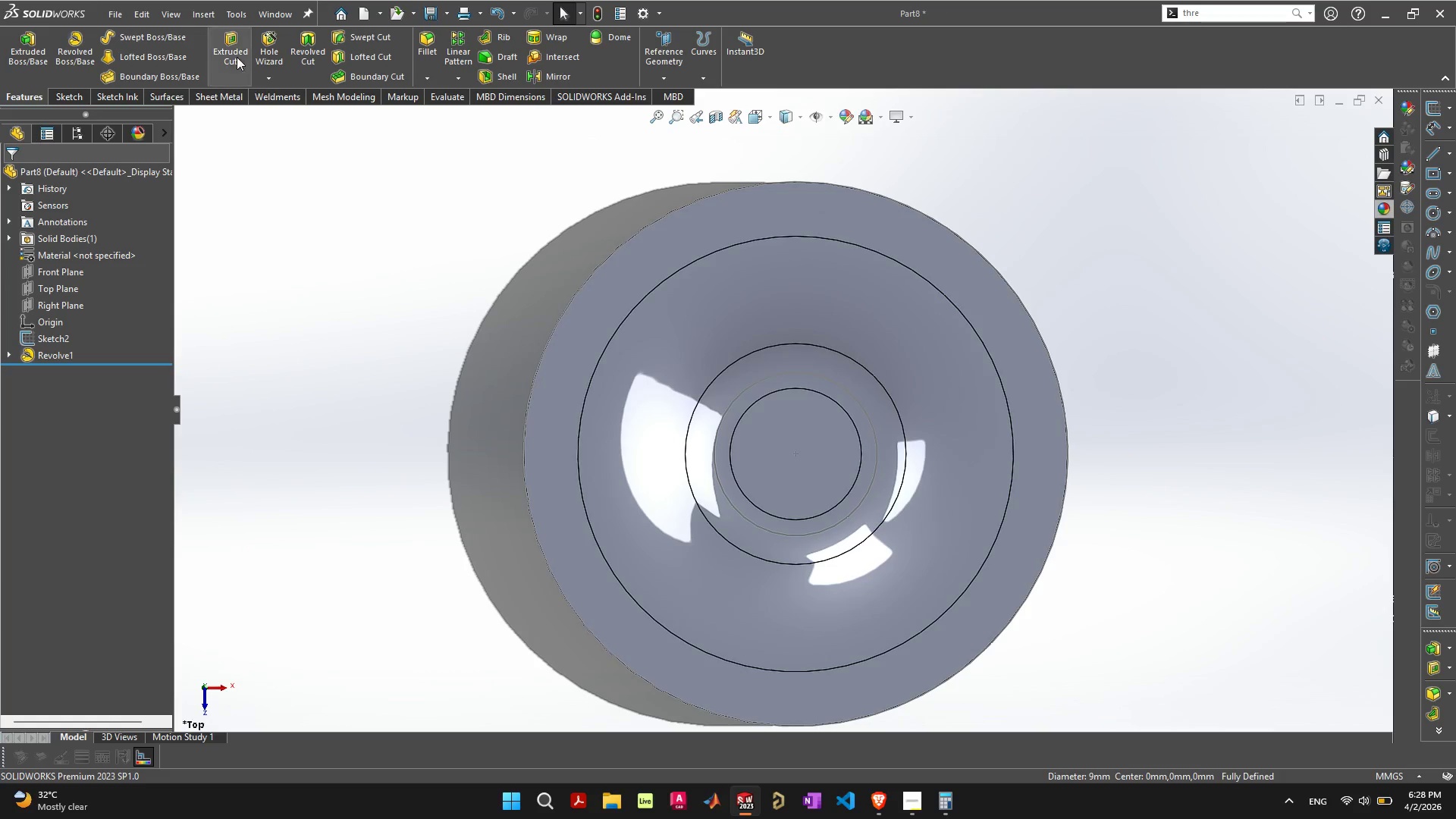 
left_click([228, 45])
 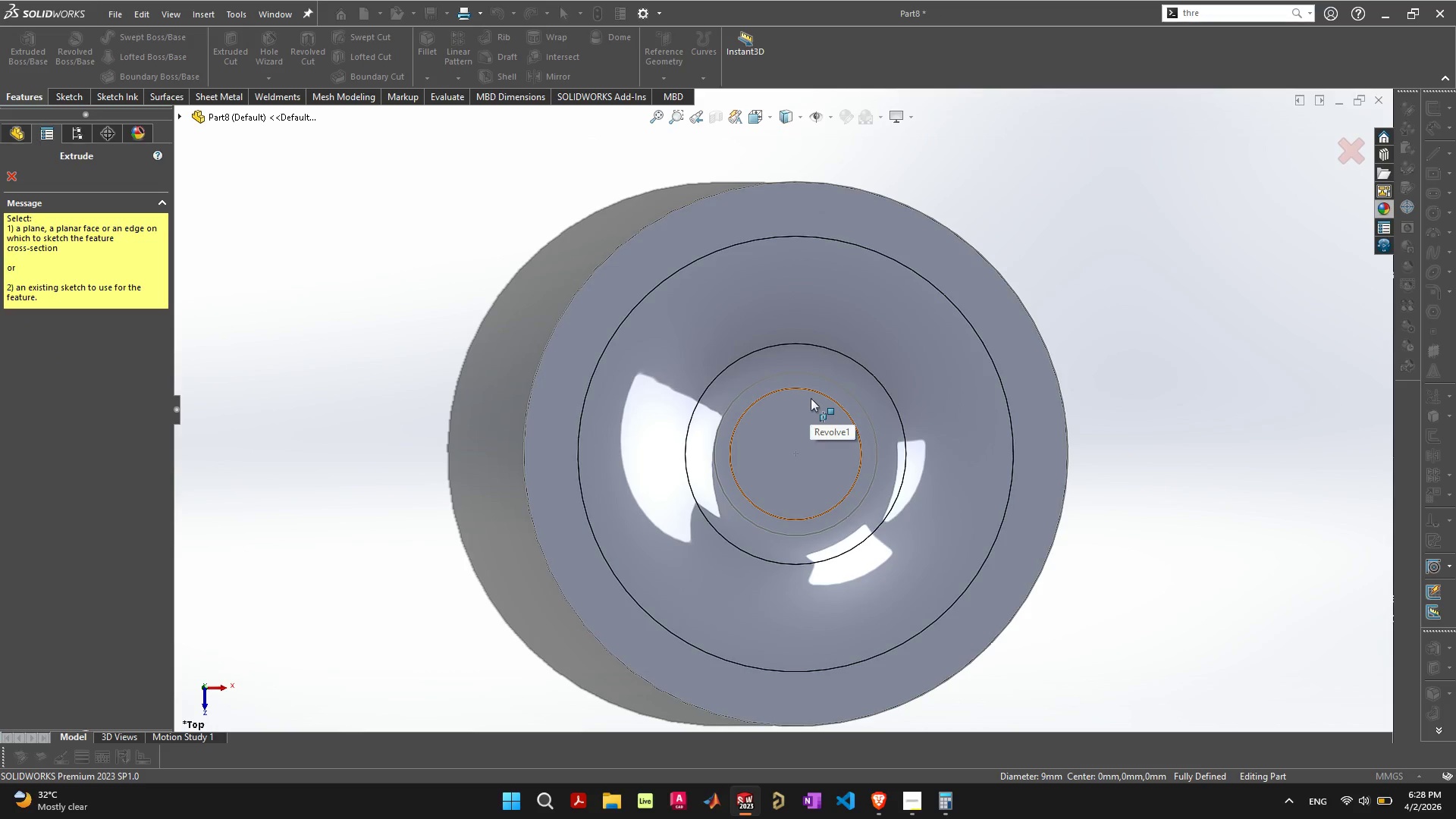 
left_click([812, 394])
 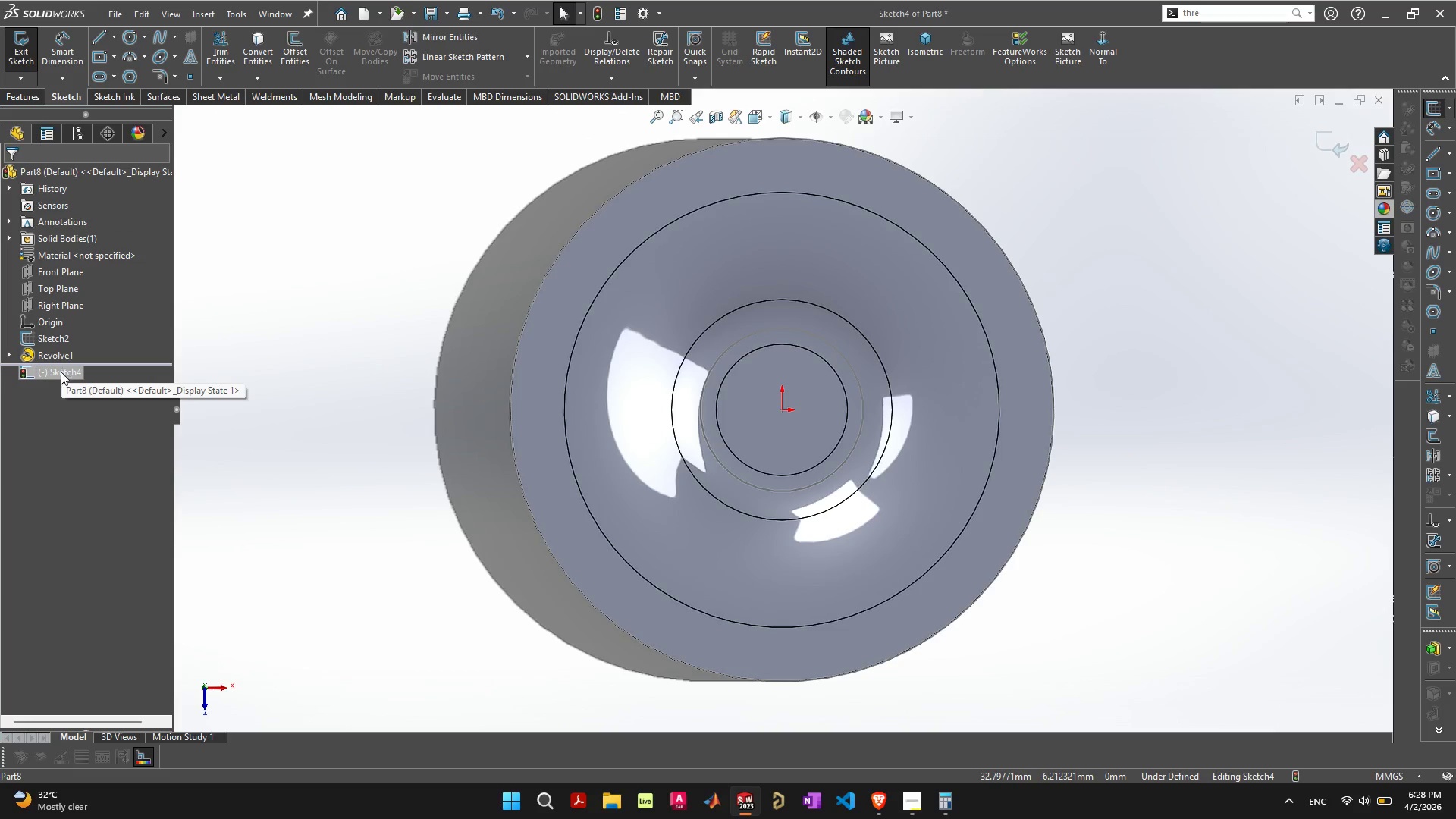 
scroll: coordinate [843, 398], scroll_direction: down, amount: 2.0
 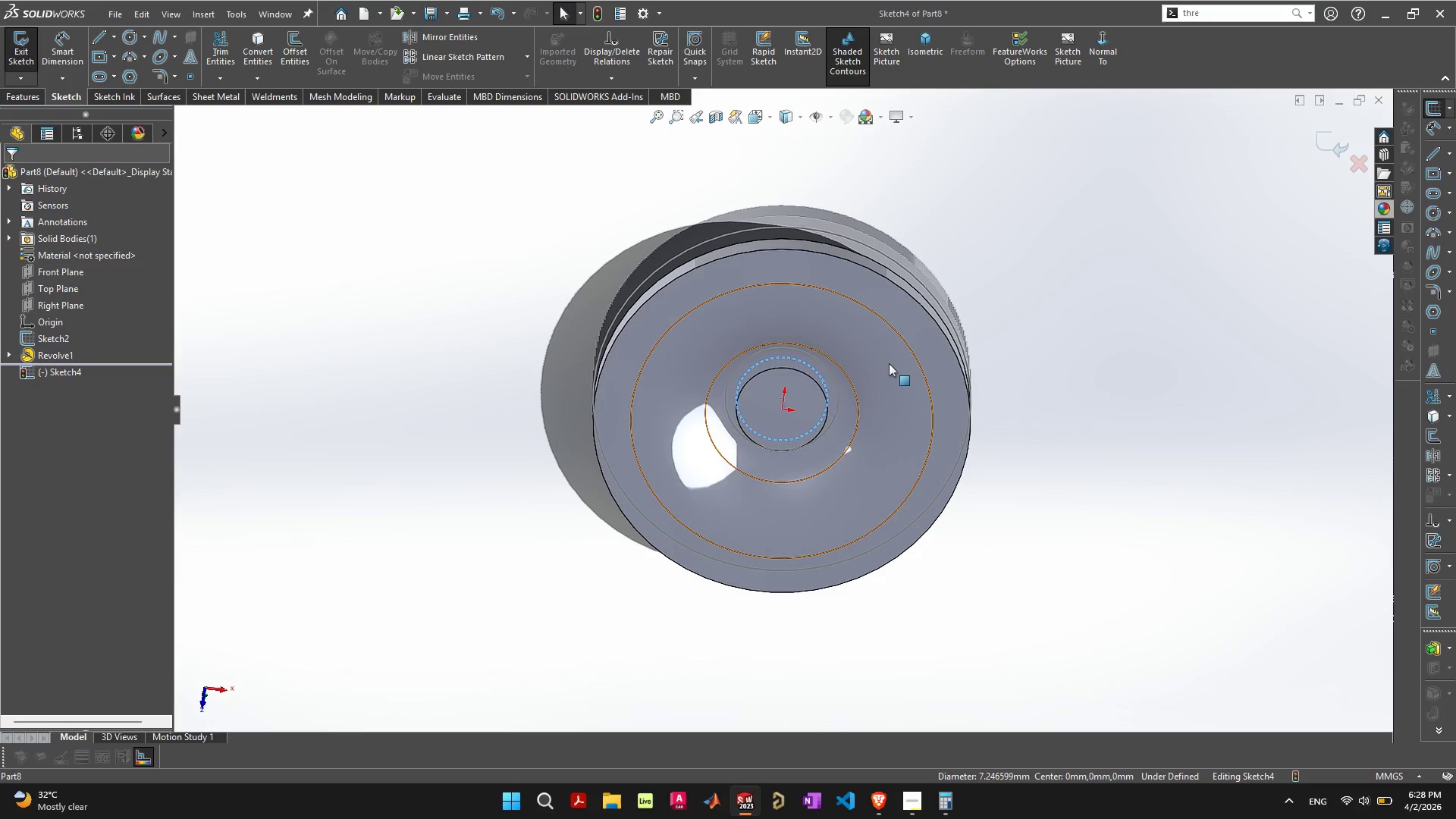 
scroll: coordinate [892, 380], scroll_direction: up, amount: 1.0
 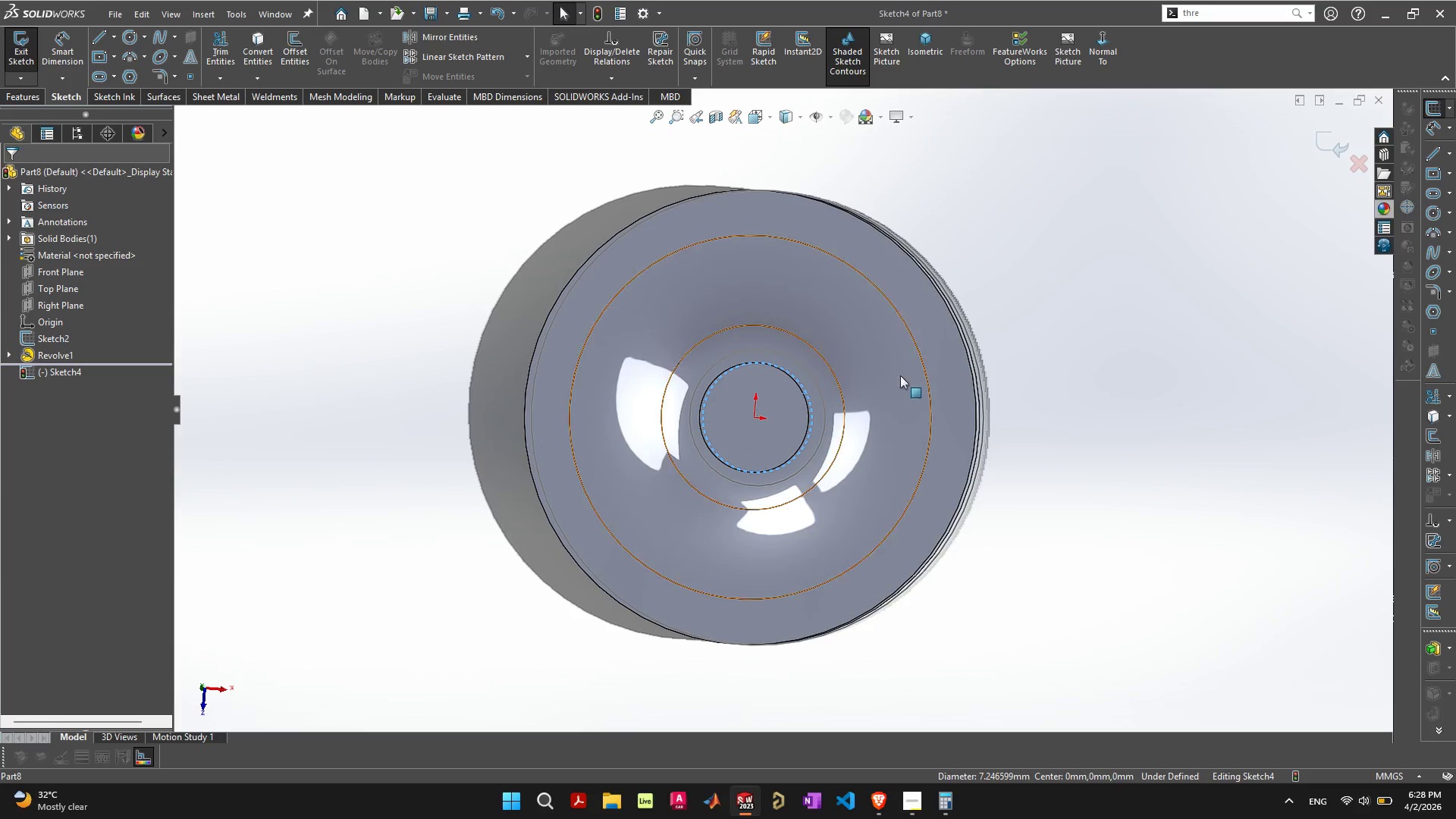 
scroll: coordinate [900, 387], scroll_direction: down, amount: 3.0
 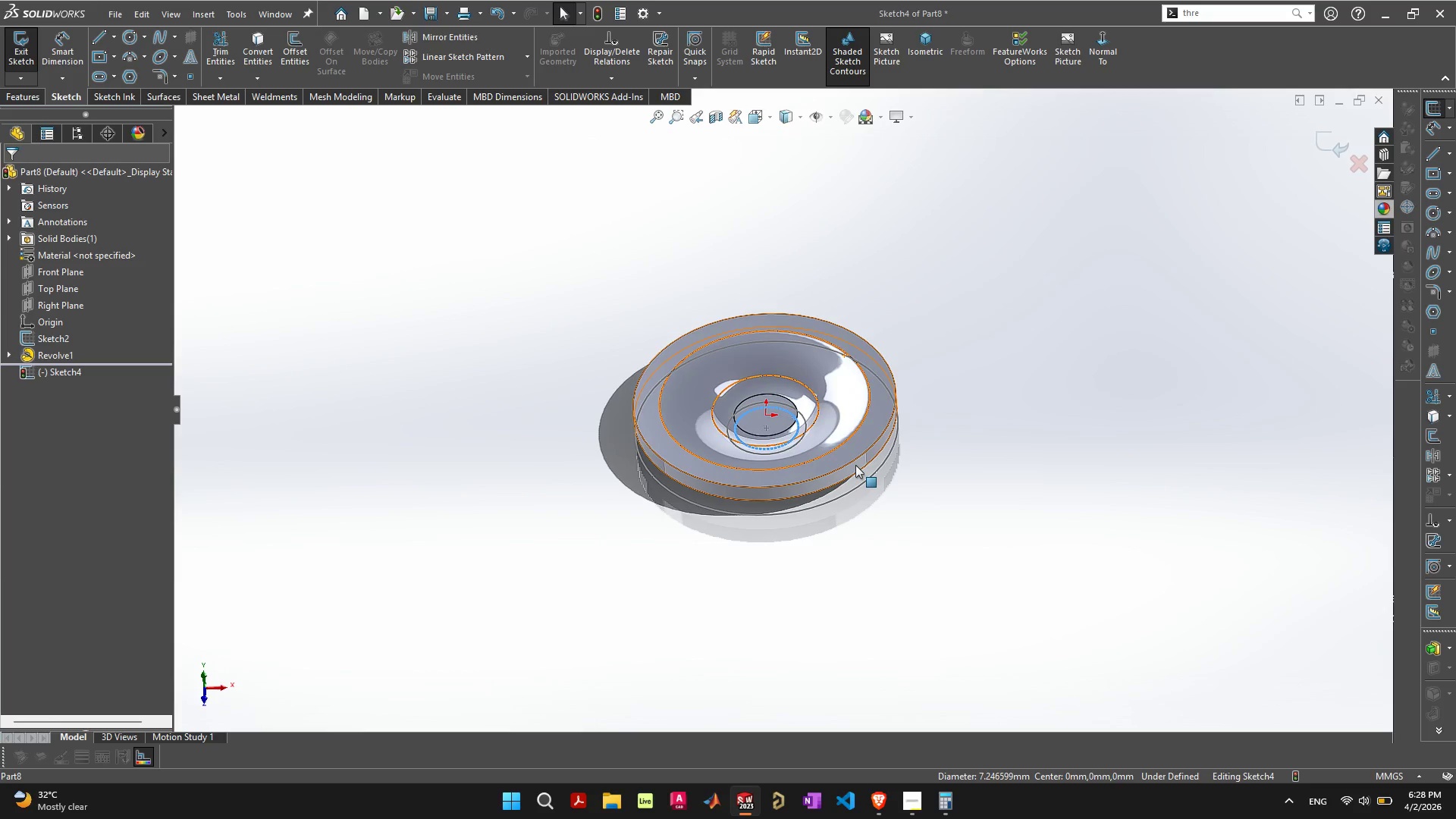 
scroll: coordinate [907, 372], scroll_direction: up, amount: 1.0
 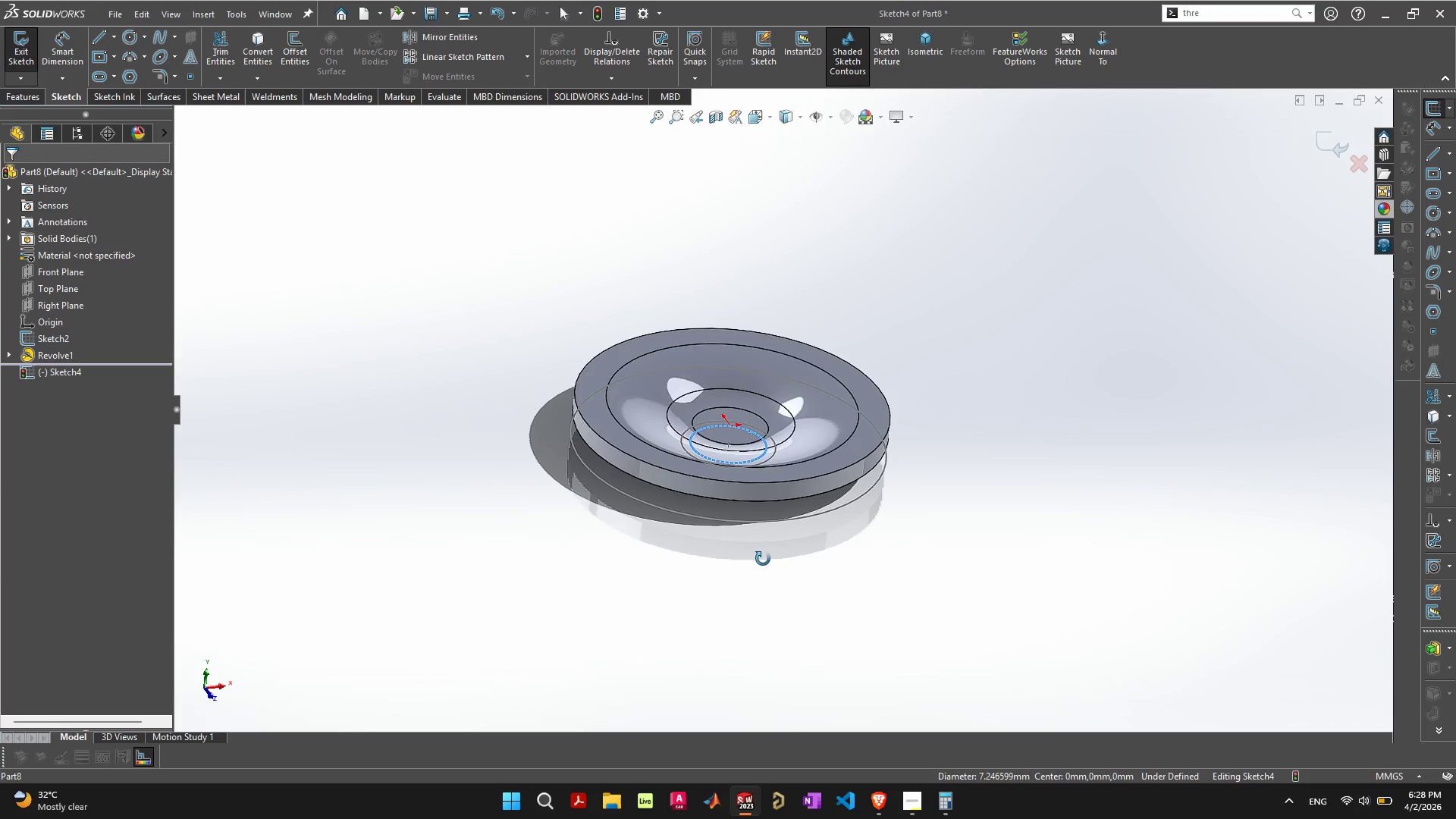 
wait(6.15)
 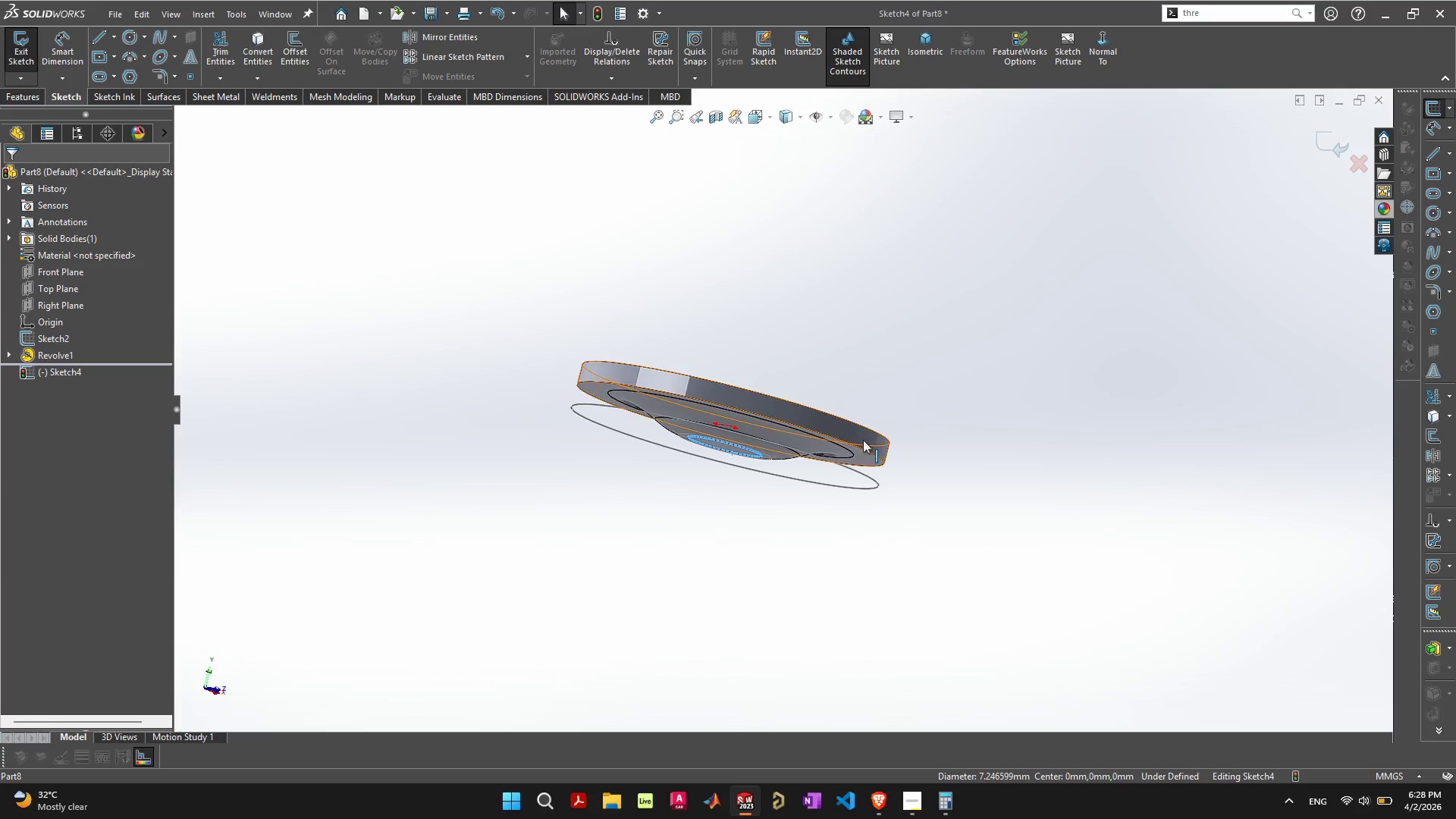 
left_click([266, 52])
 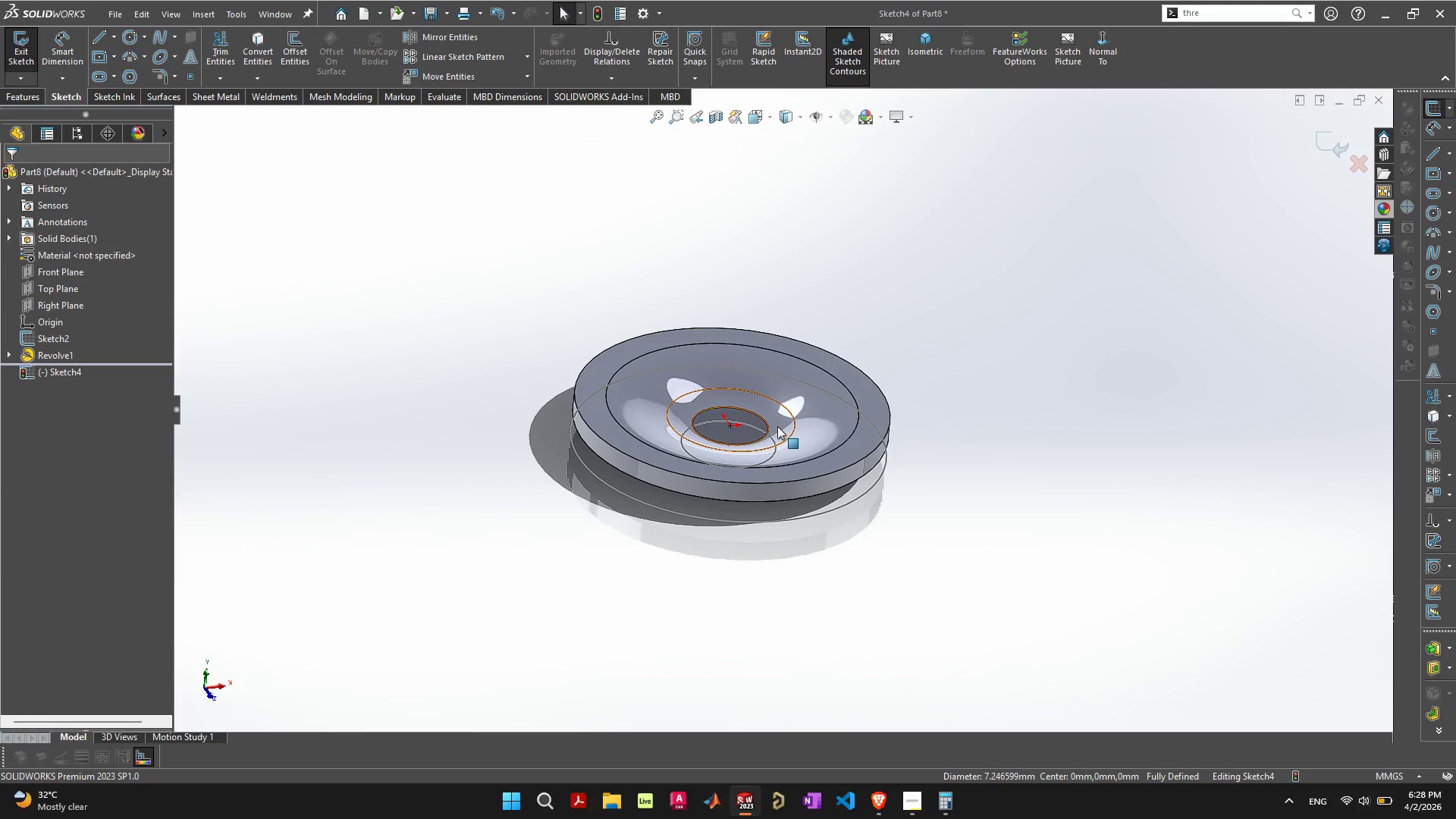 
left_click([758, 423])
 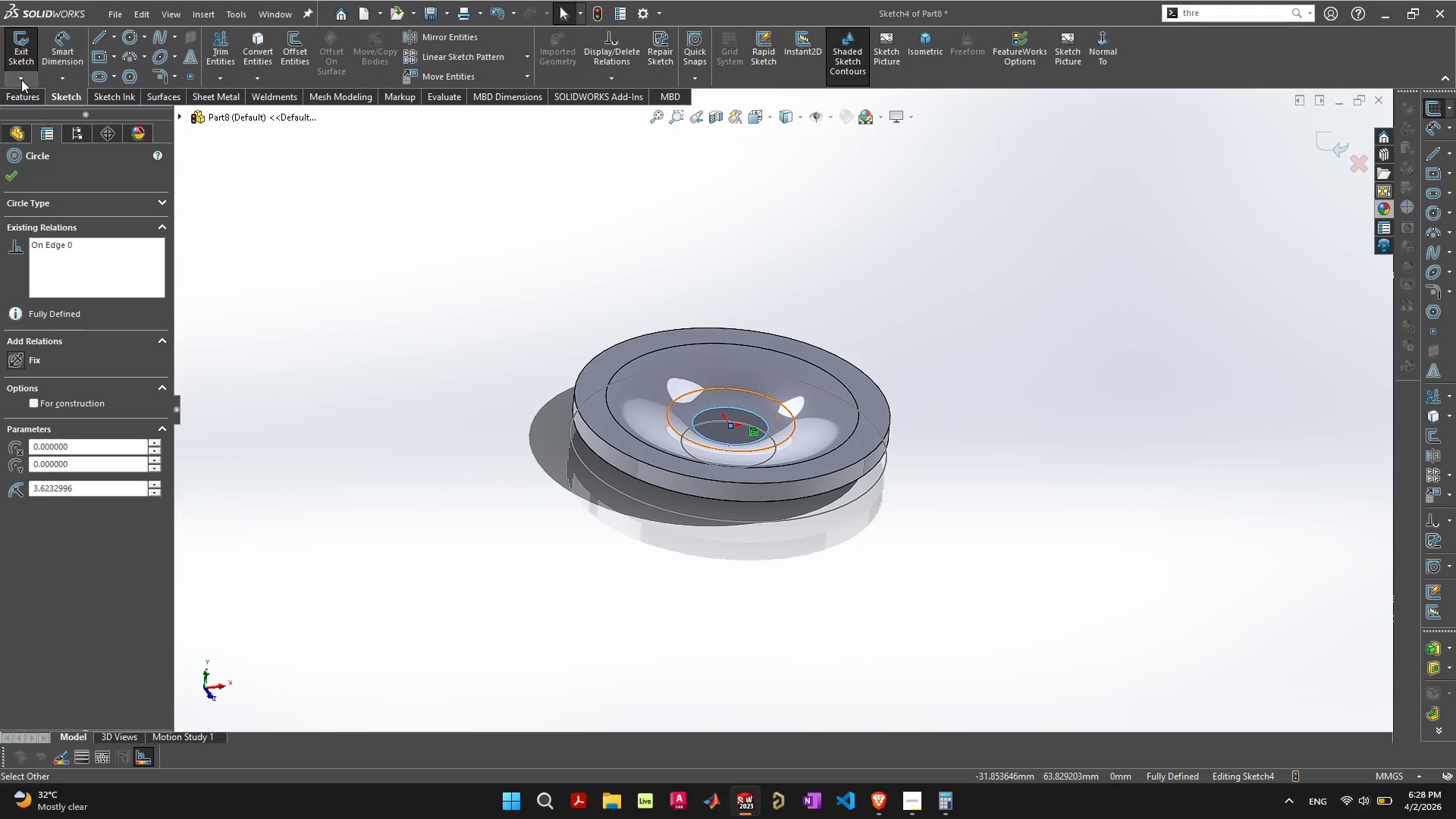 
left_click([10, 99])
 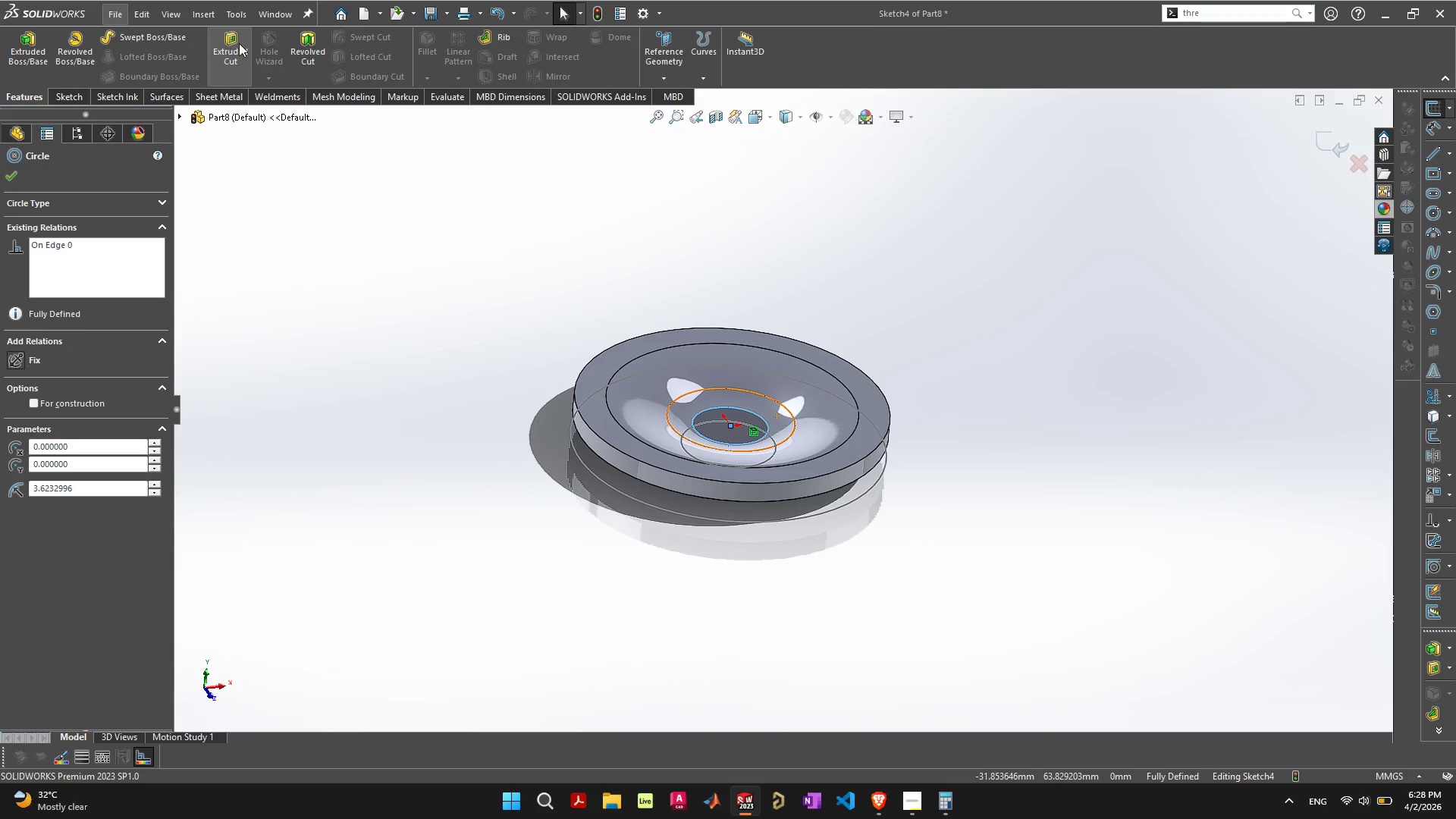 
left_click([239, 43])
 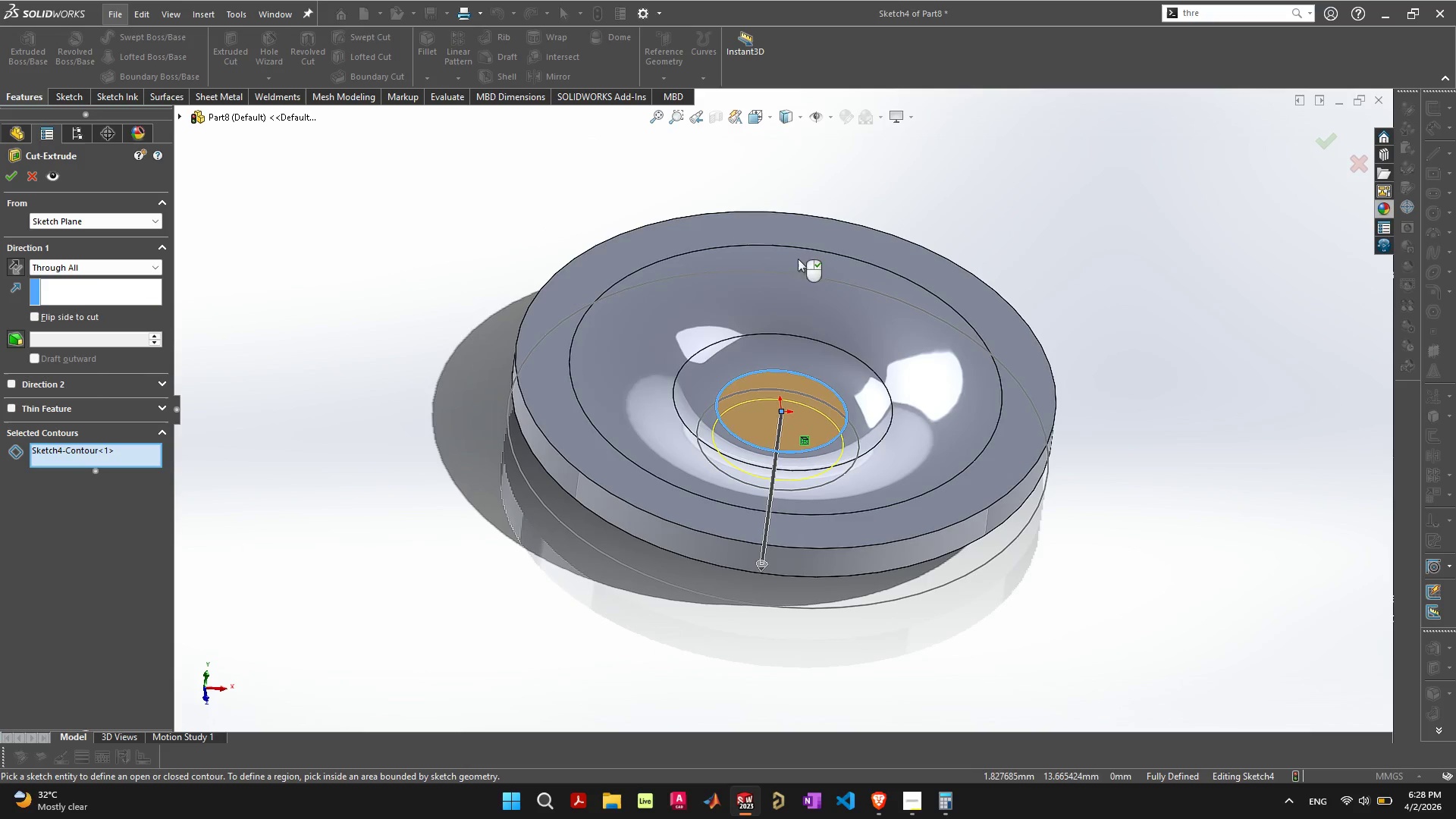 
left_click([9, 178])
 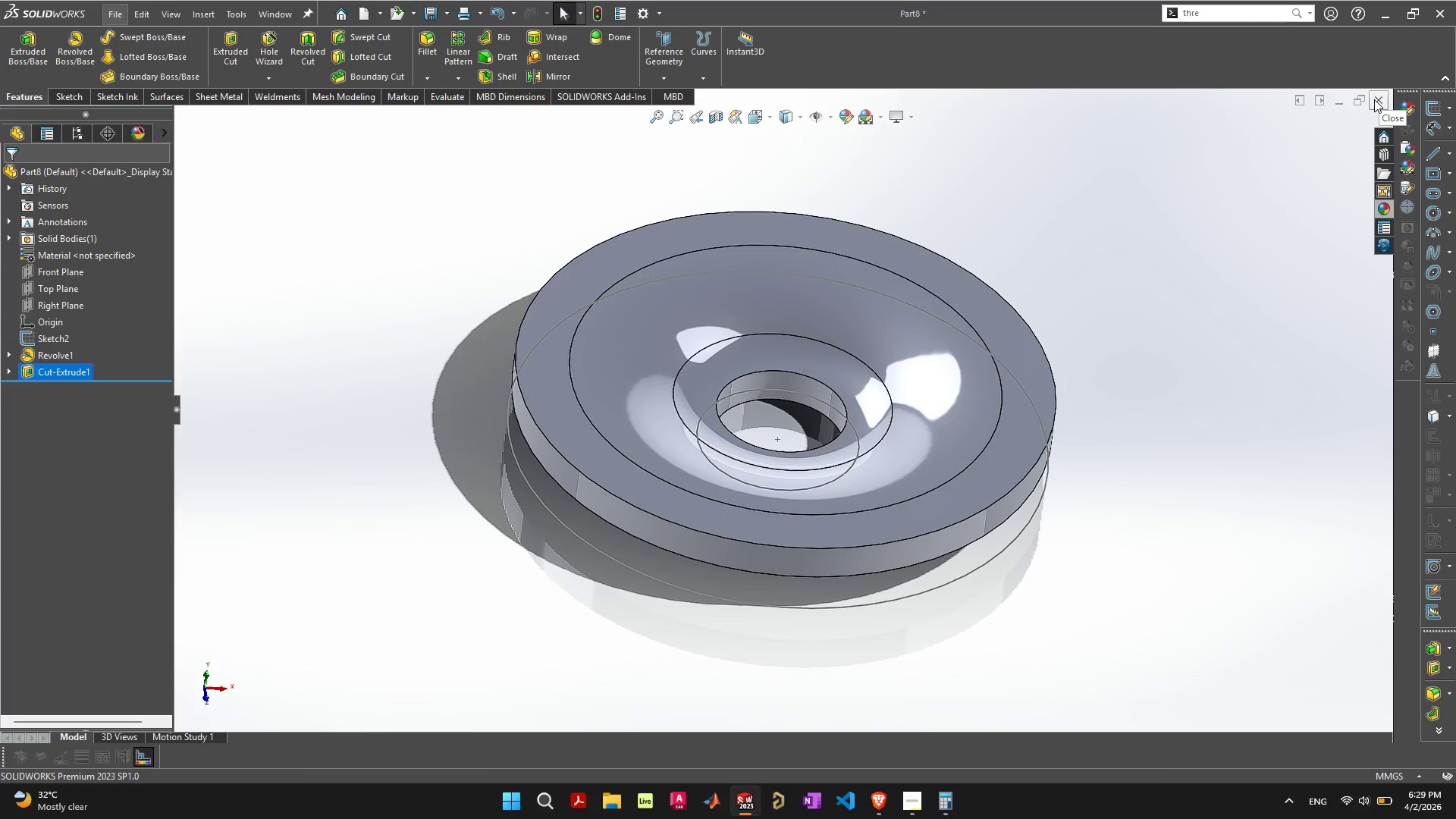 
key(Control+S)
 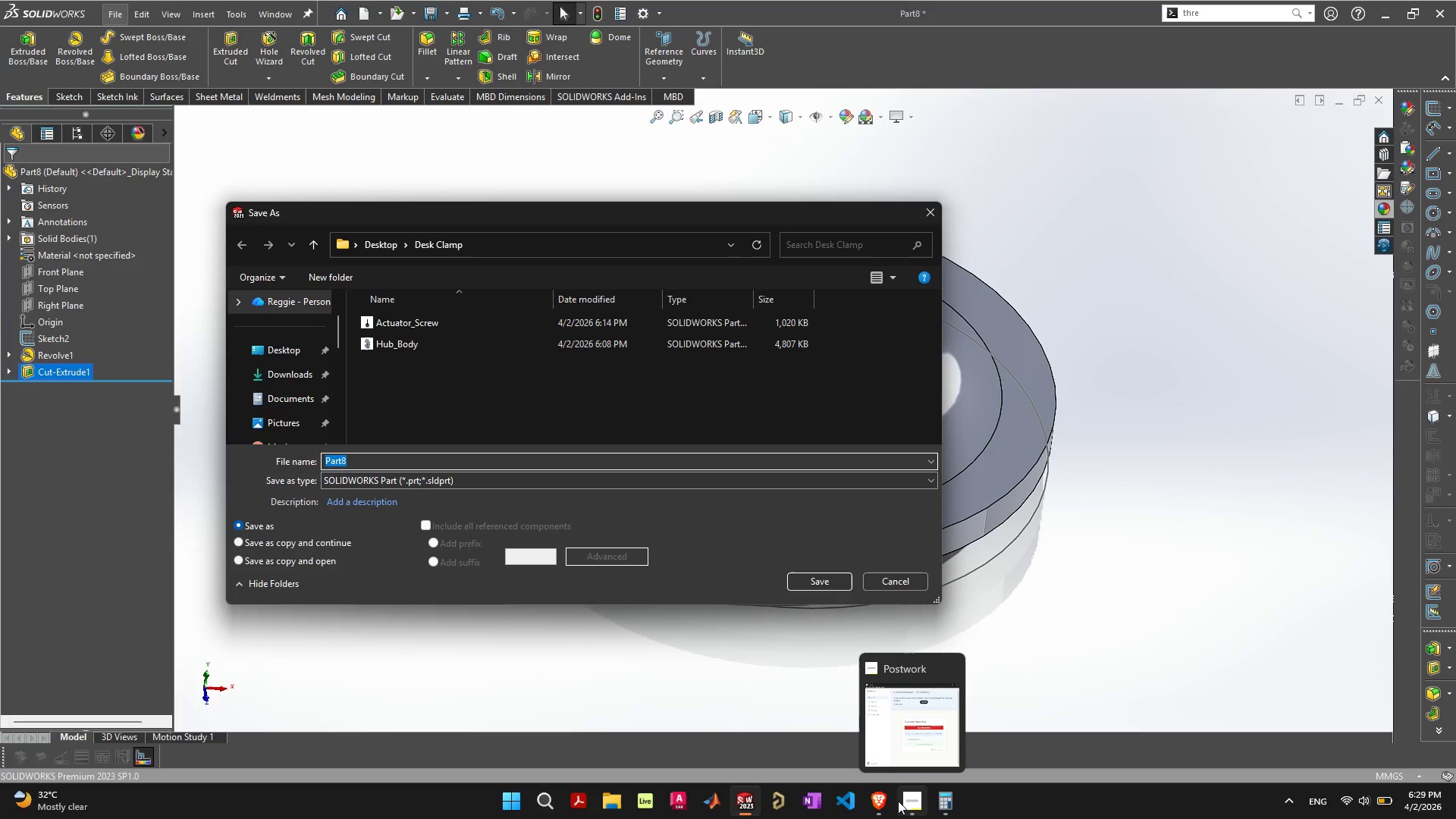 
left_click([741, 803])
 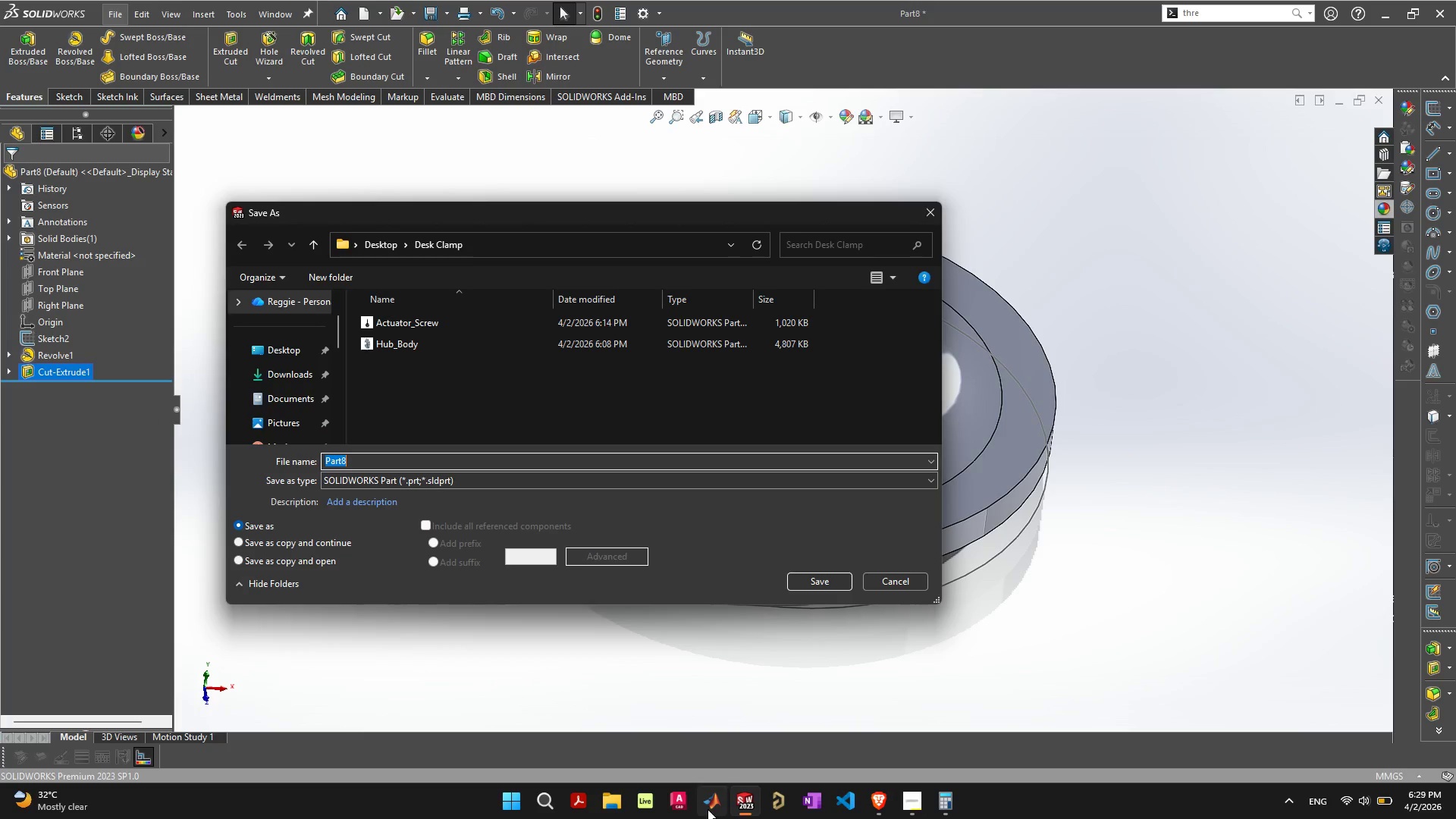 
left_click([877, 805])
 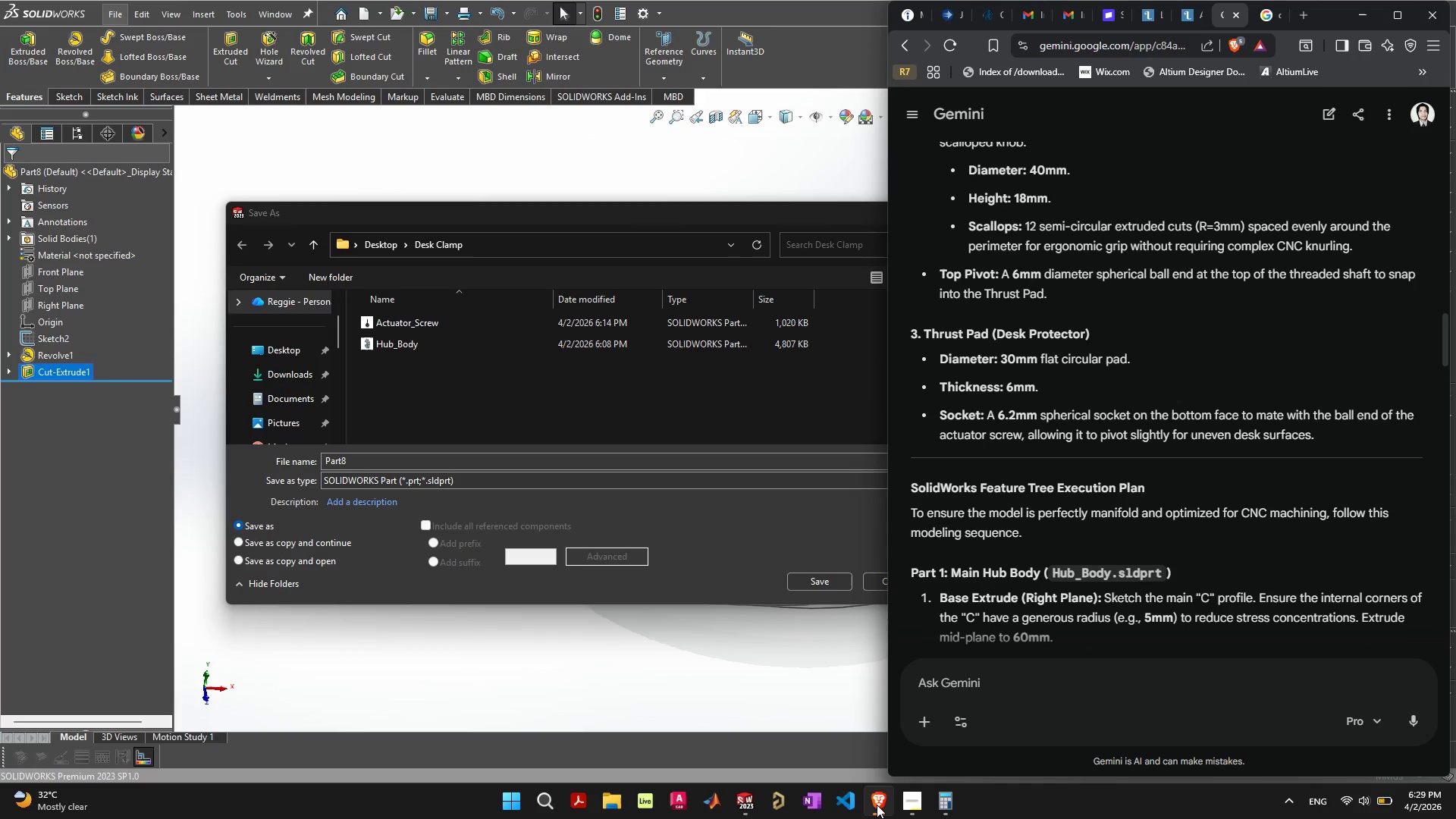 
left_click([877, 805])
 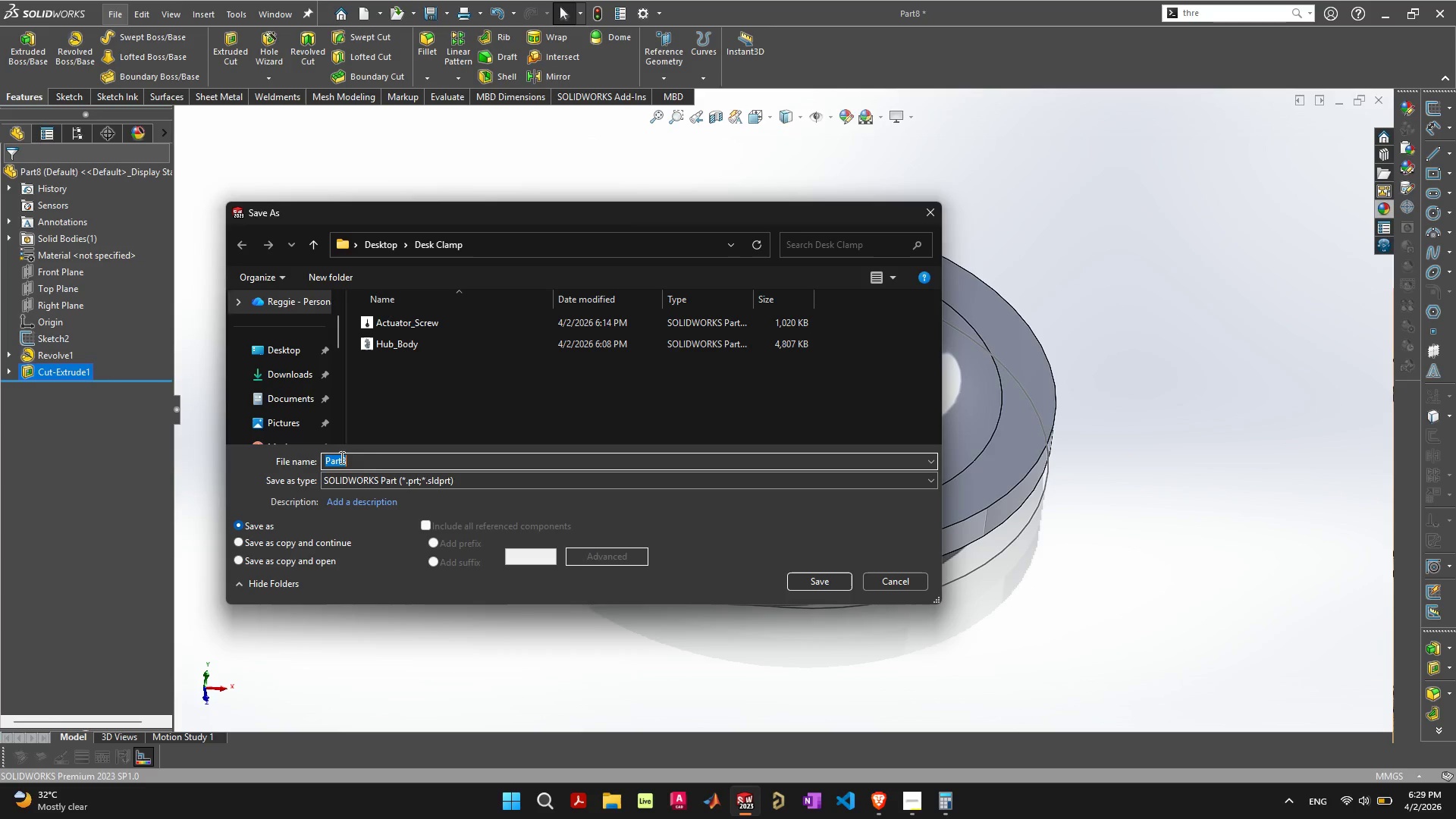 
left_click([377, 463])
 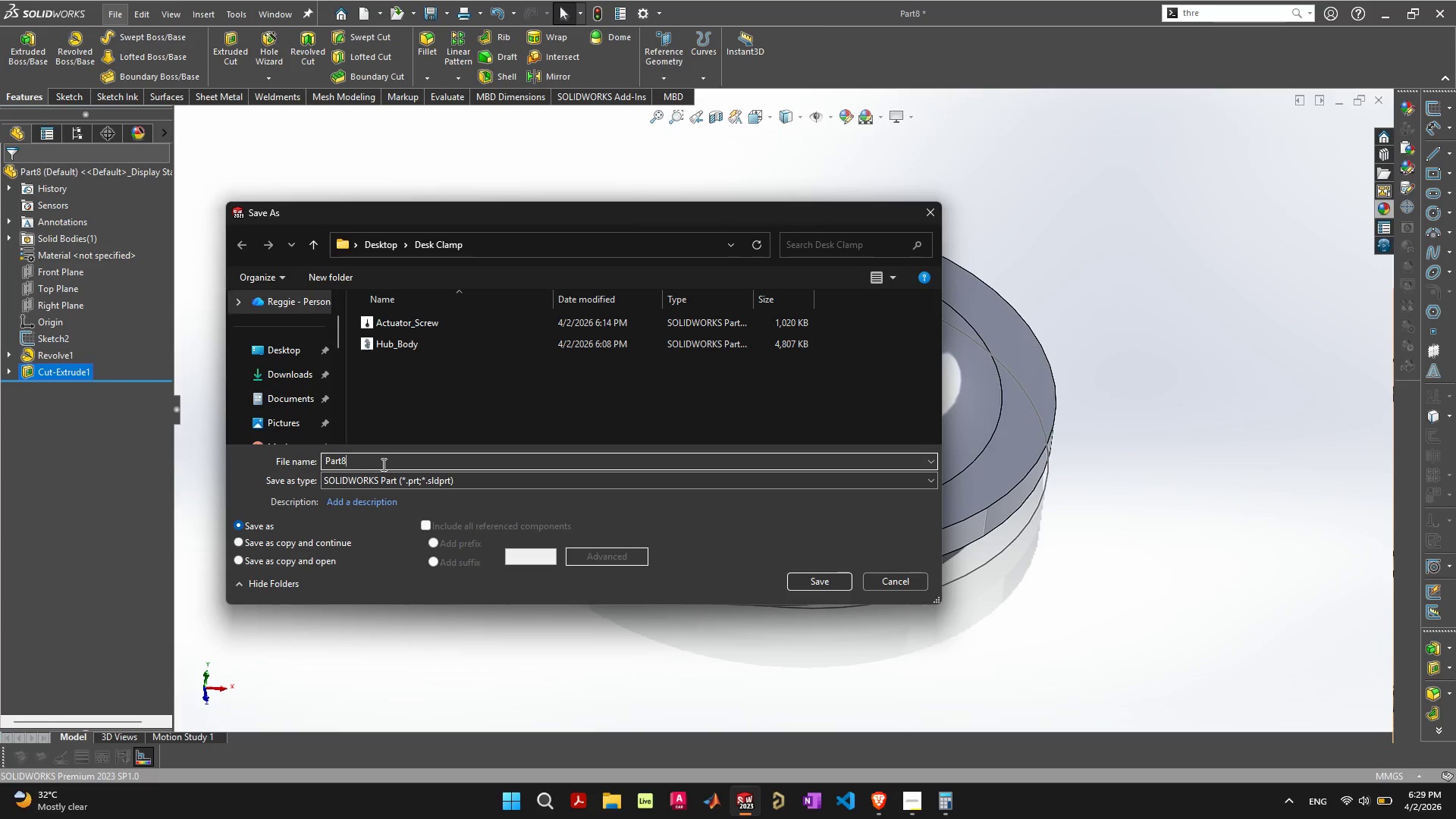 
left_click_drag(start_coordinate=[382, 464], to_coordinate=[309, 460])
 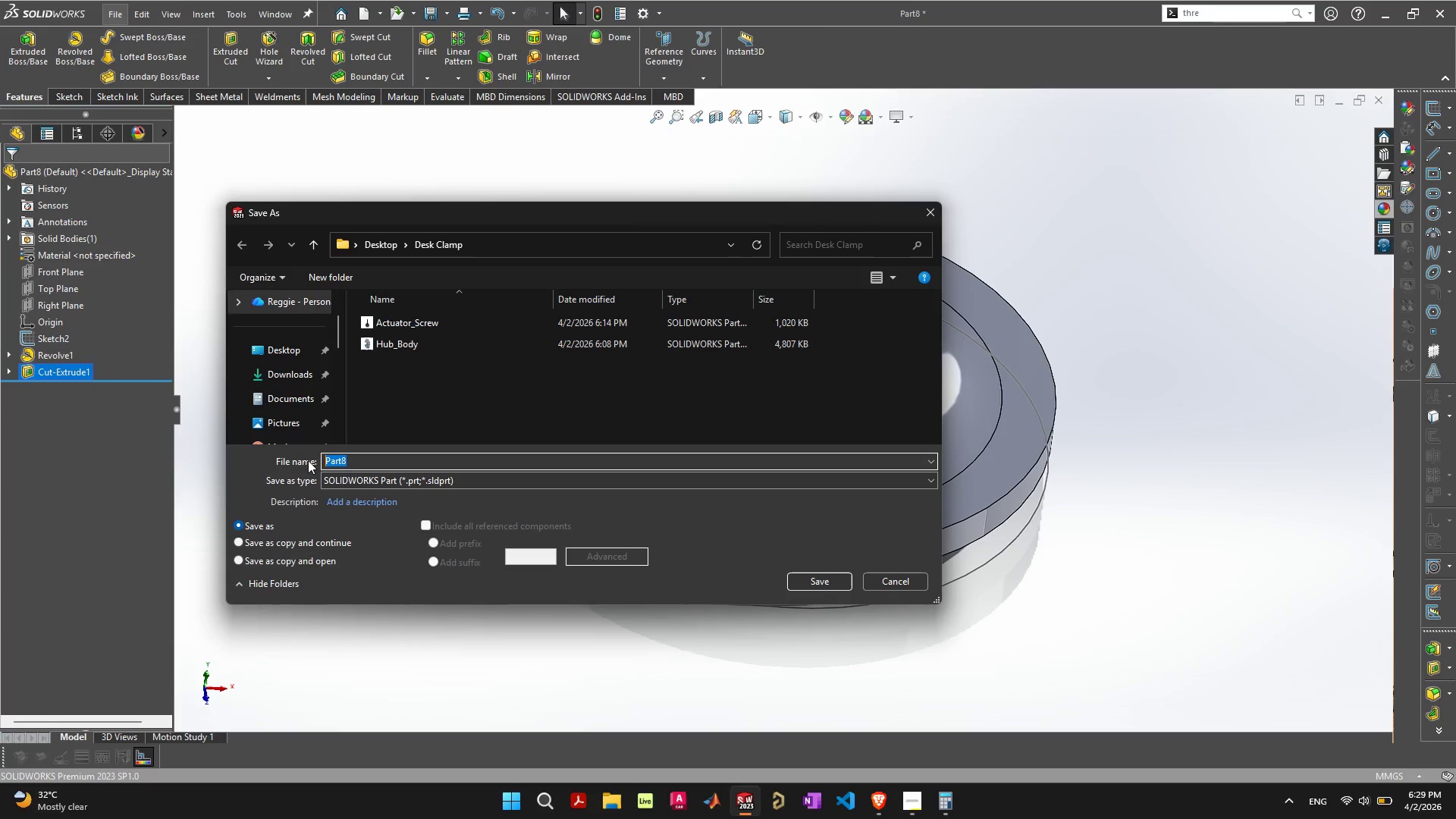 
type(Thrust Pad)
 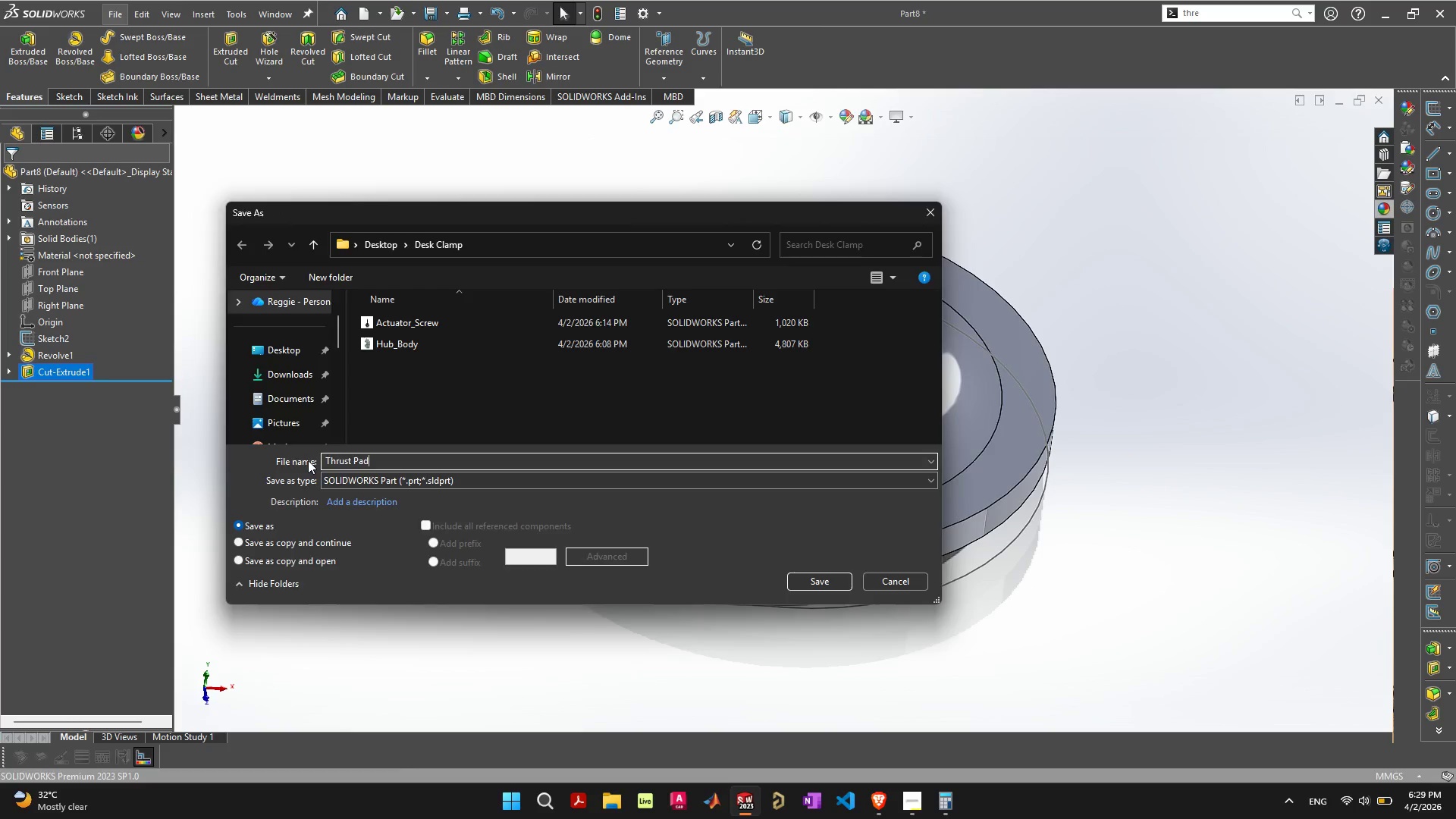 
key(Enter)
 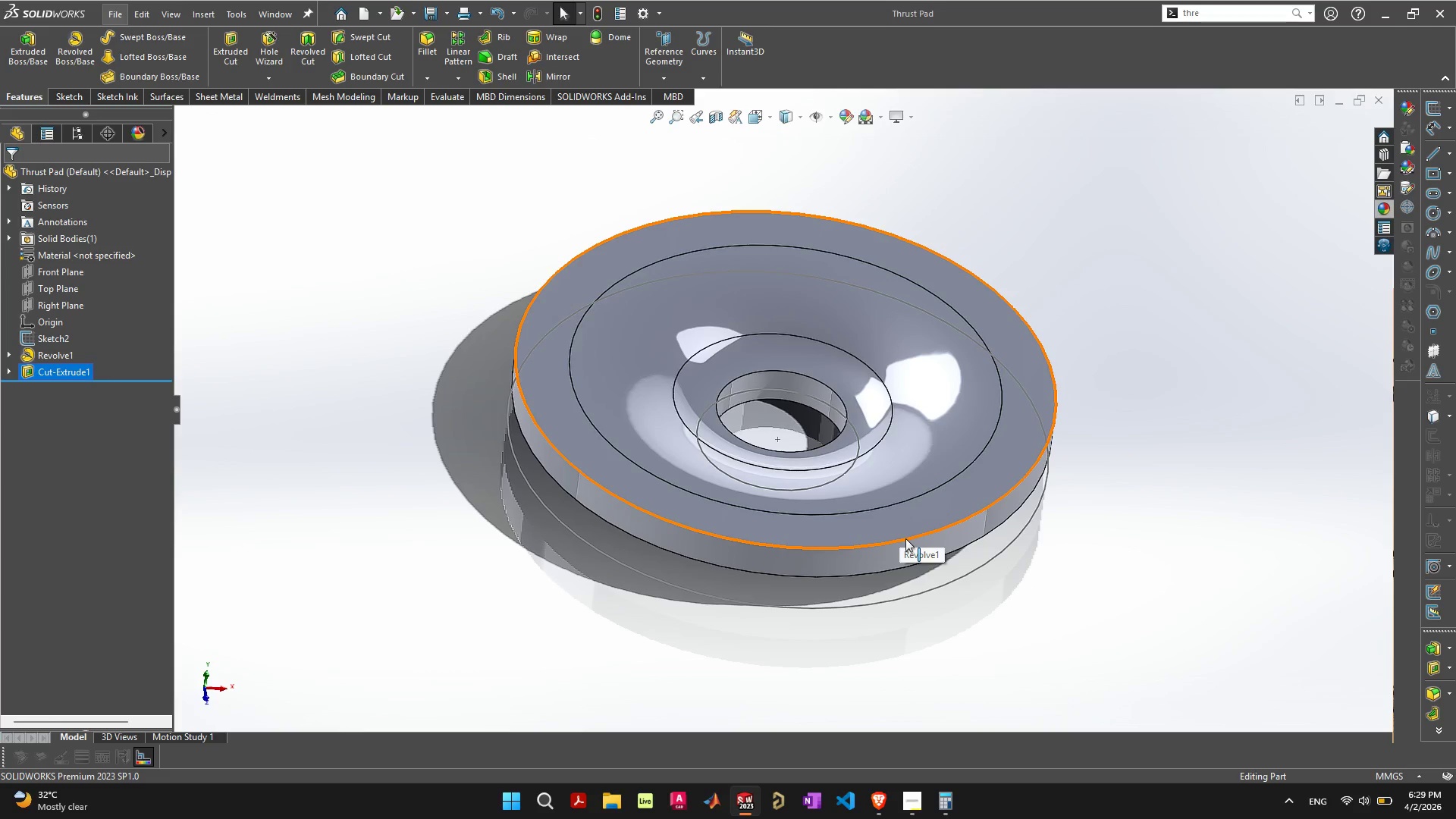 
wait(5.02)
 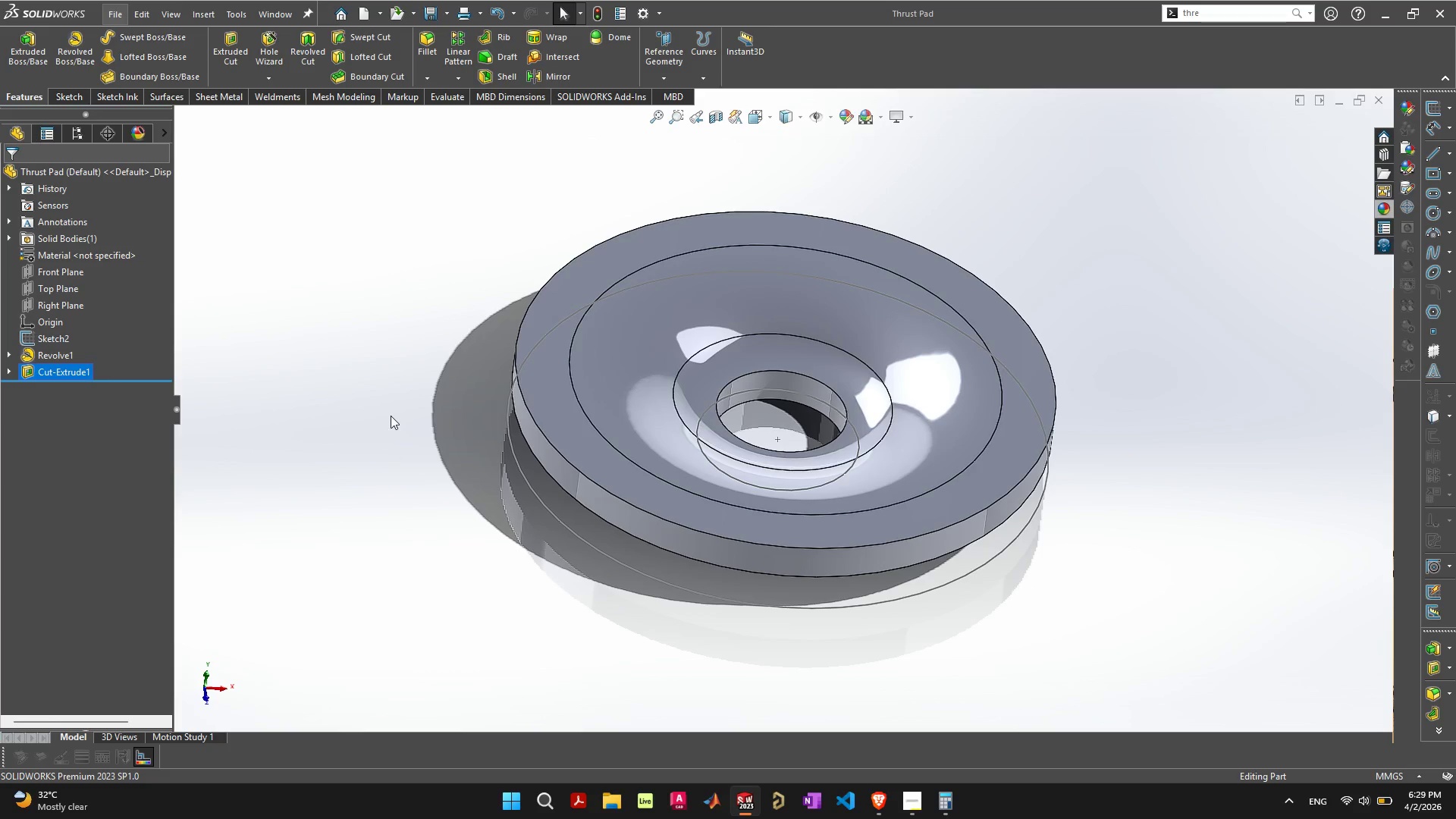 
scroll: coordinate [902, 527], scroll_direction: down, amount: 1.0
 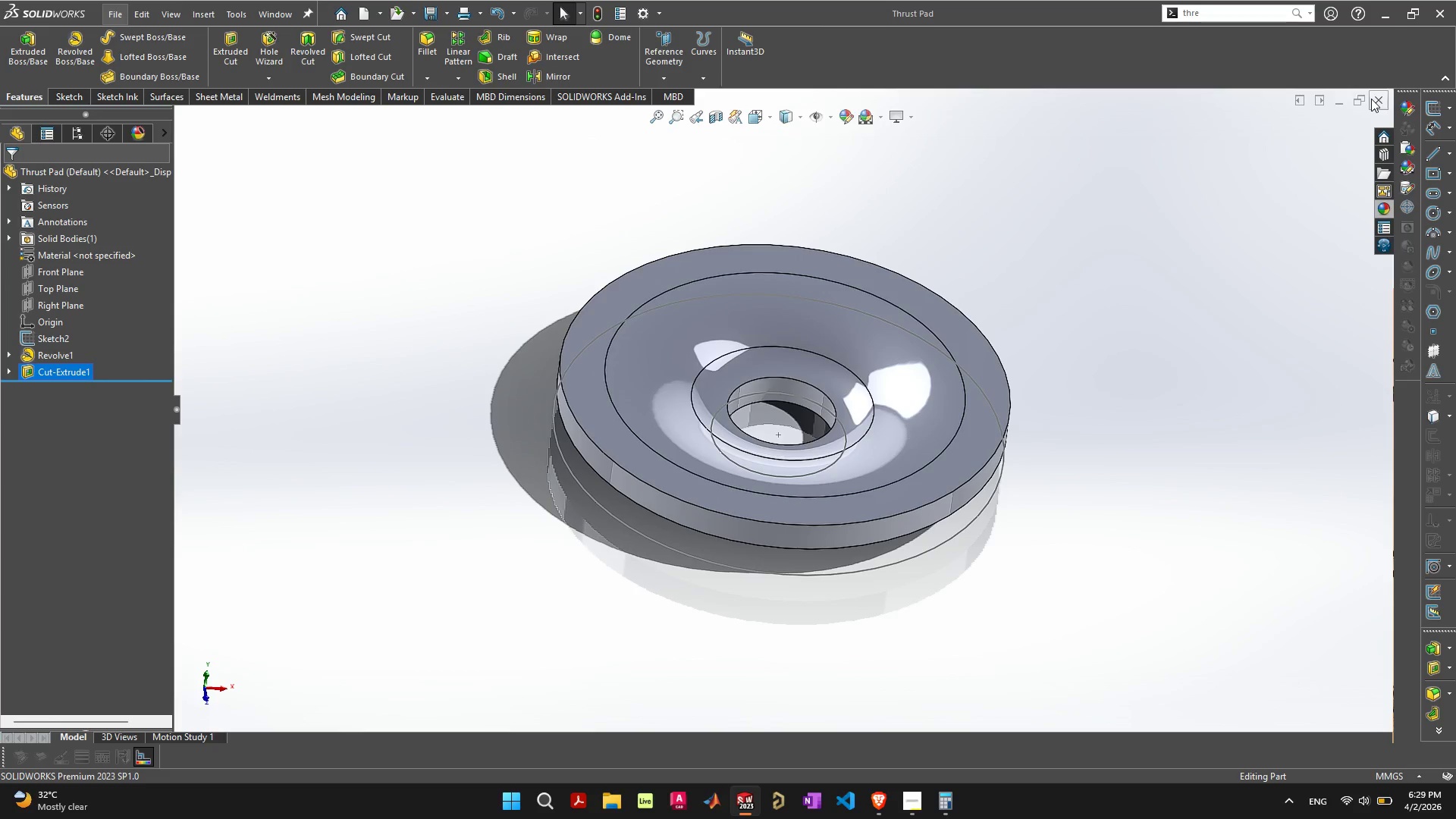 
left_click([1376, 96])
 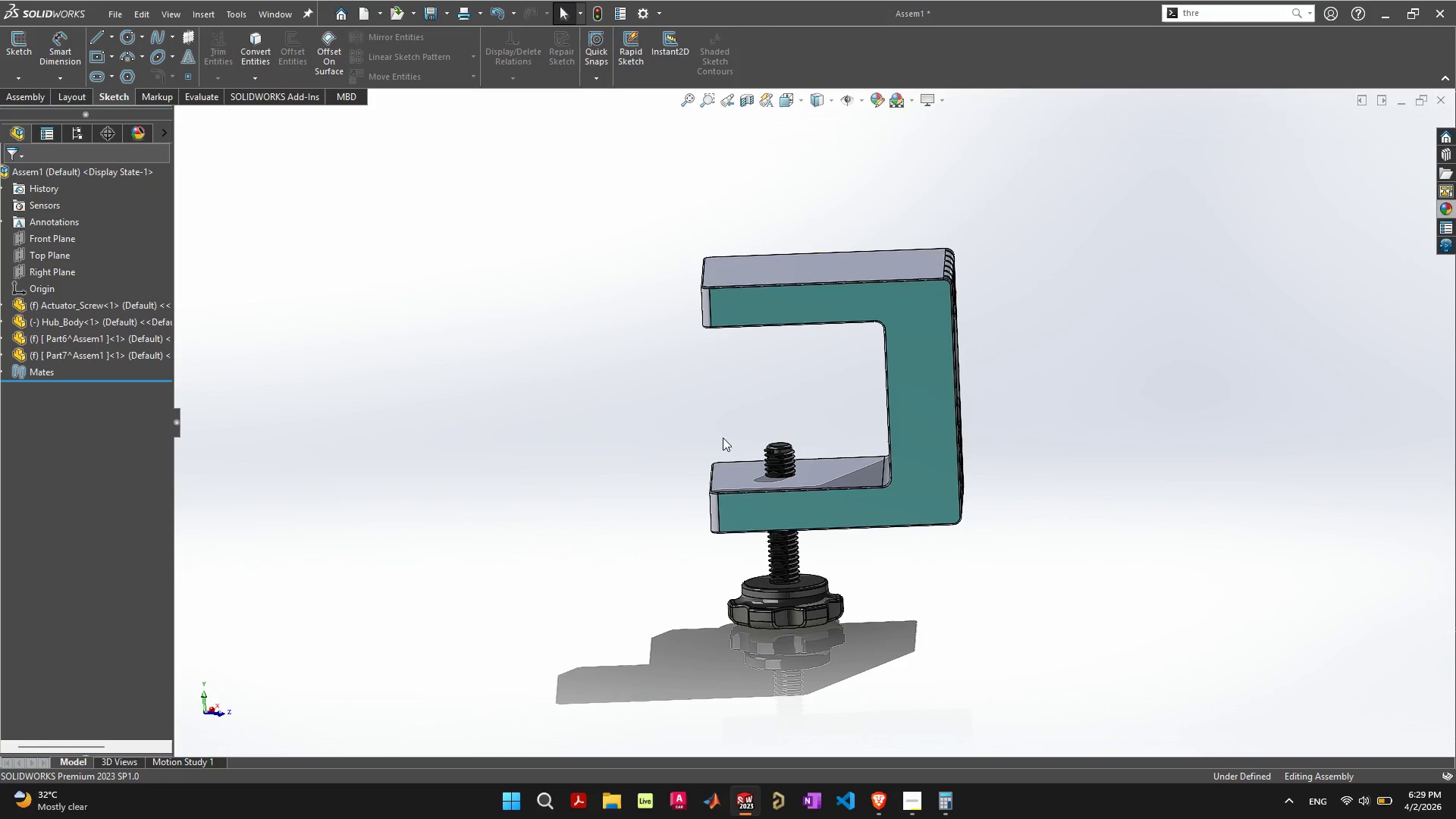 
left_click([551, 463])
 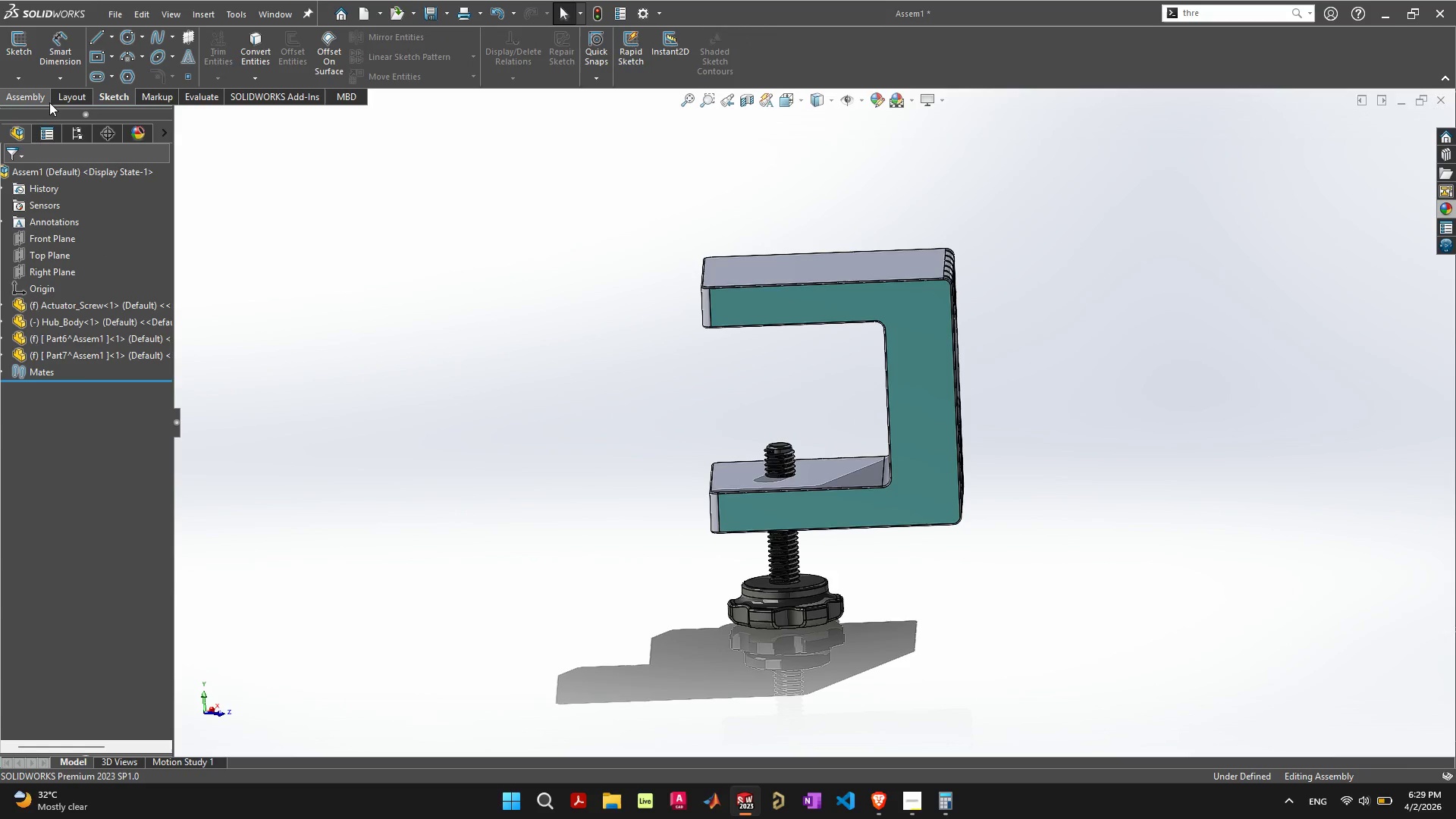 
left_click([40, 94])
 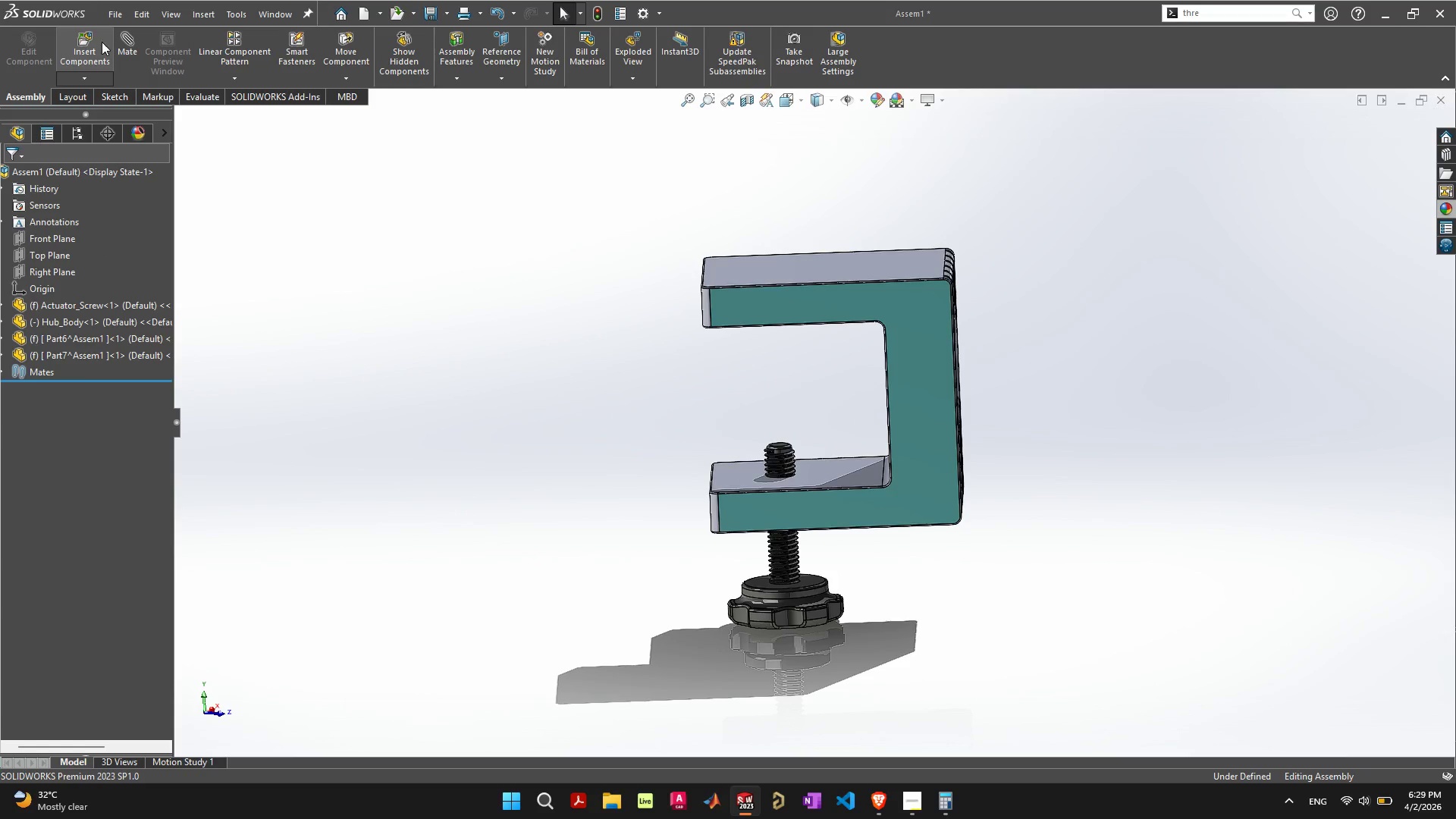 
left_click([91, 49])
 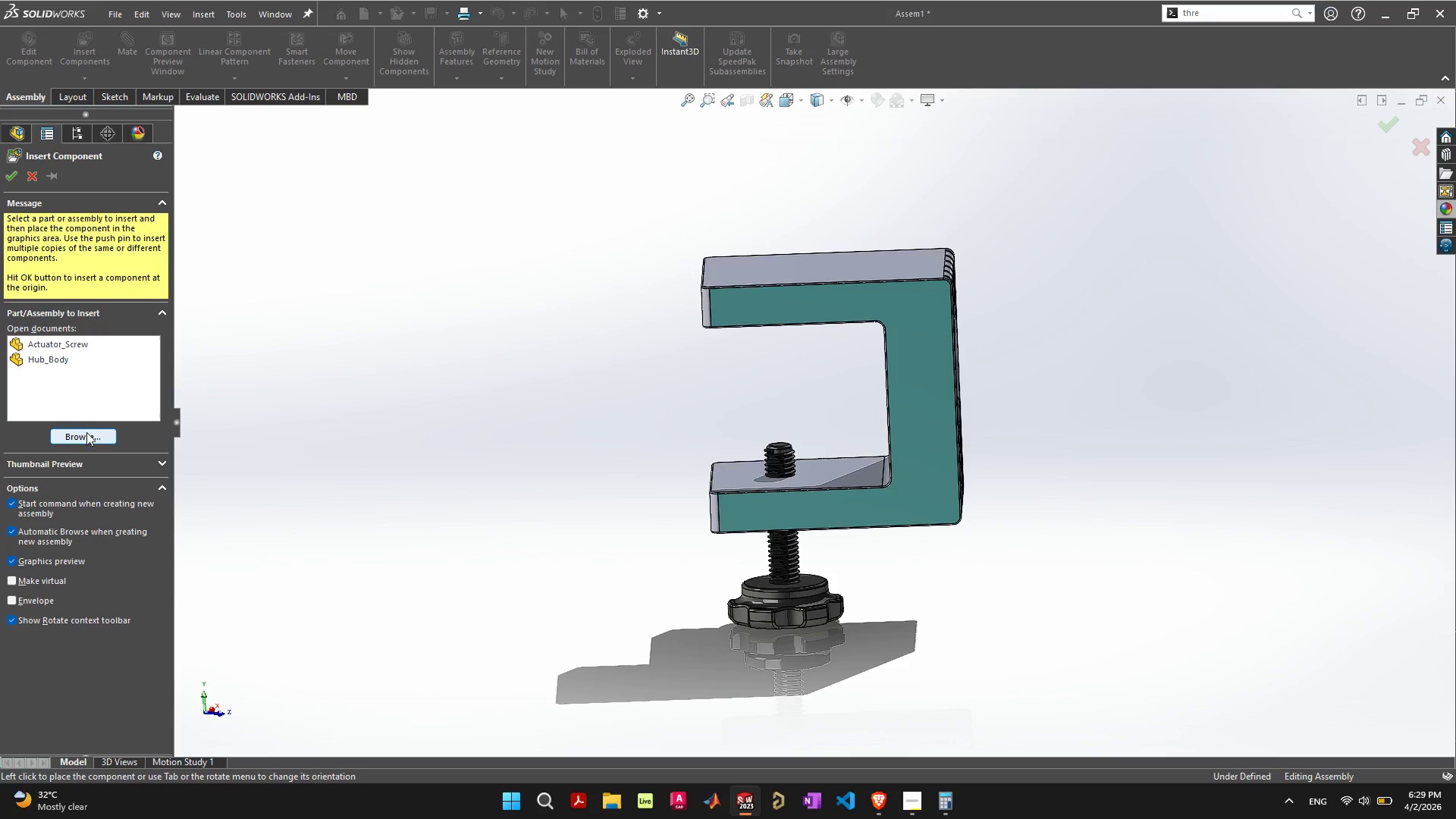 
left_click([86, 442])
 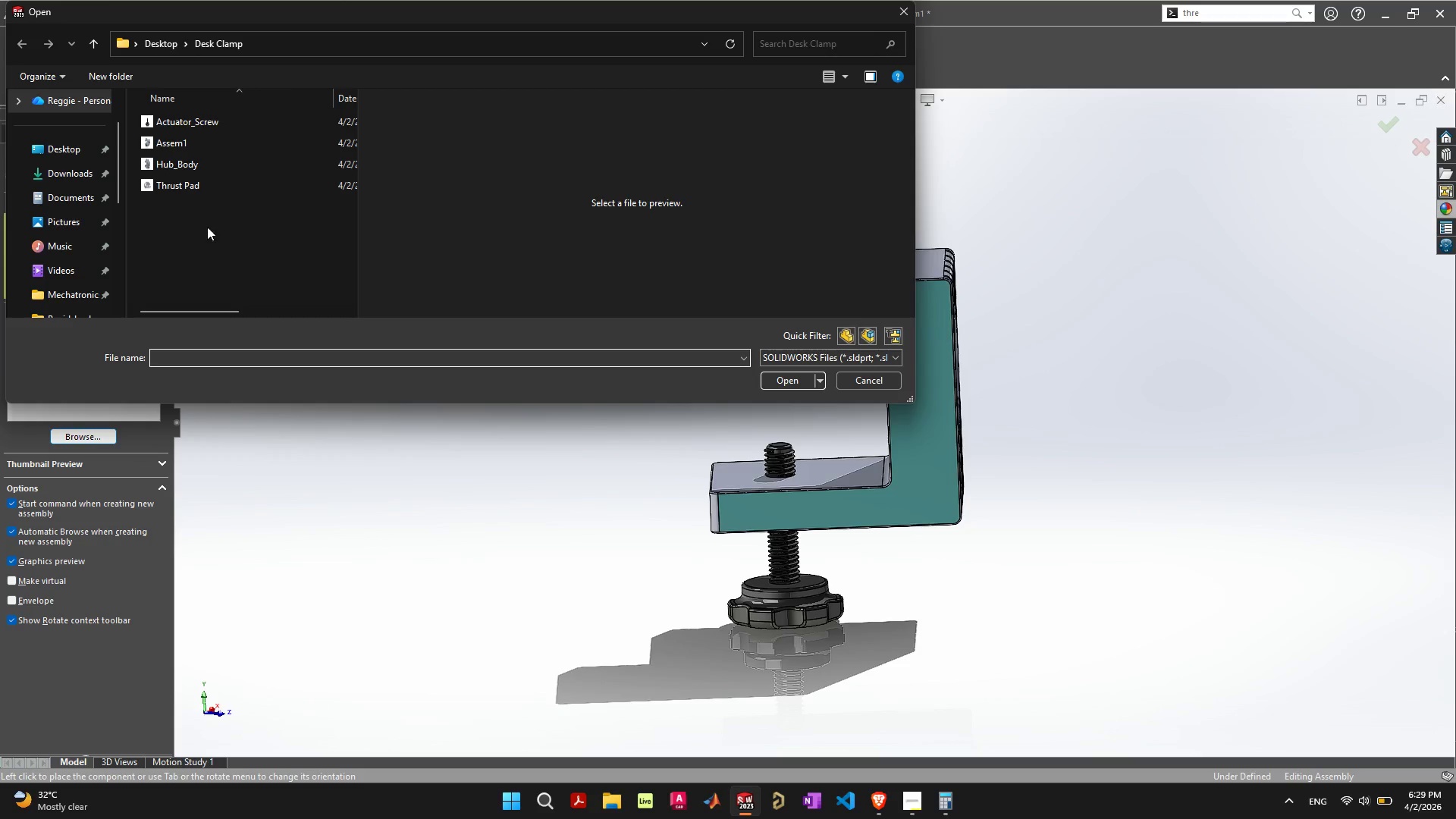 
left_click([194, 184])
 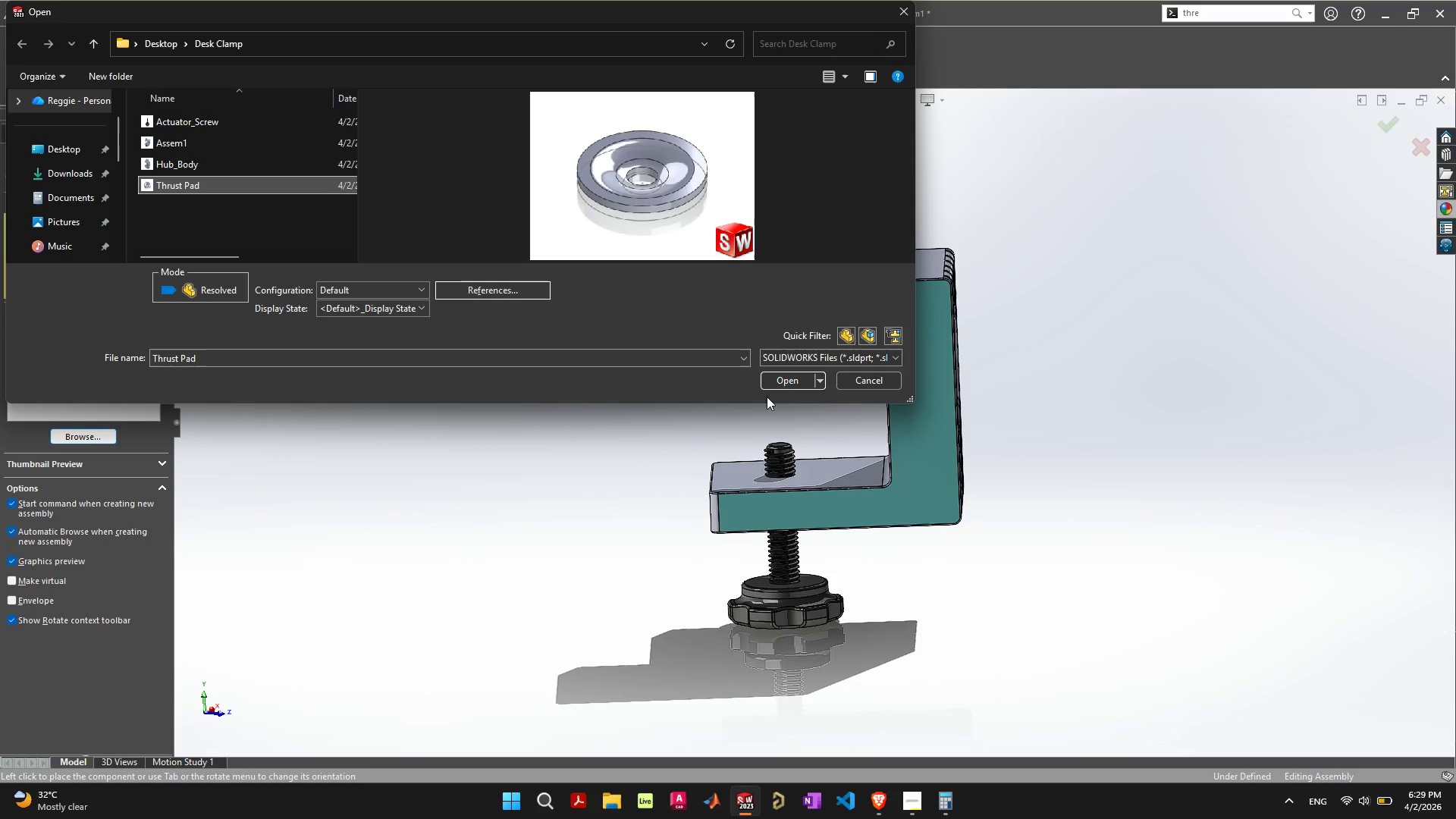 
left_click([789, 381])
 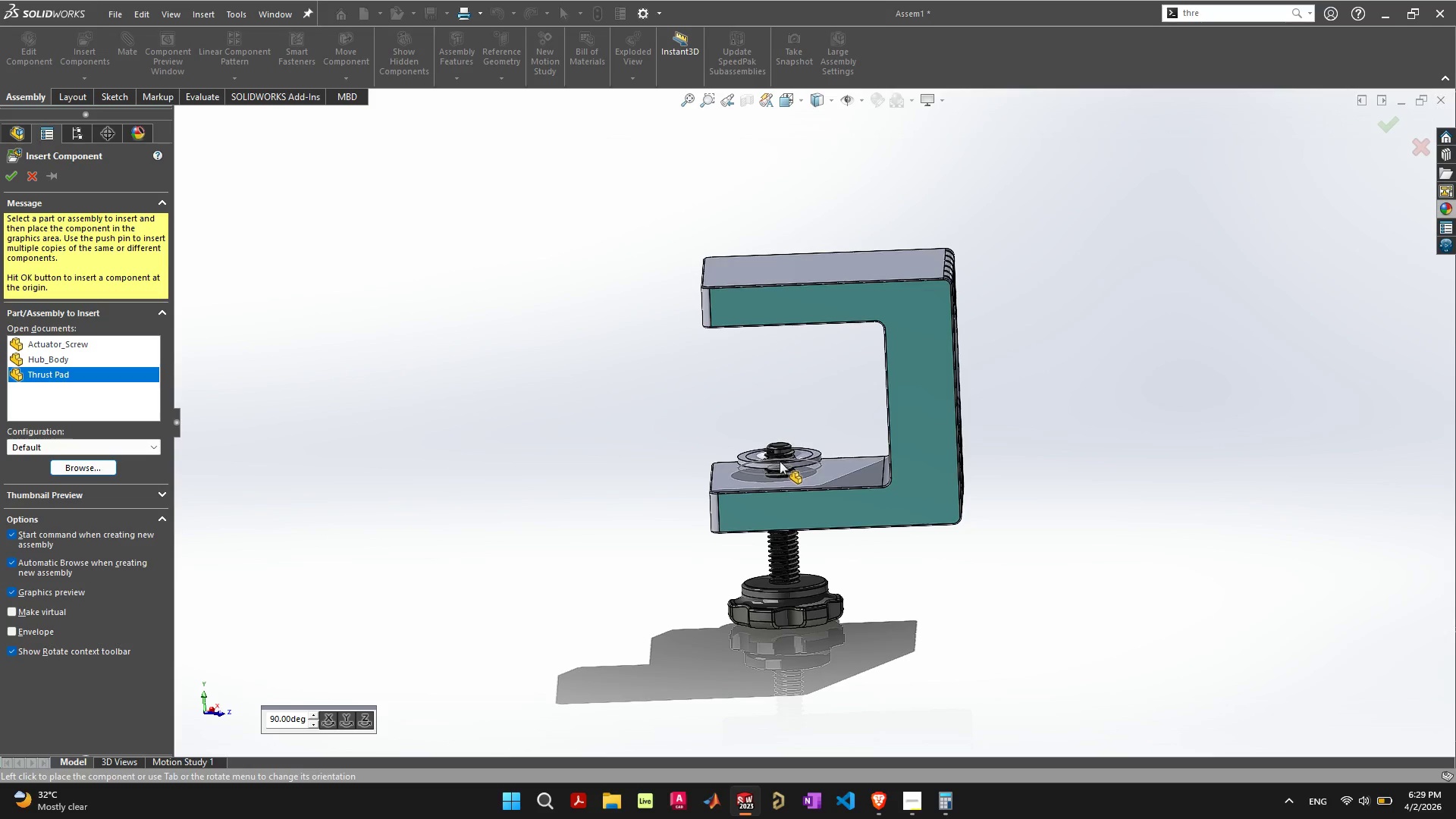 
left_click([778, 408])
 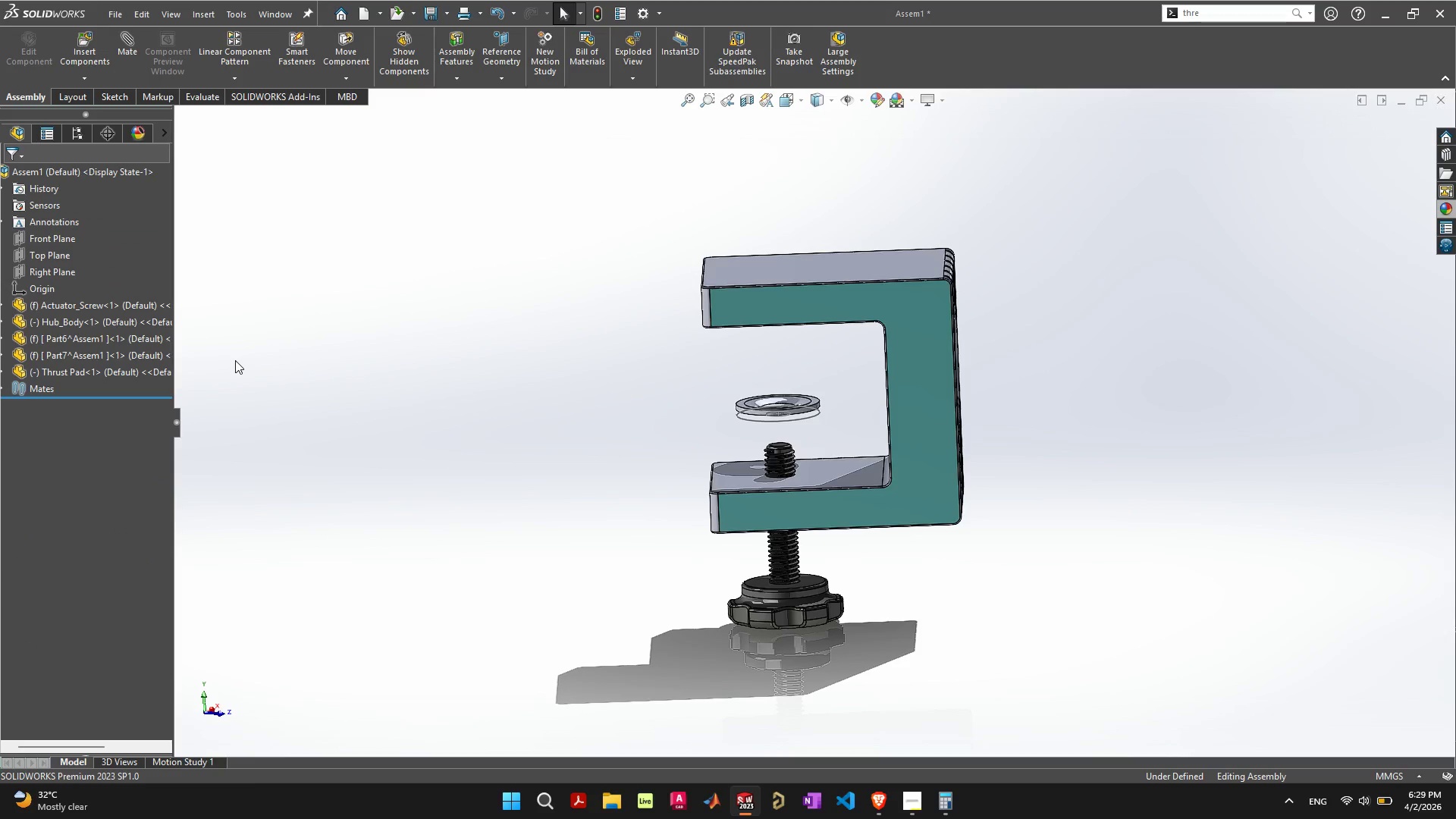 
left_click([455, 479])
 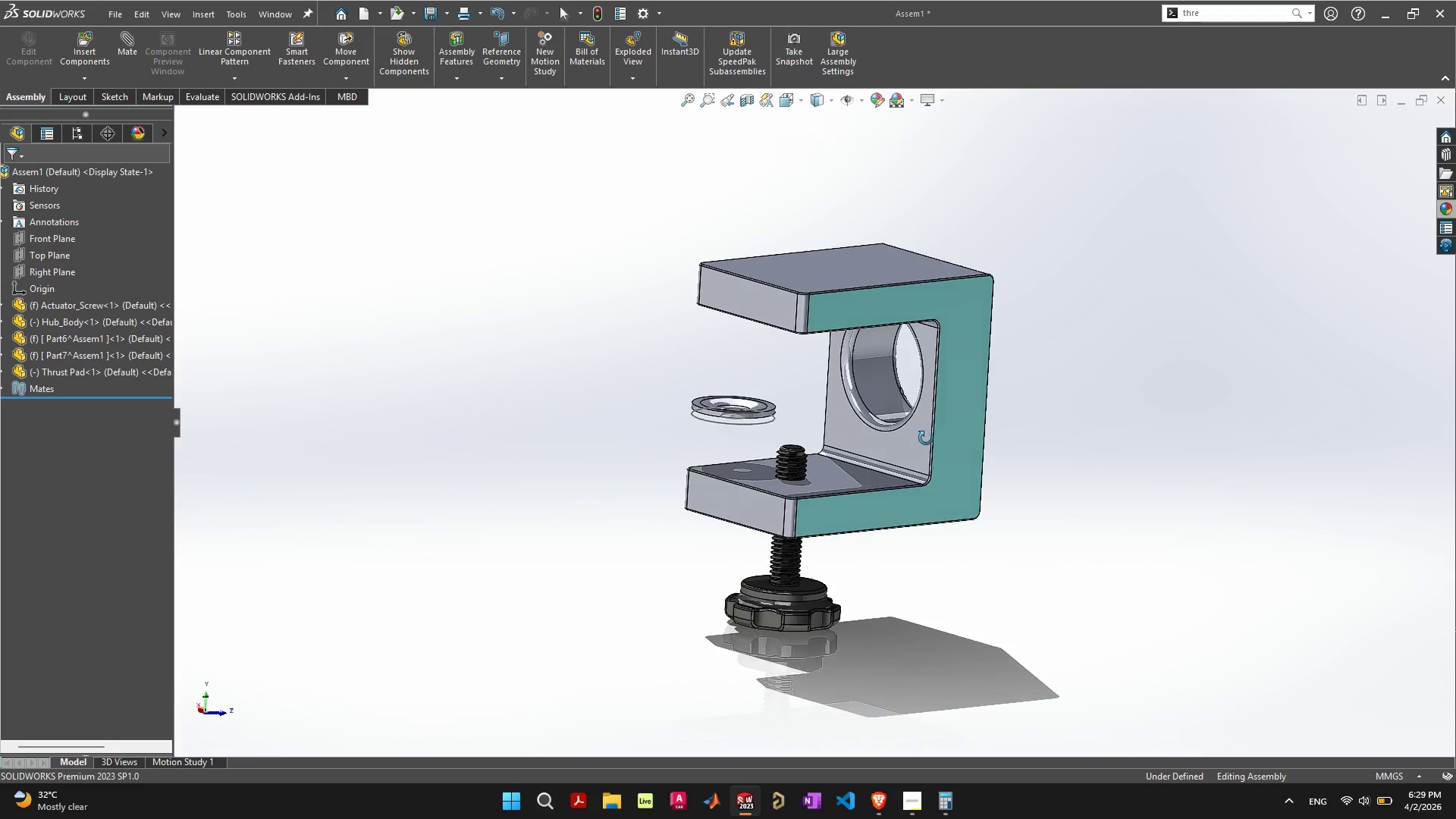 
scroll: coordinate [853, 444], scroll_direction: up, amount: 4.0
 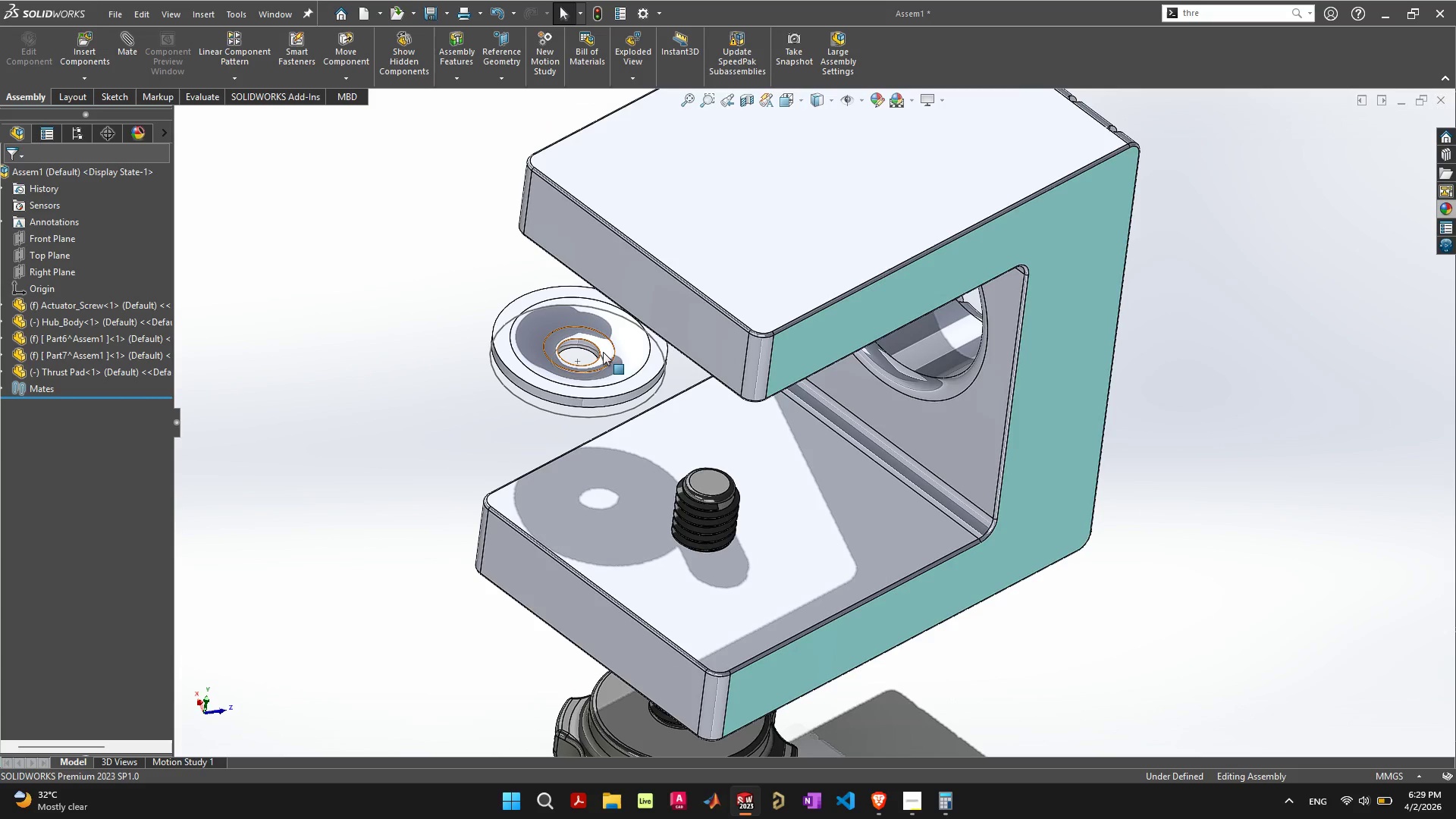 
left_click([599, 351])
 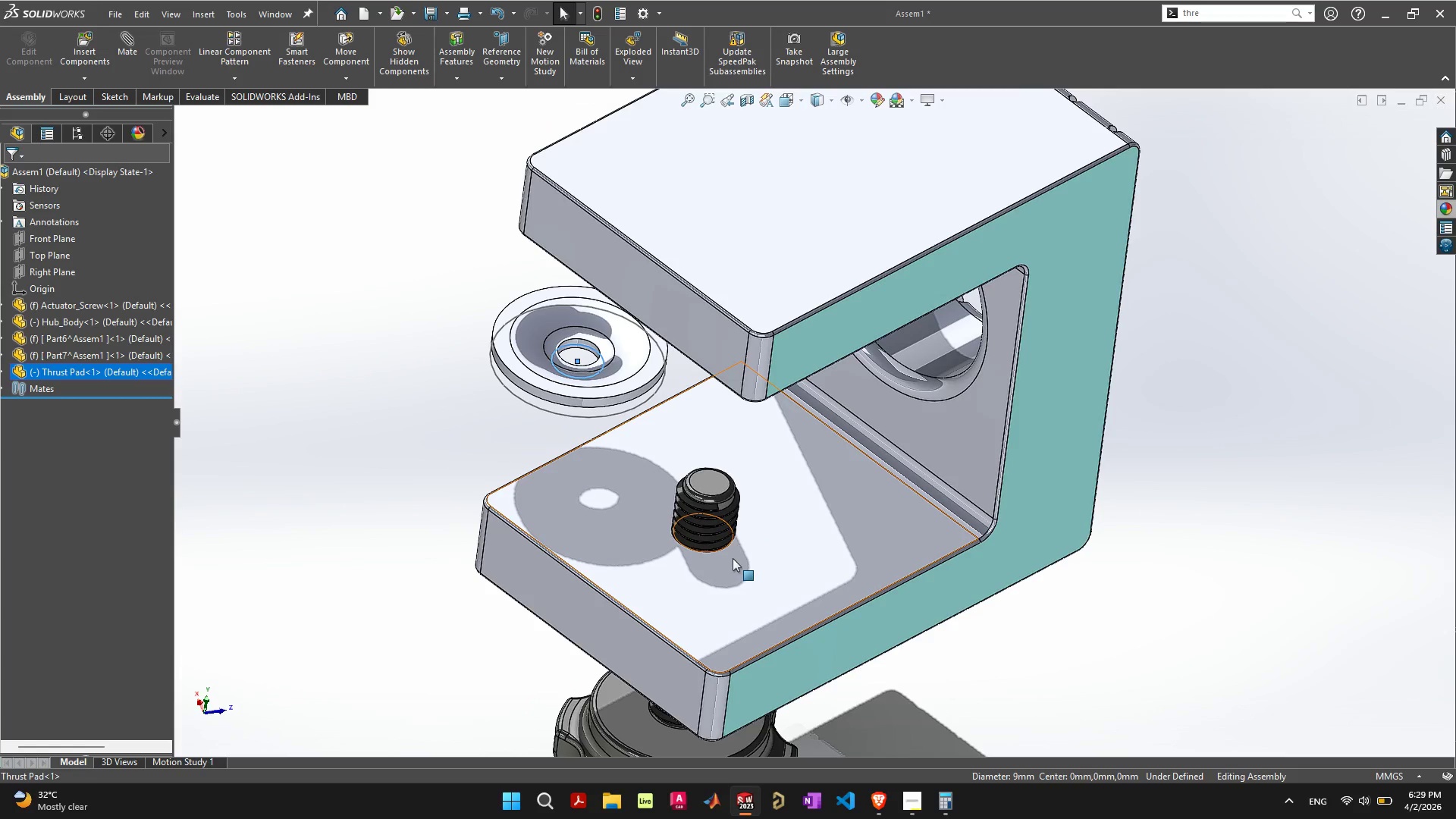 
key(Shift+ShiftLeft)
 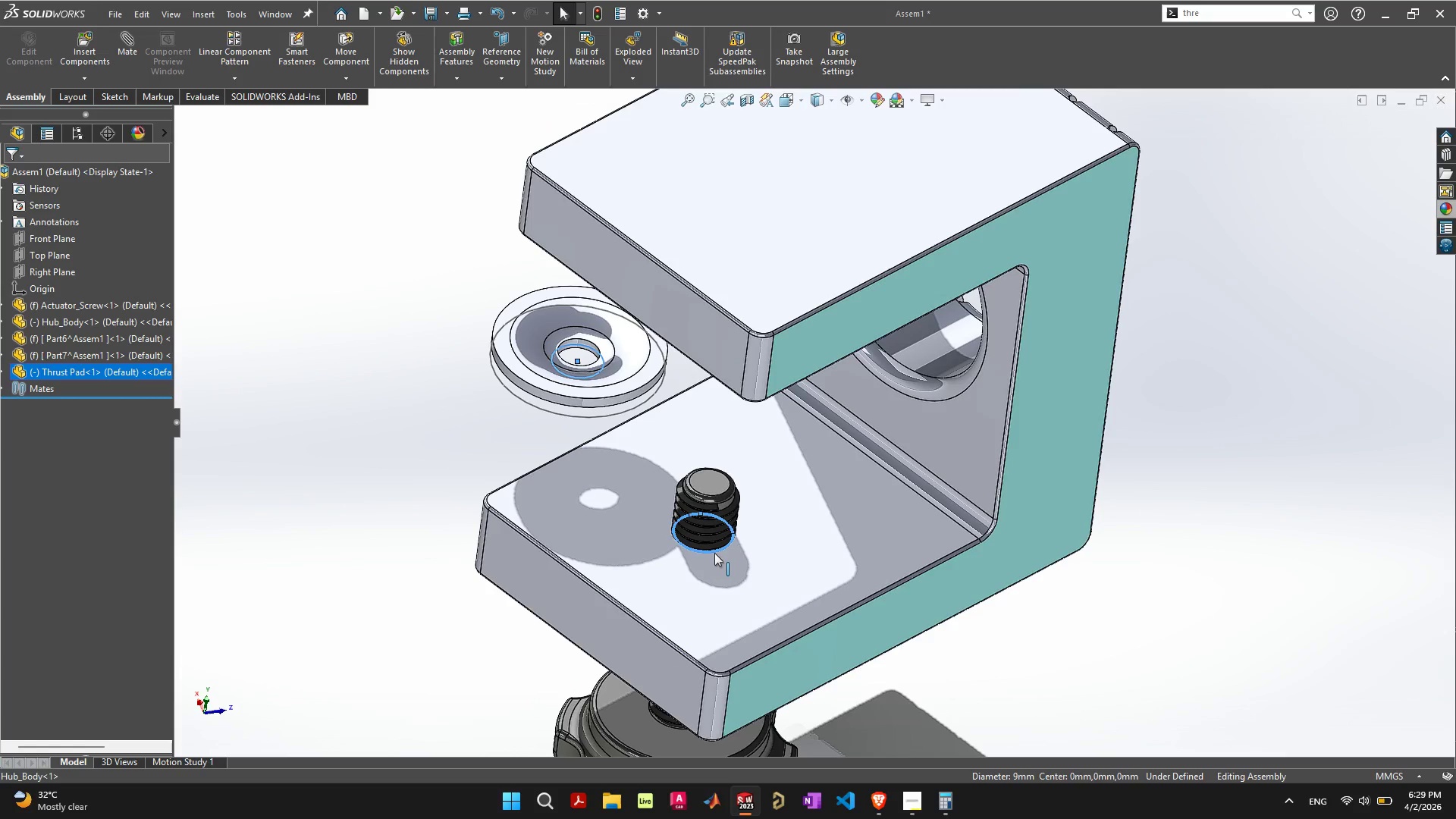 
left_click([714, 553])
 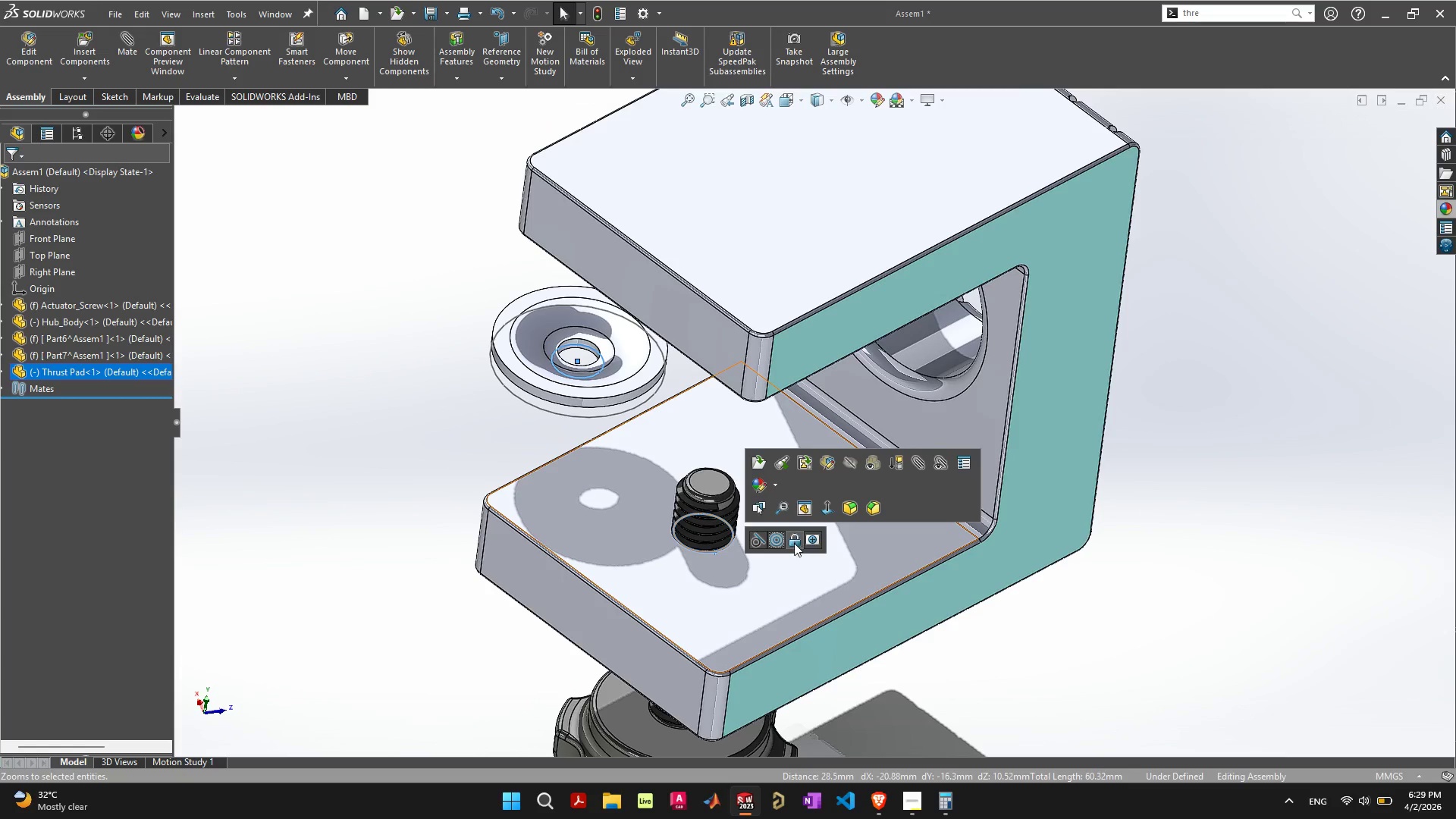 
left_click([777, 541])
 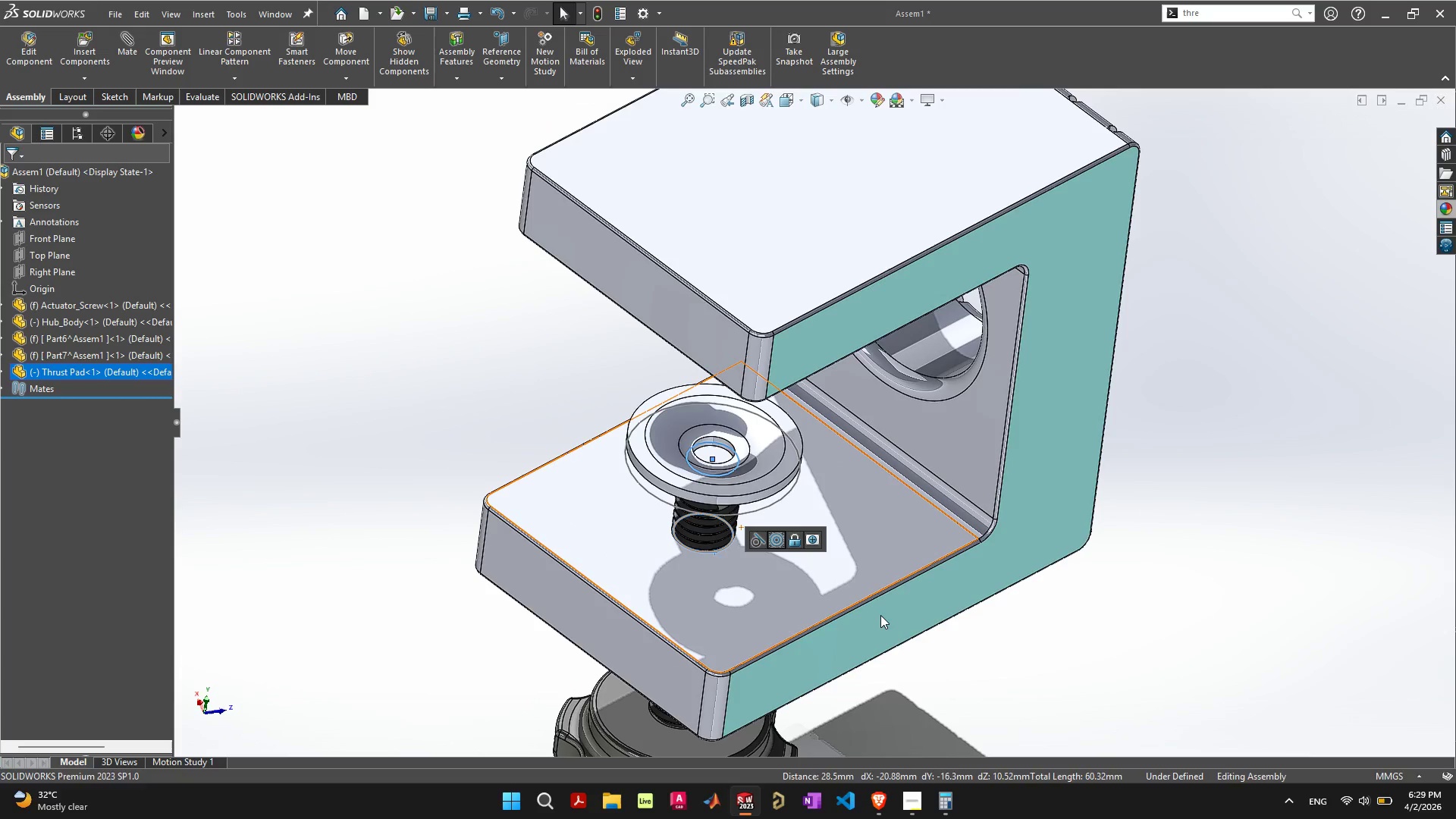 
left_click([917, 638])
 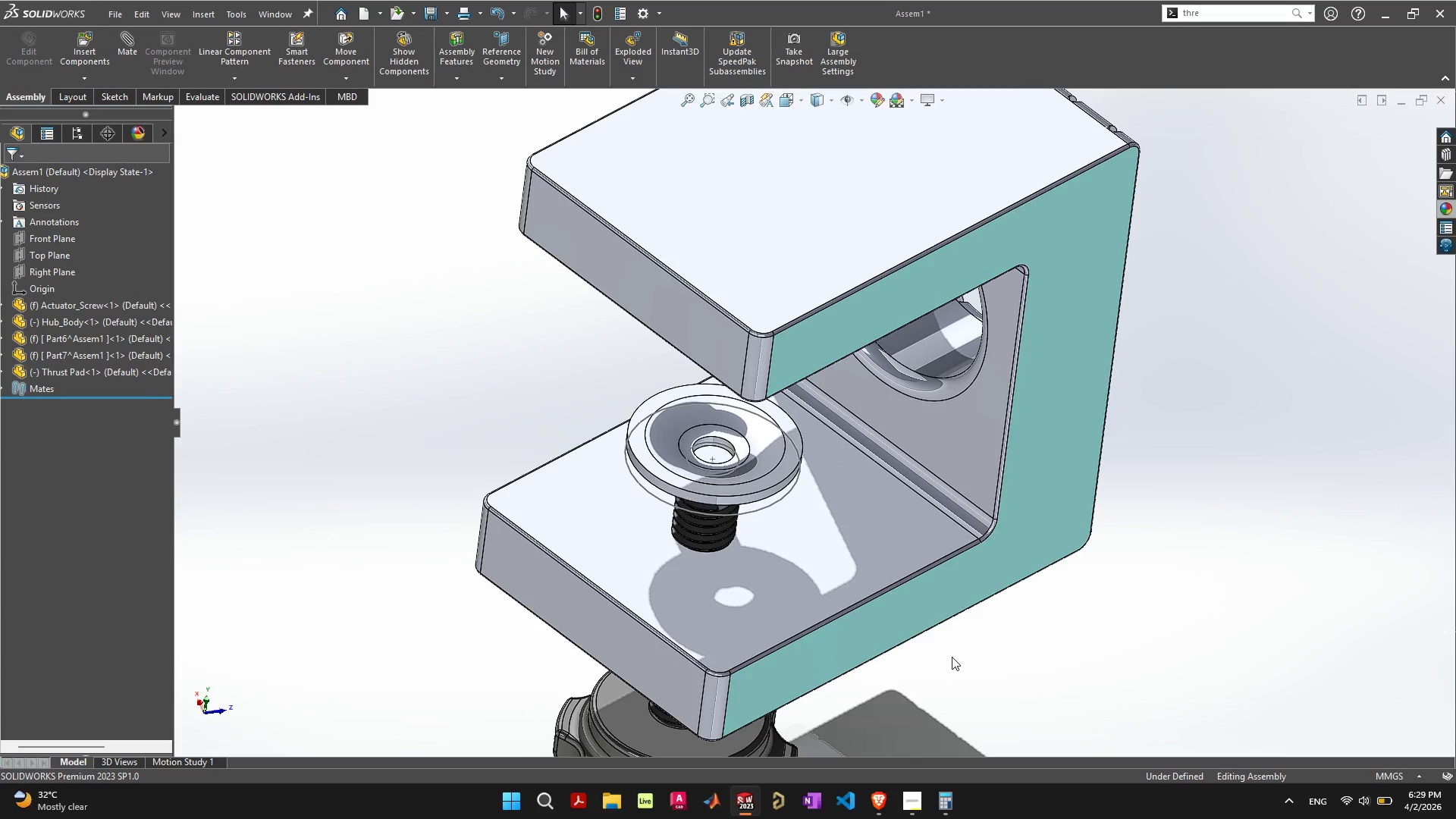 
scroll: coordinate [948, 666], scroll_direction: up, amount: 1.0
 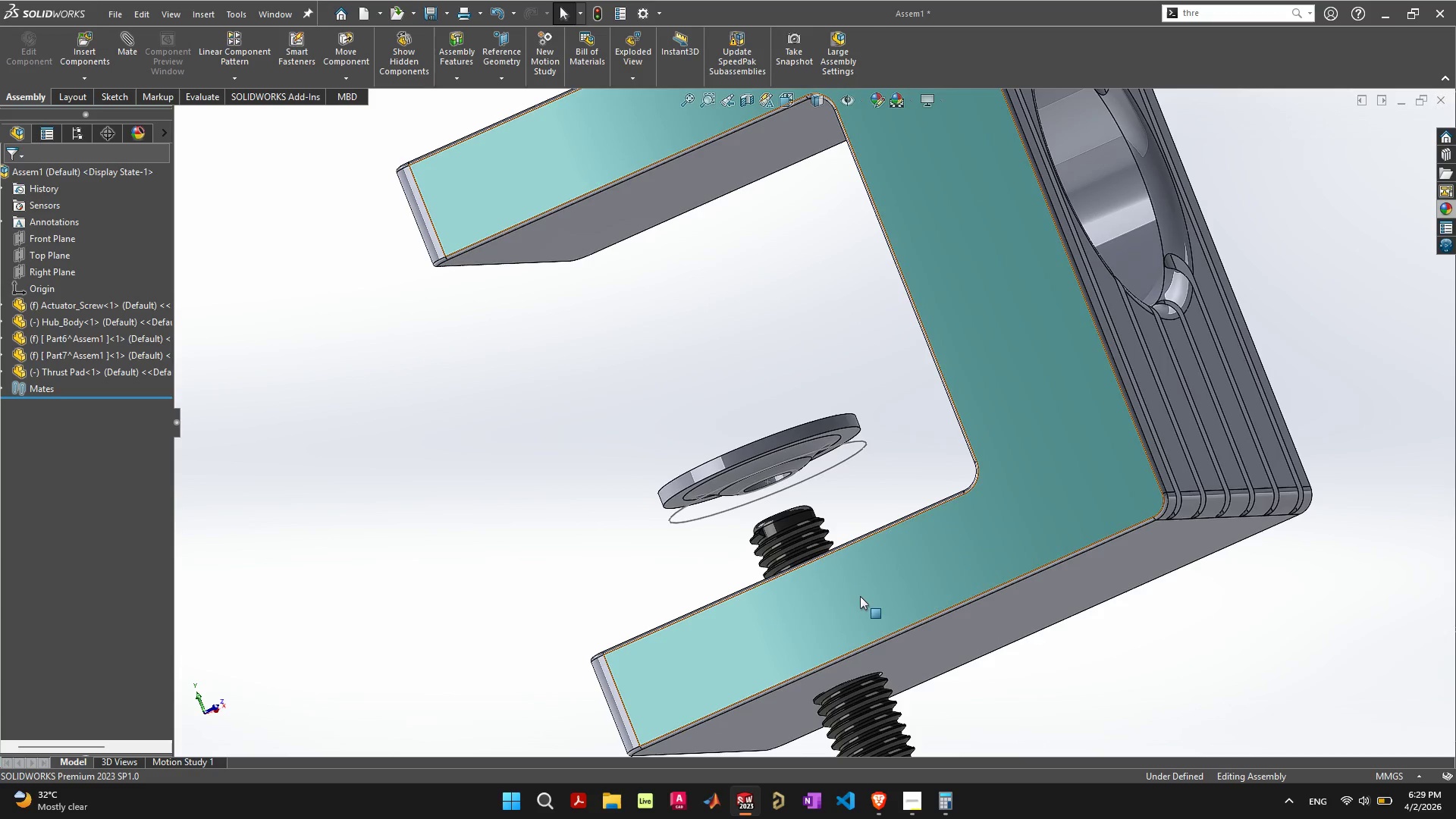 
scroll: coordinate [871, 610], scroll_direction: down, amount: 6.0
 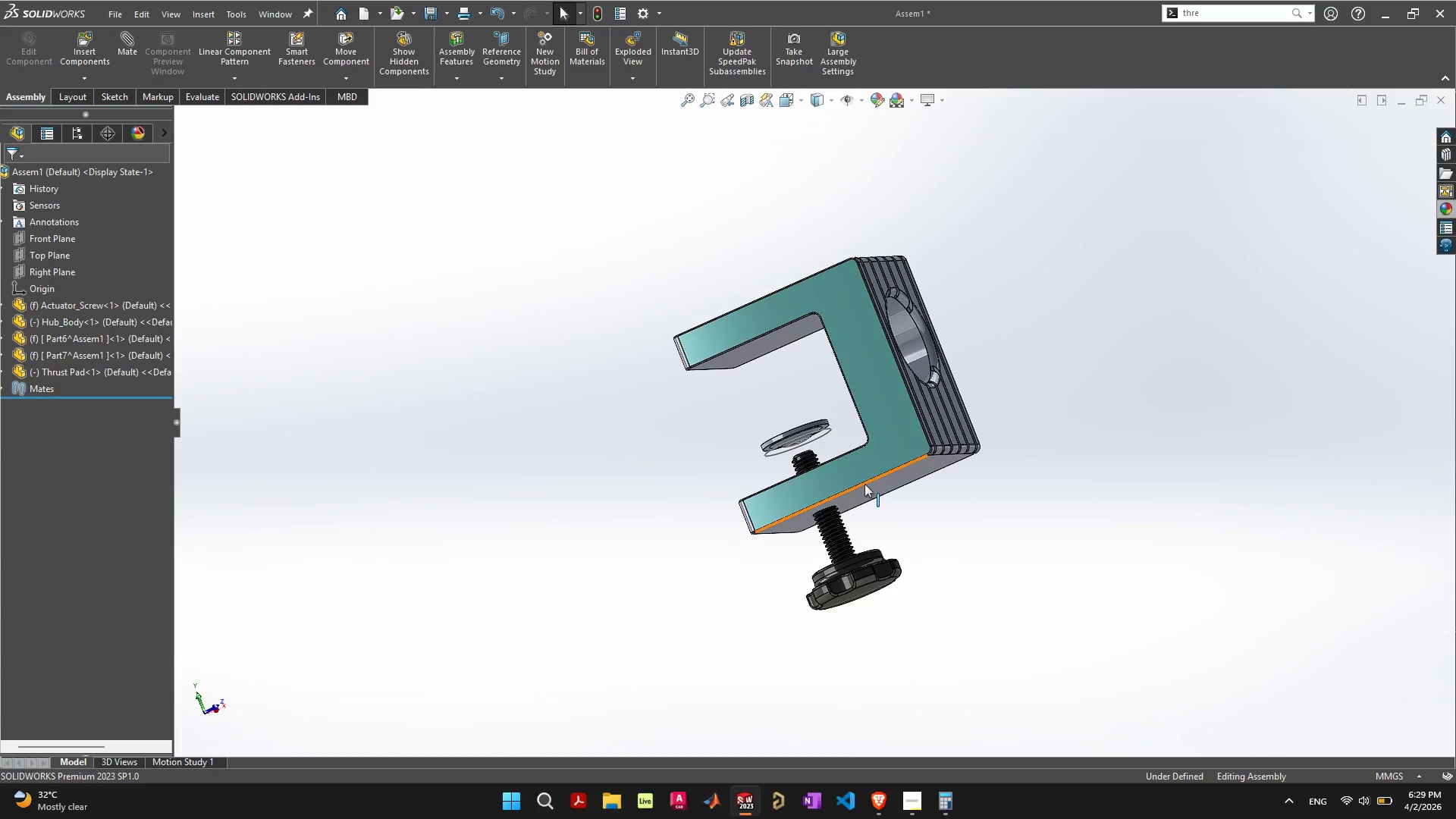 
left_click_drag(start_coordinate=[871, 455], to_coordinate=[824, 281])
 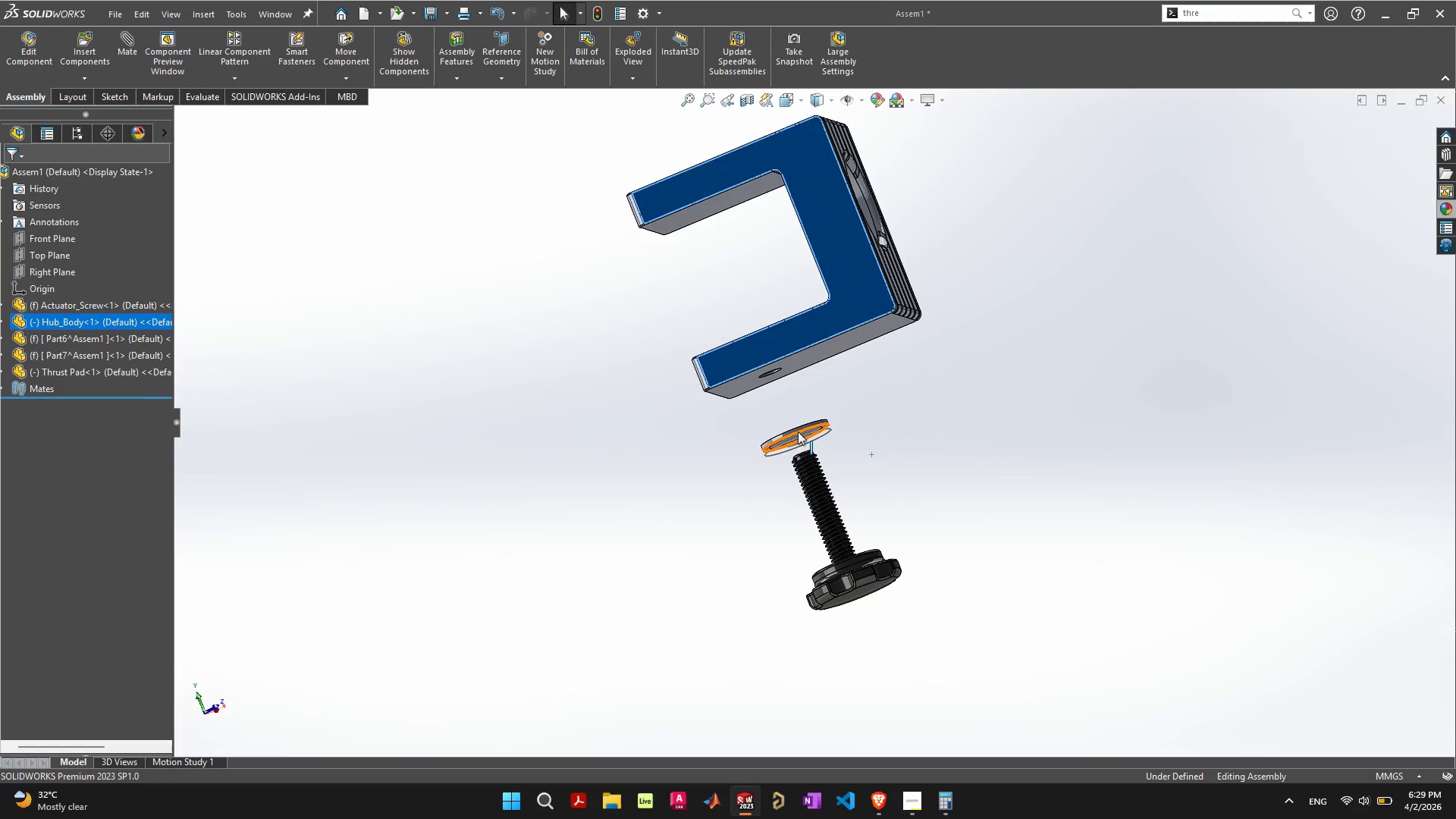 
left_click_drag(start_coordinate=[798, 431], to_coordinate=[726, 249])
 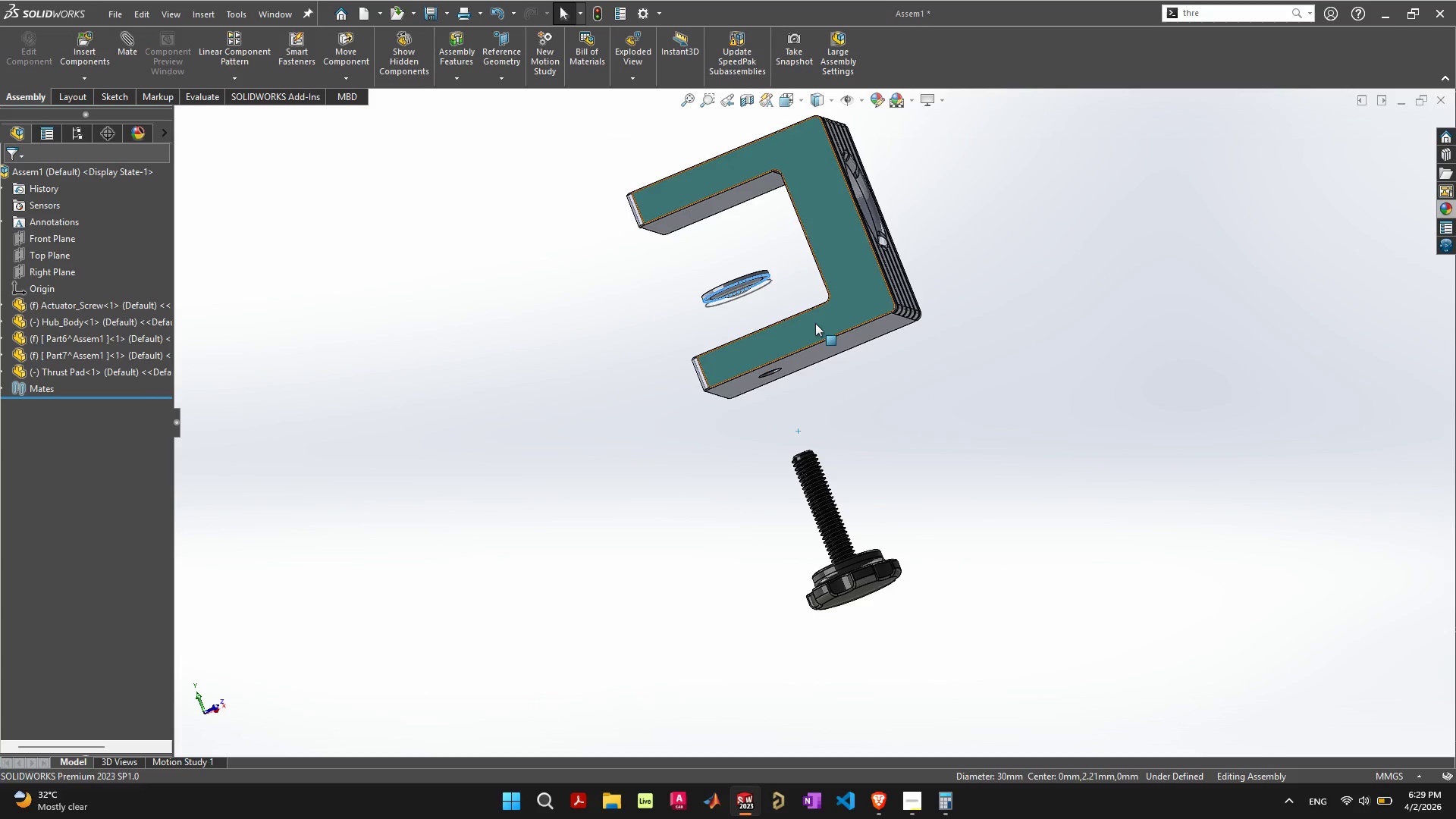 
left_click_drag(start_coordinate=[815, 323], to_coordinate=[871, 505])
 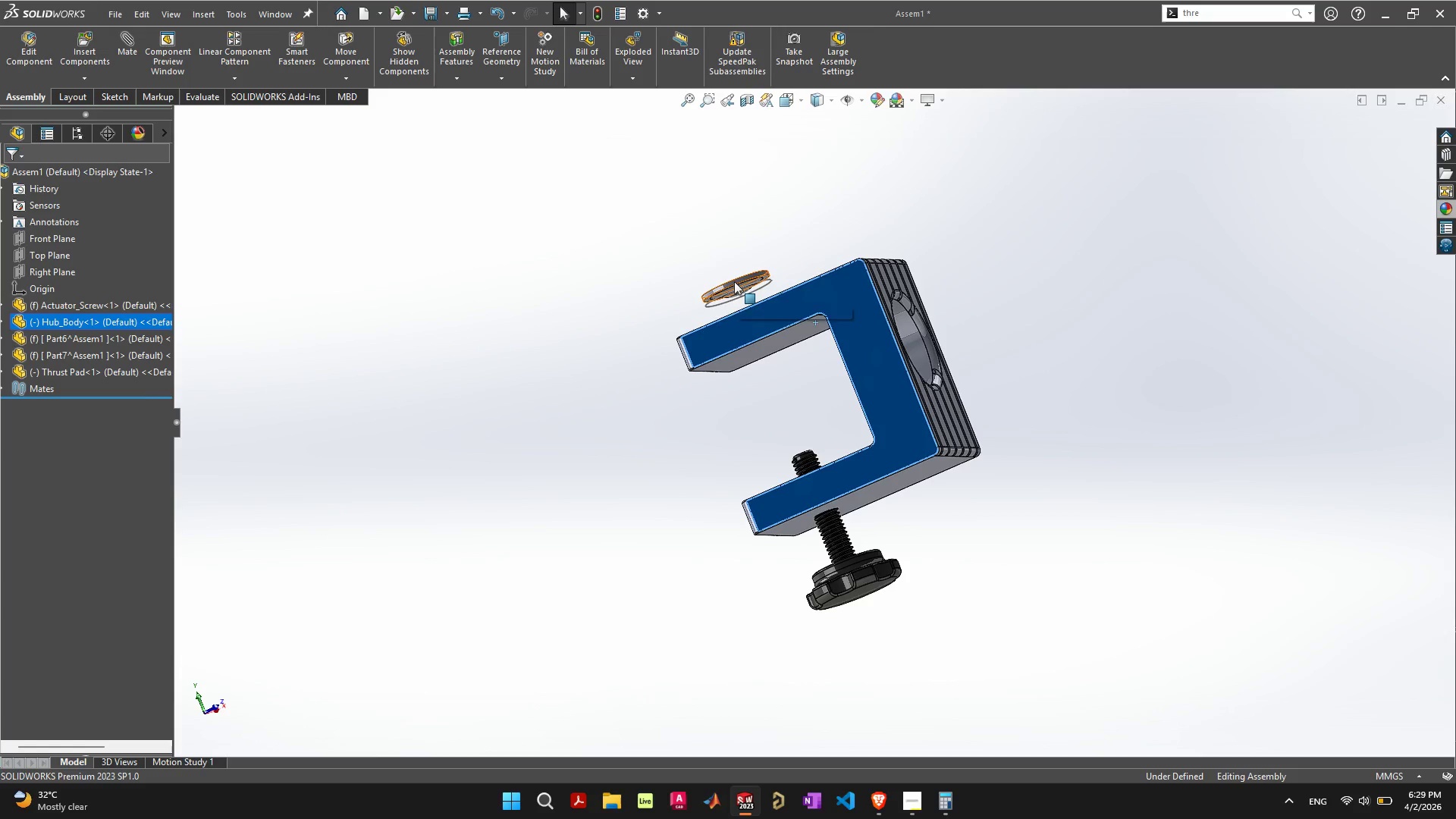 
left_click_drag(start_coordinate=[734, 281], to_coordinate=[772, 419])
 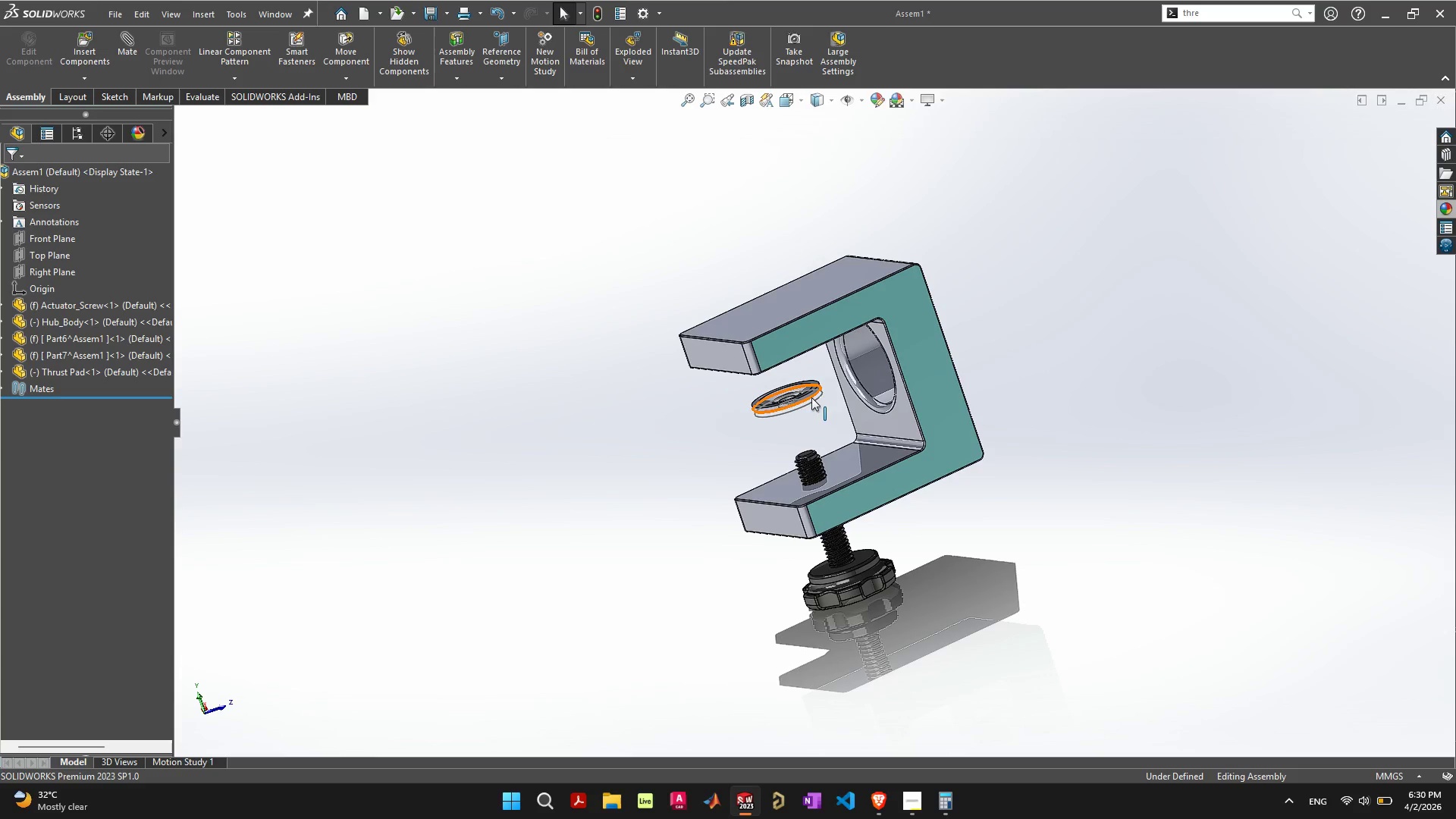 
left_click([811, 403])
 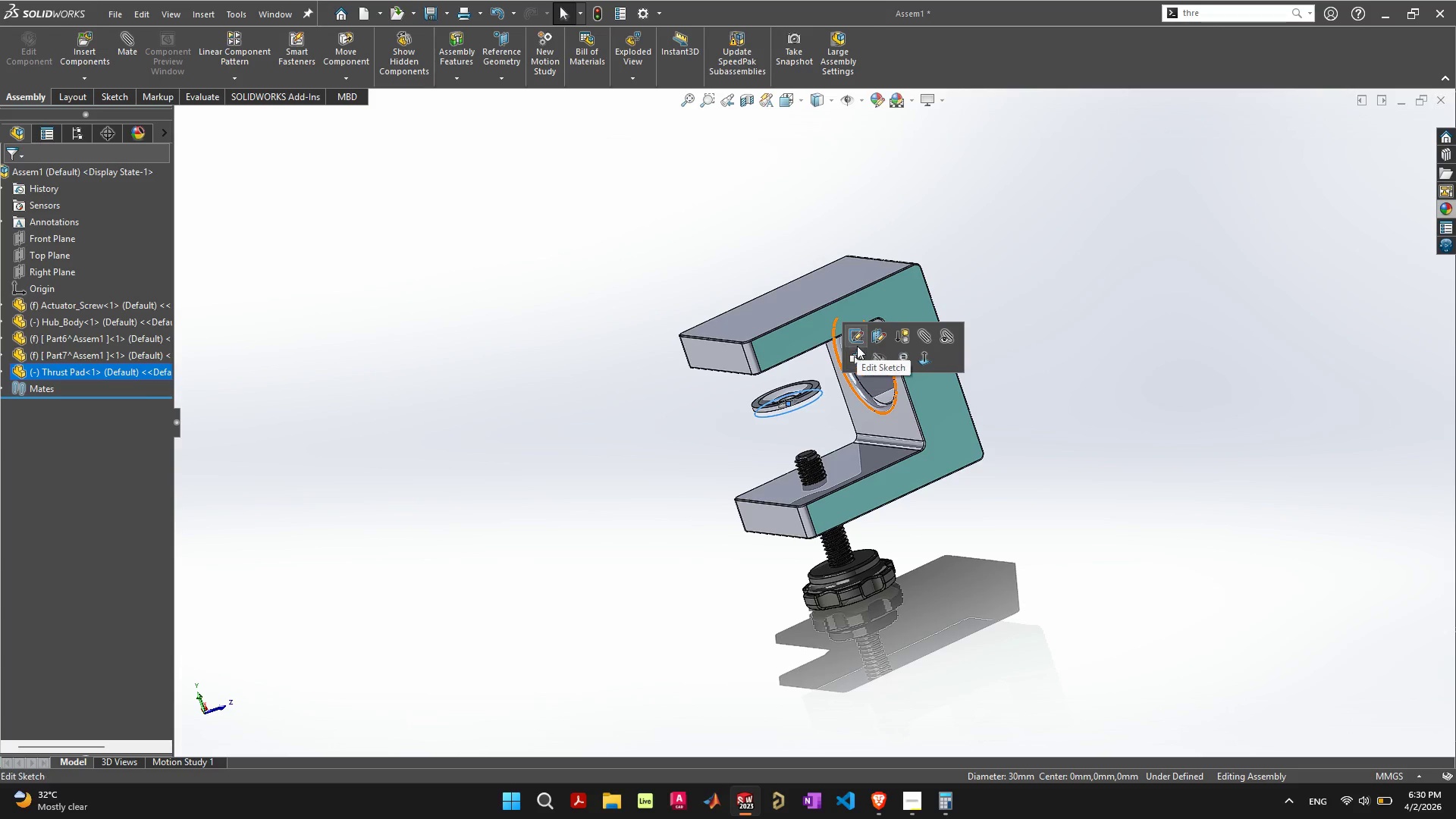 
left_click([861, 336])
 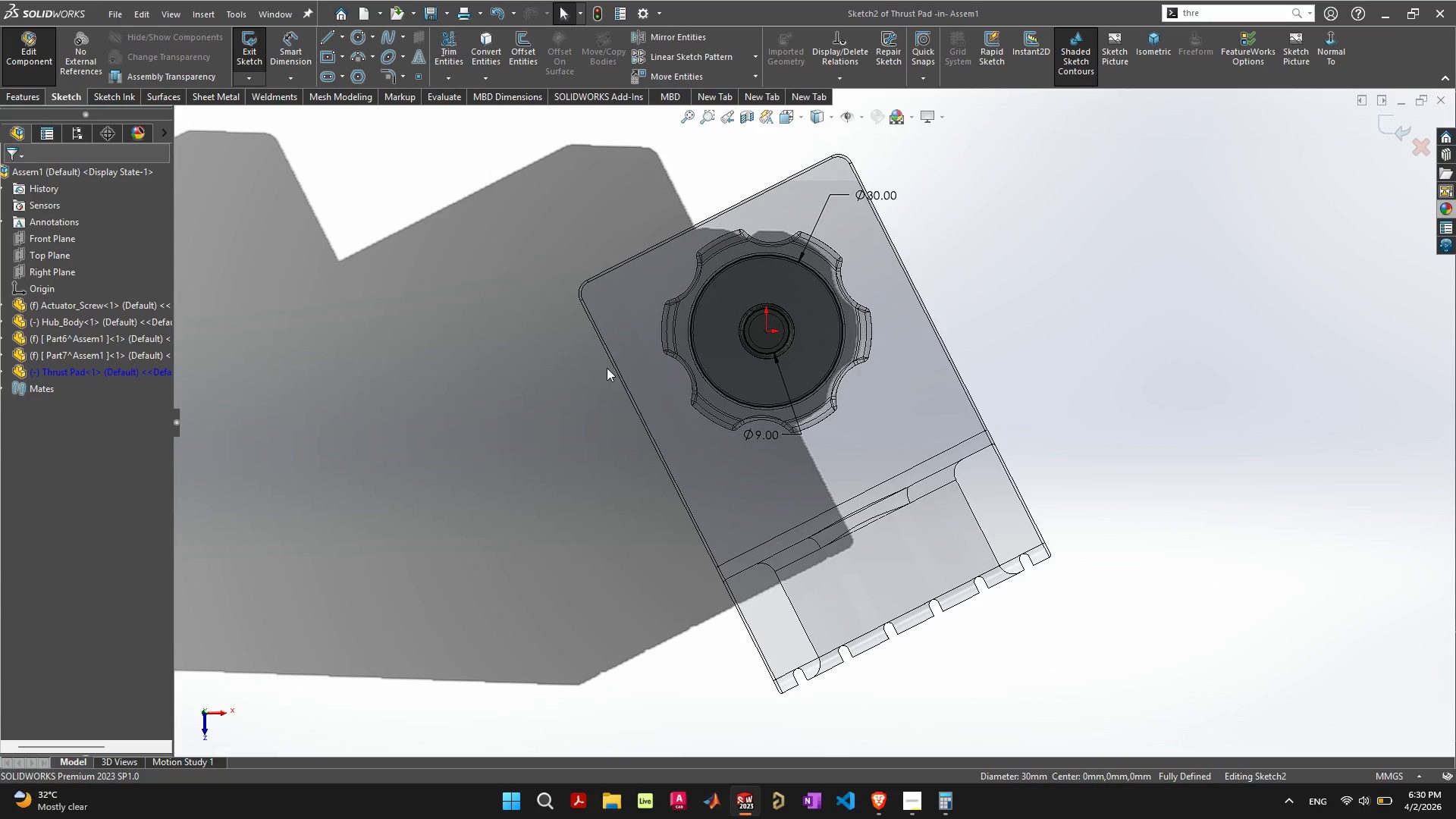 
left_click([0, 370])
 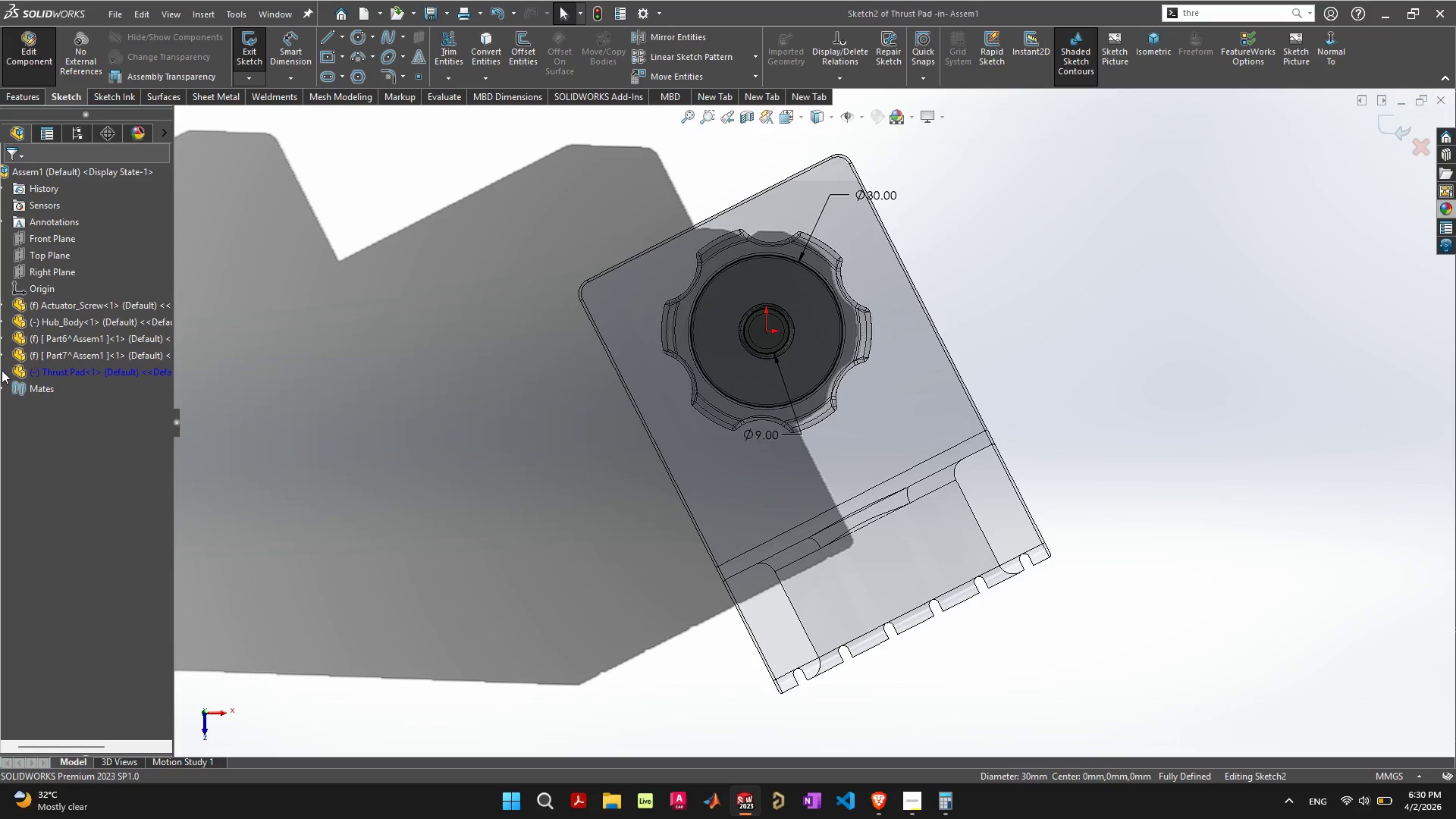 
left_click([2, 370])
 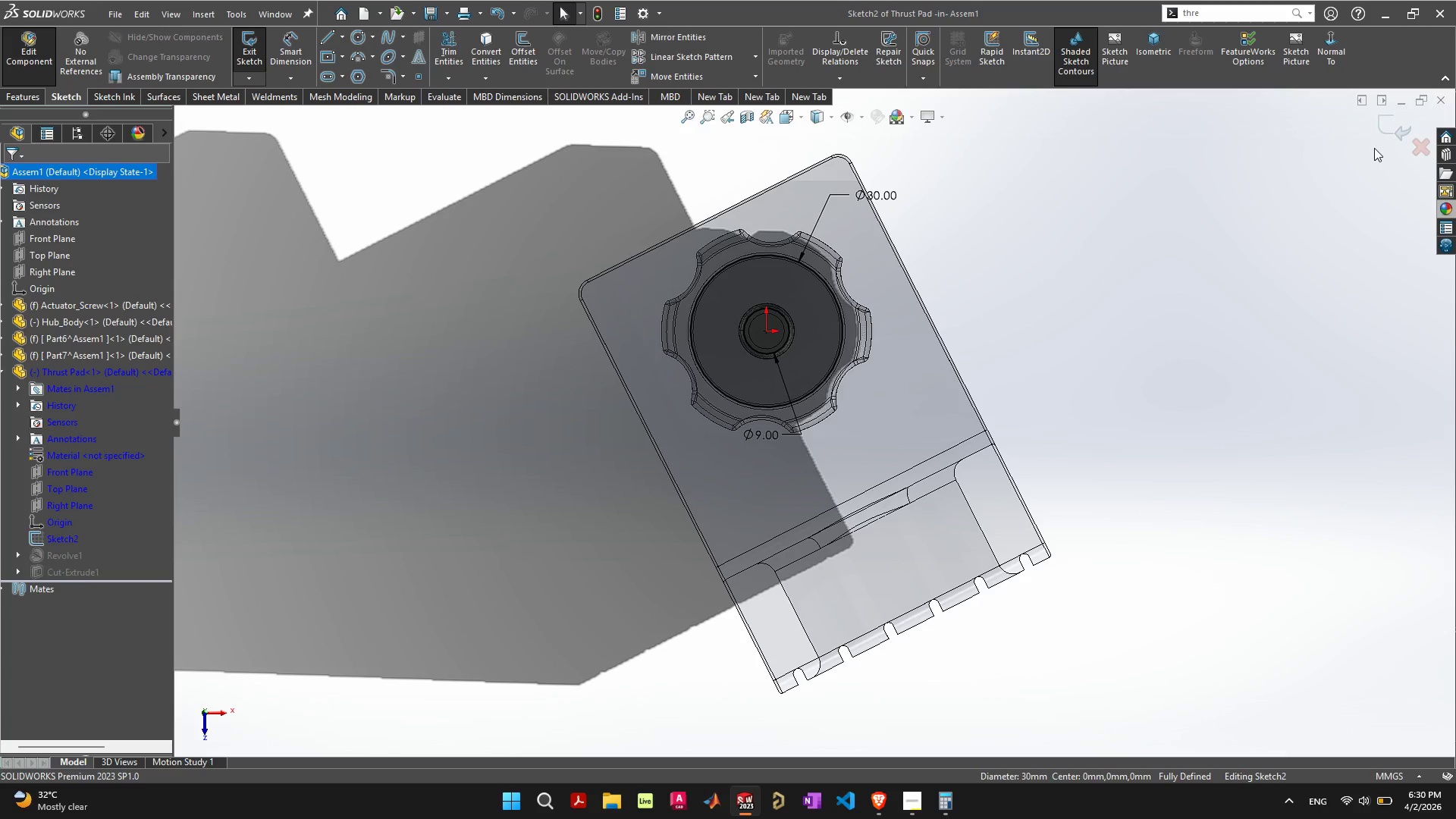 
left_click([1409, 144])
 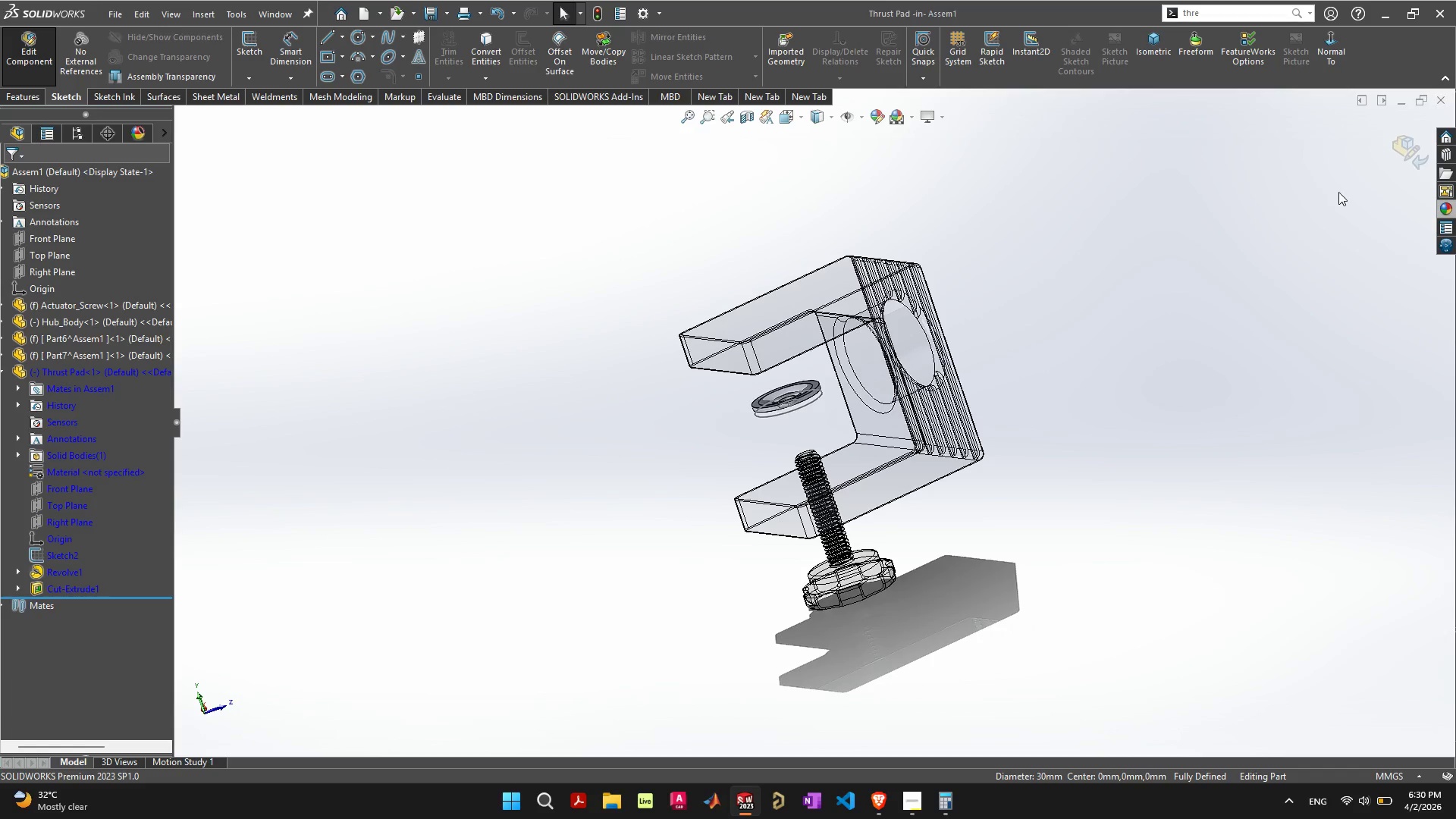 
left_click([1406, 157])
 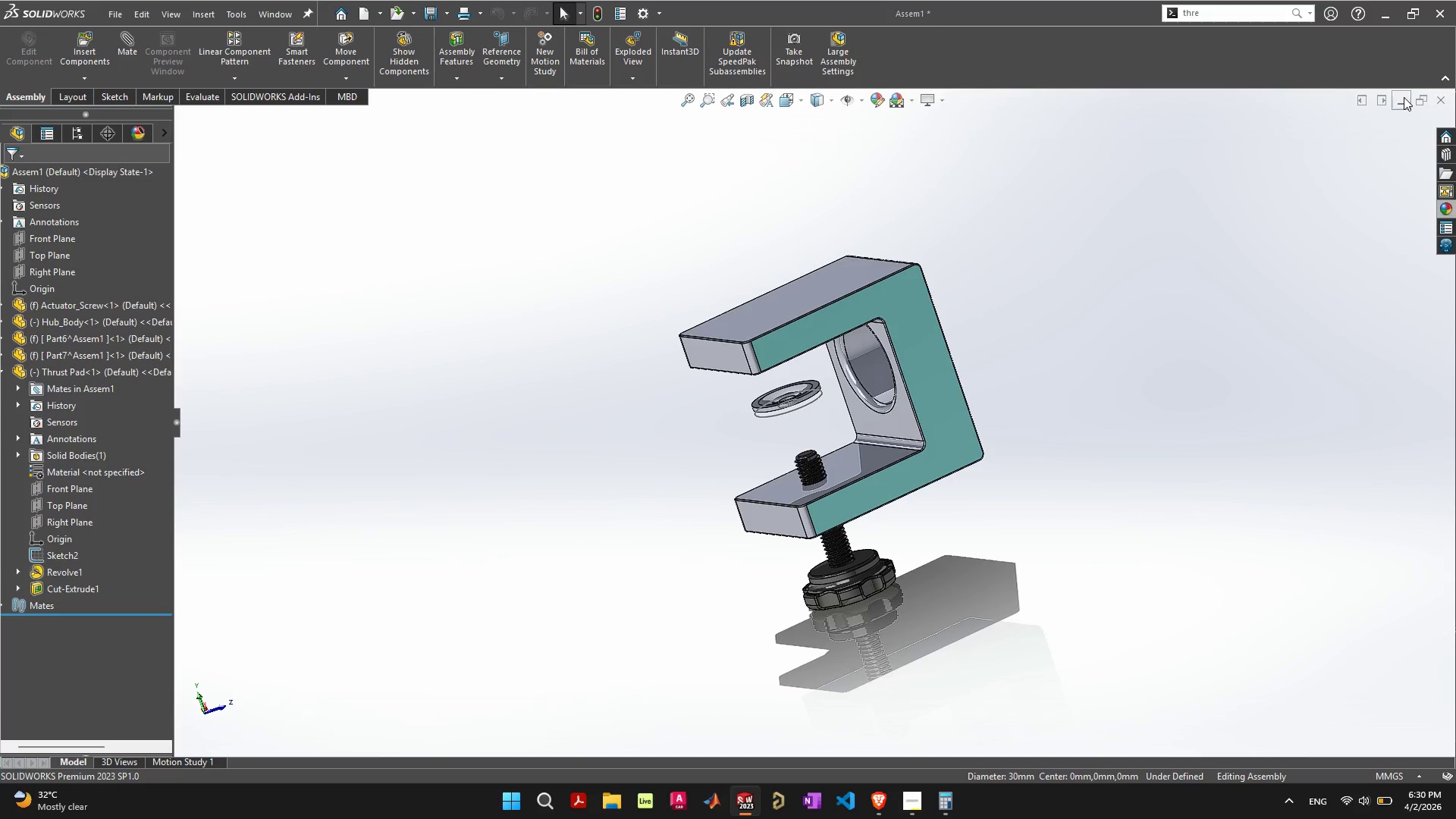 
left_click([1404, 97])
 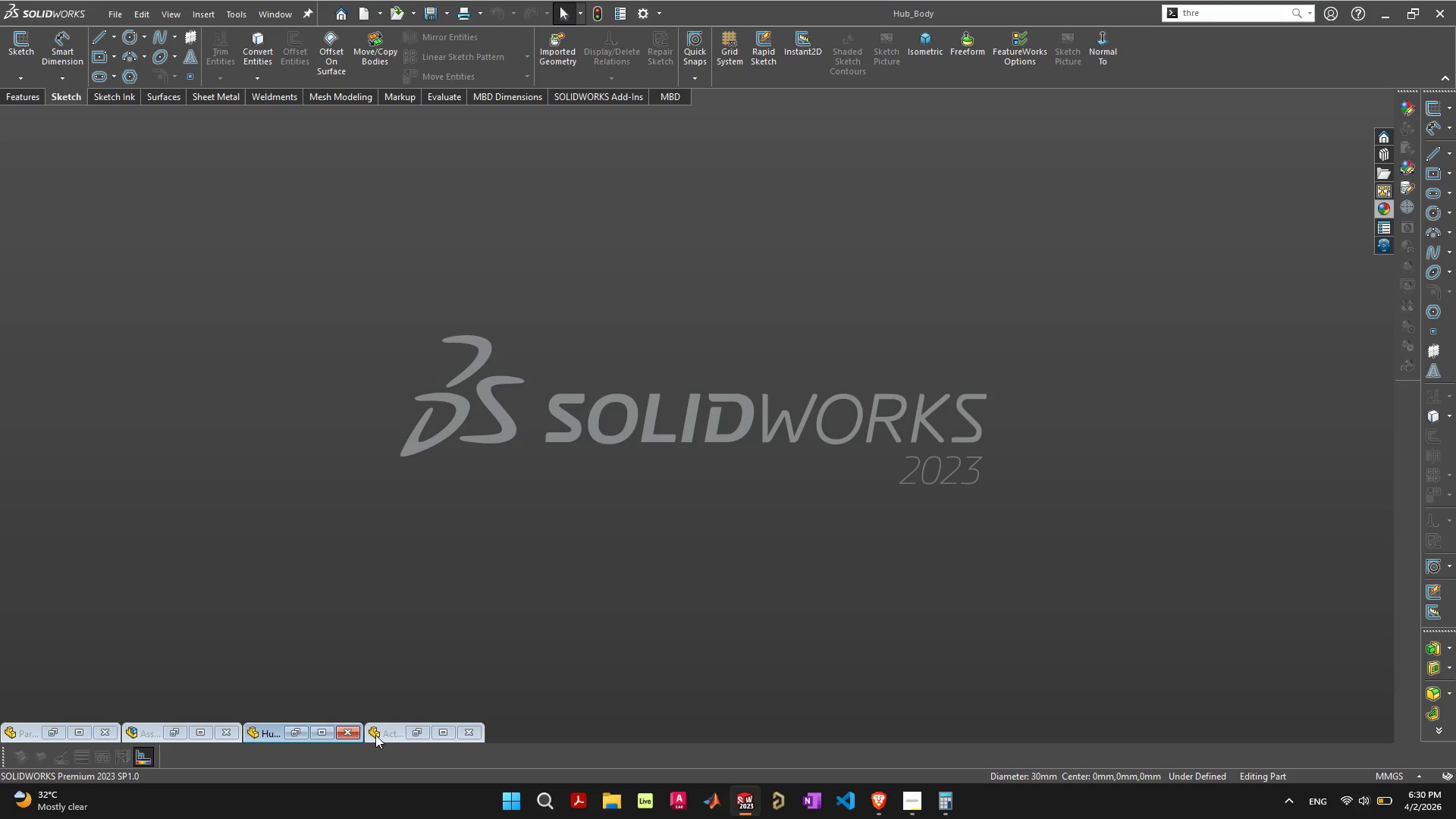 
left_click([212, 517])
 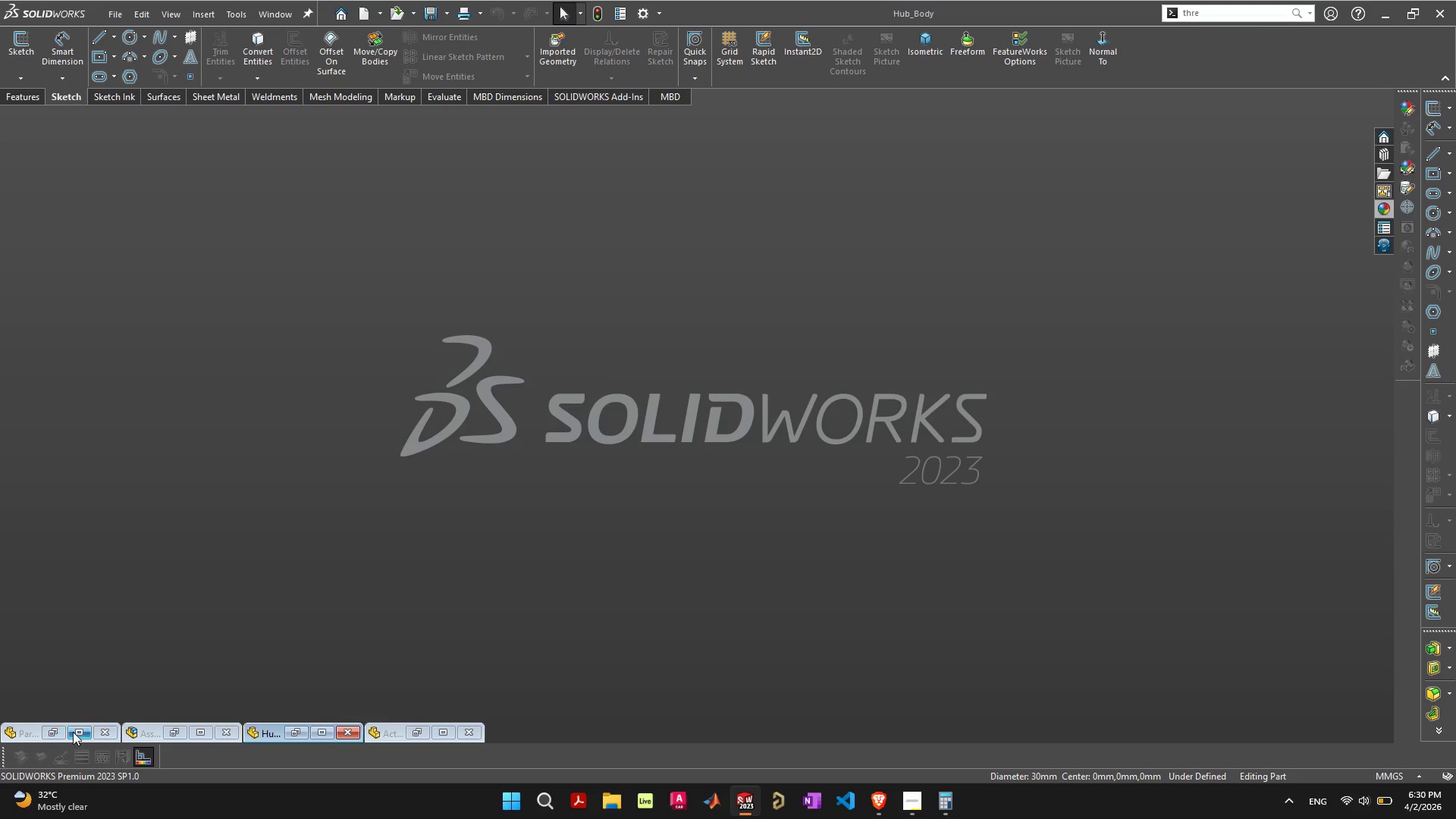 
left_click([76, 733])
 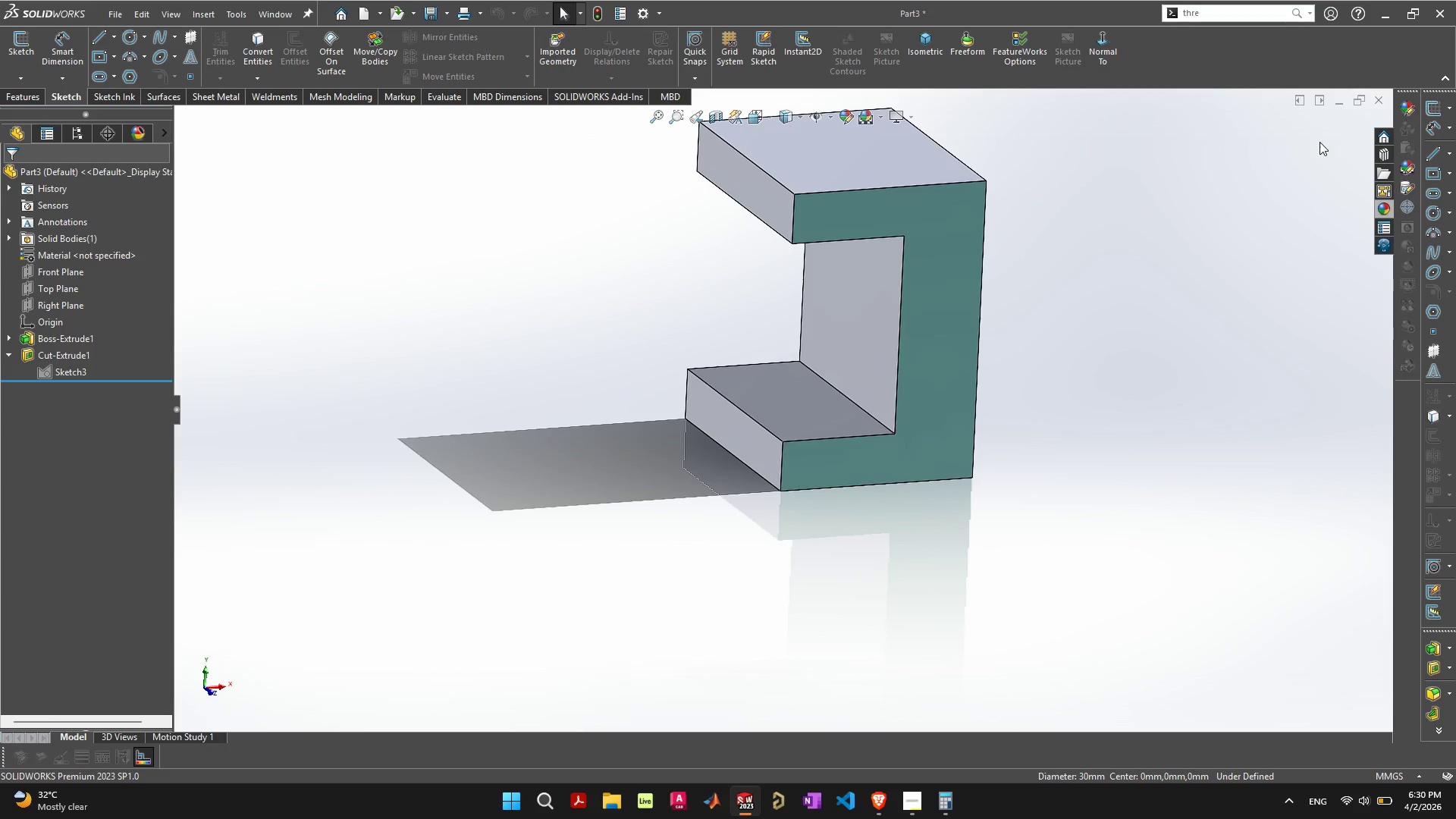 
left_click([1384, 99])
 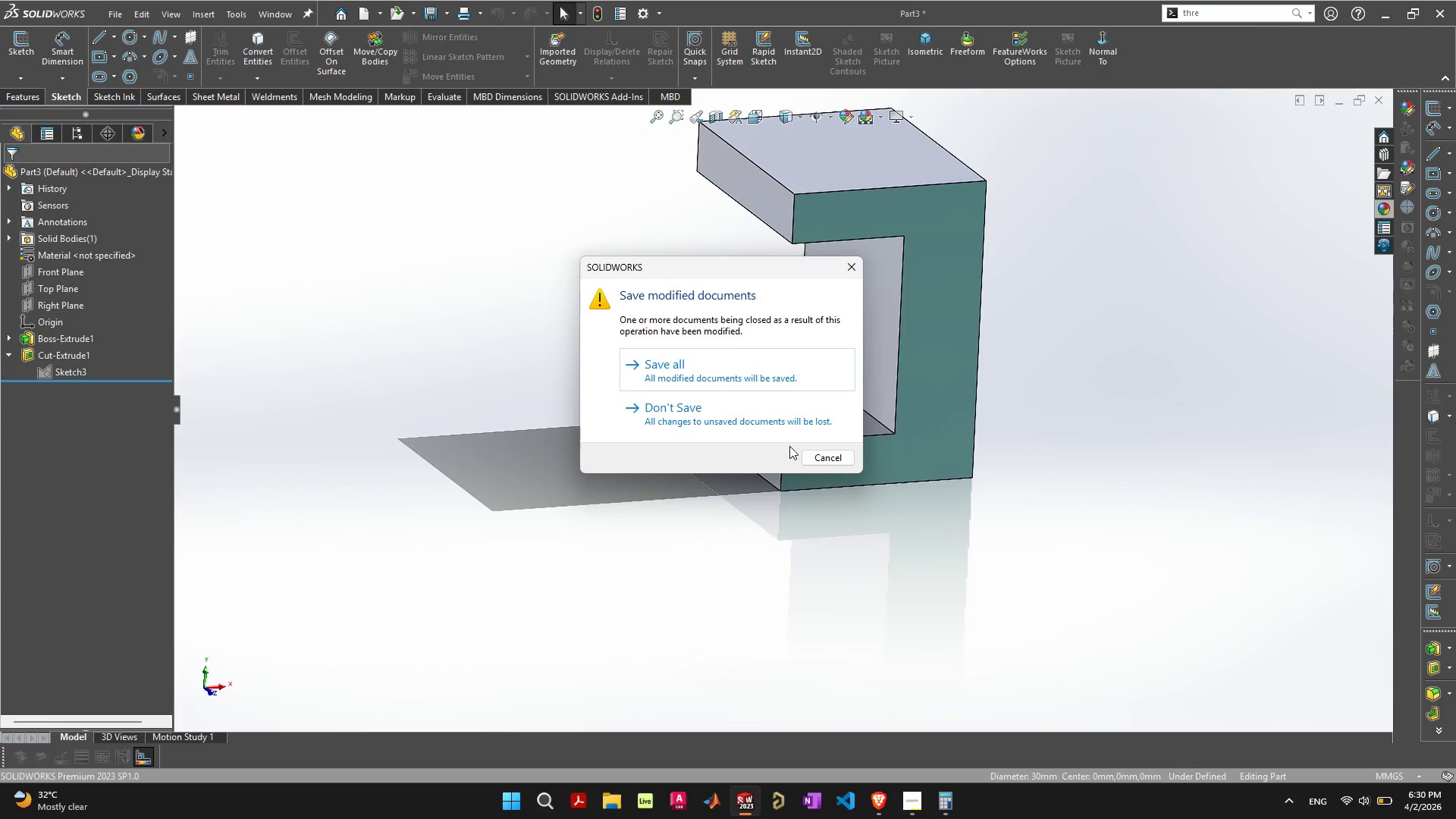 
left_click([798, 419])
 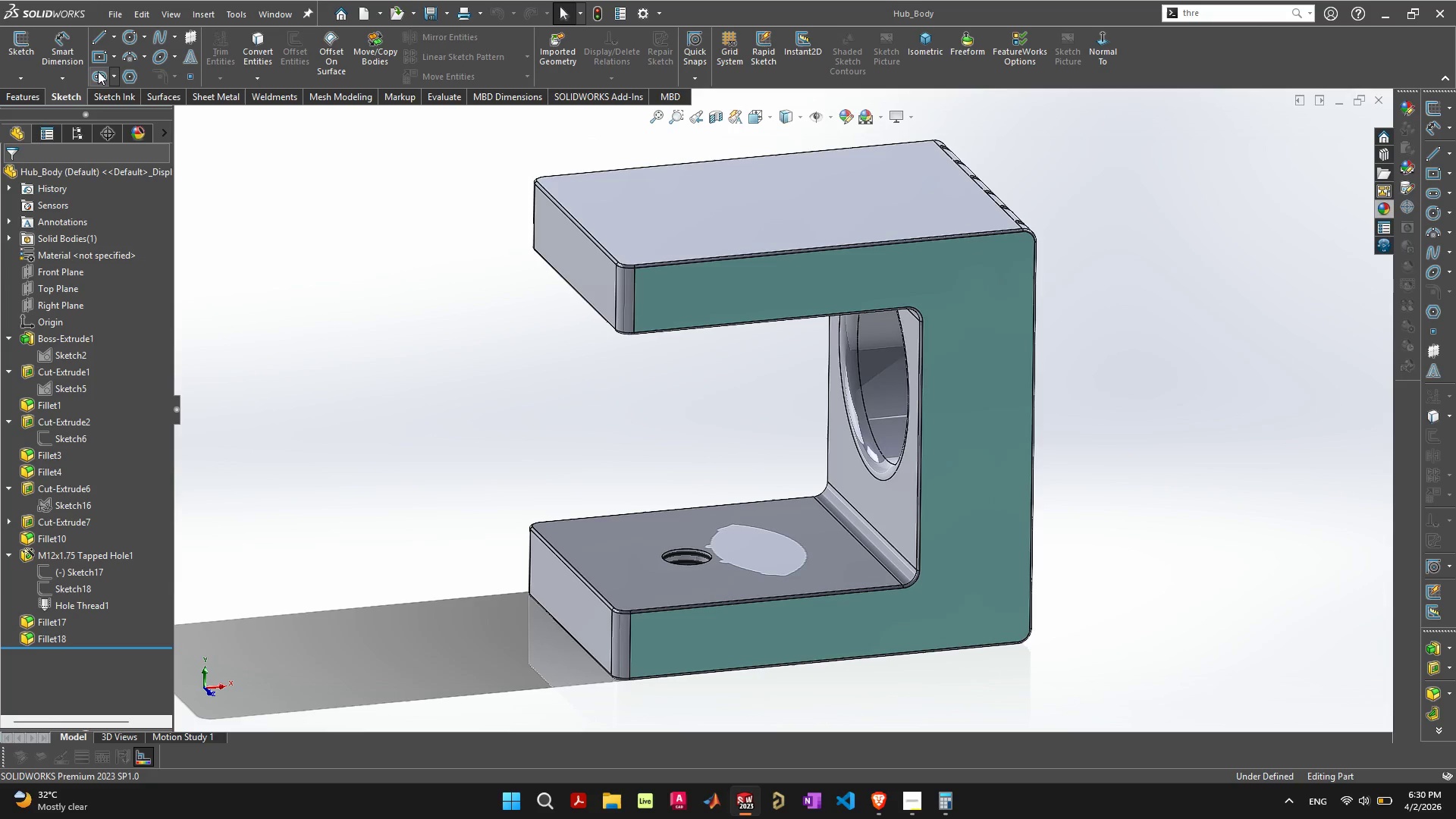 
left_click([117, 14])
 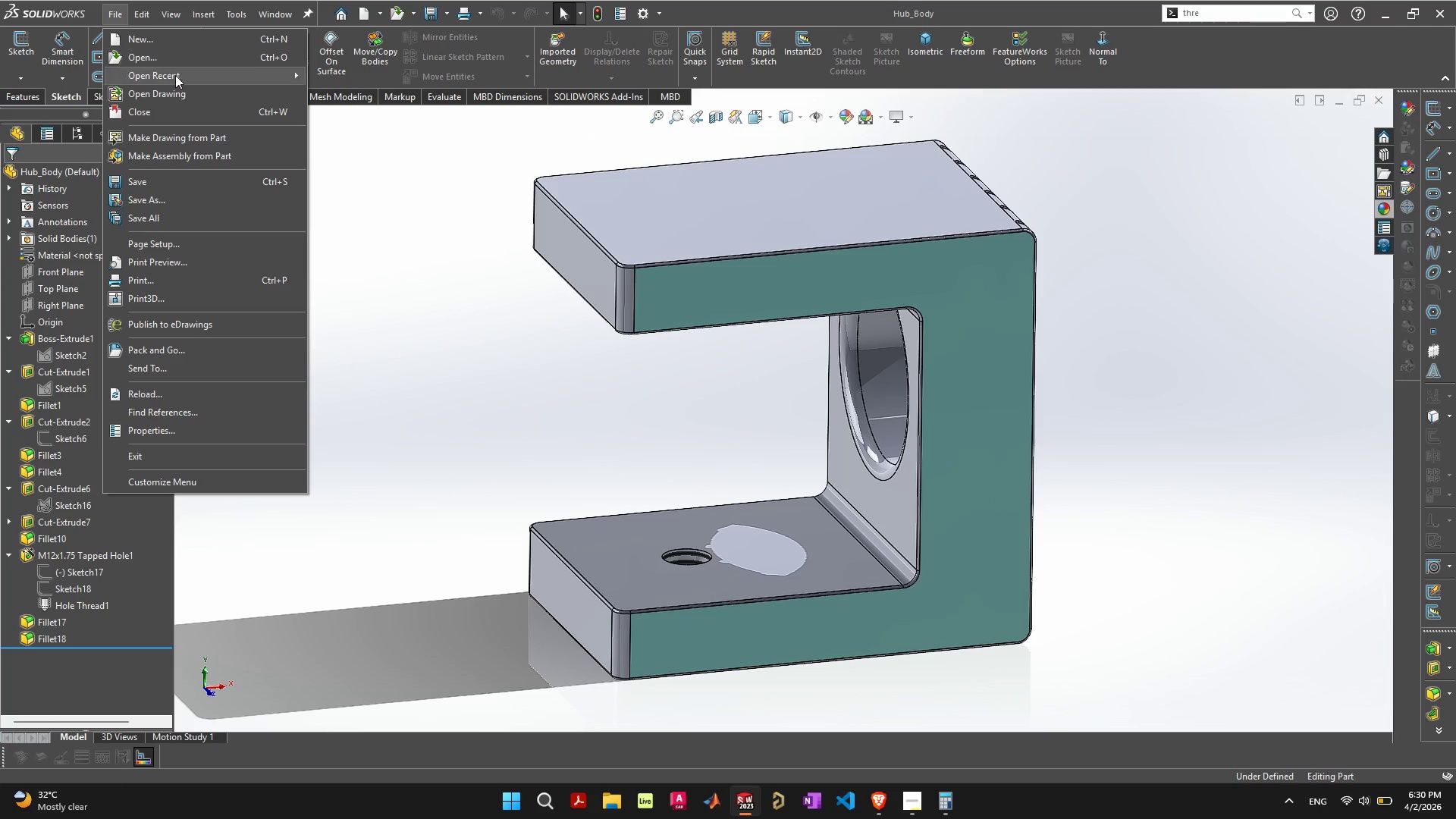 
left_click([175, 75])
 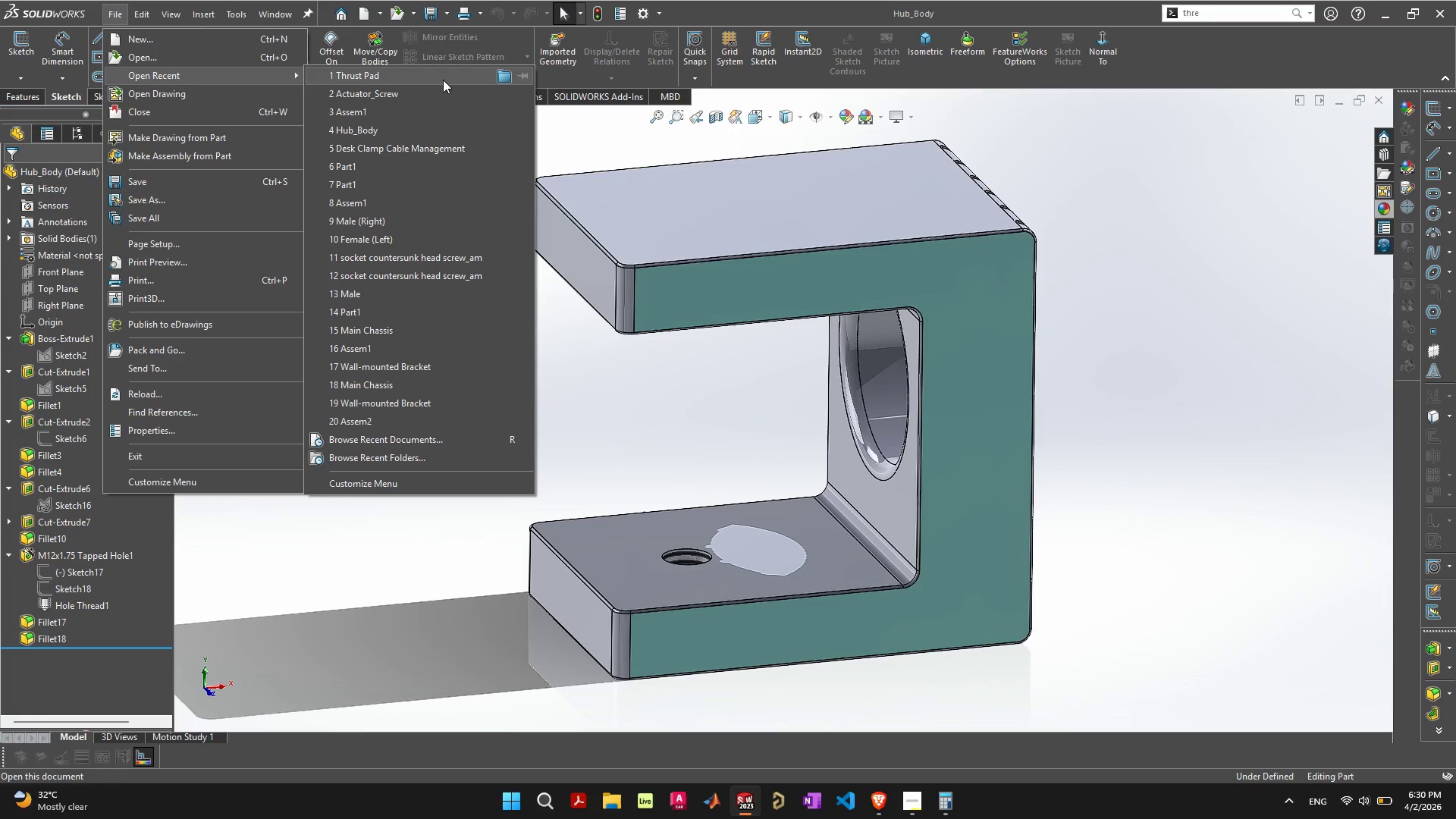 
left_click([443, 80])
 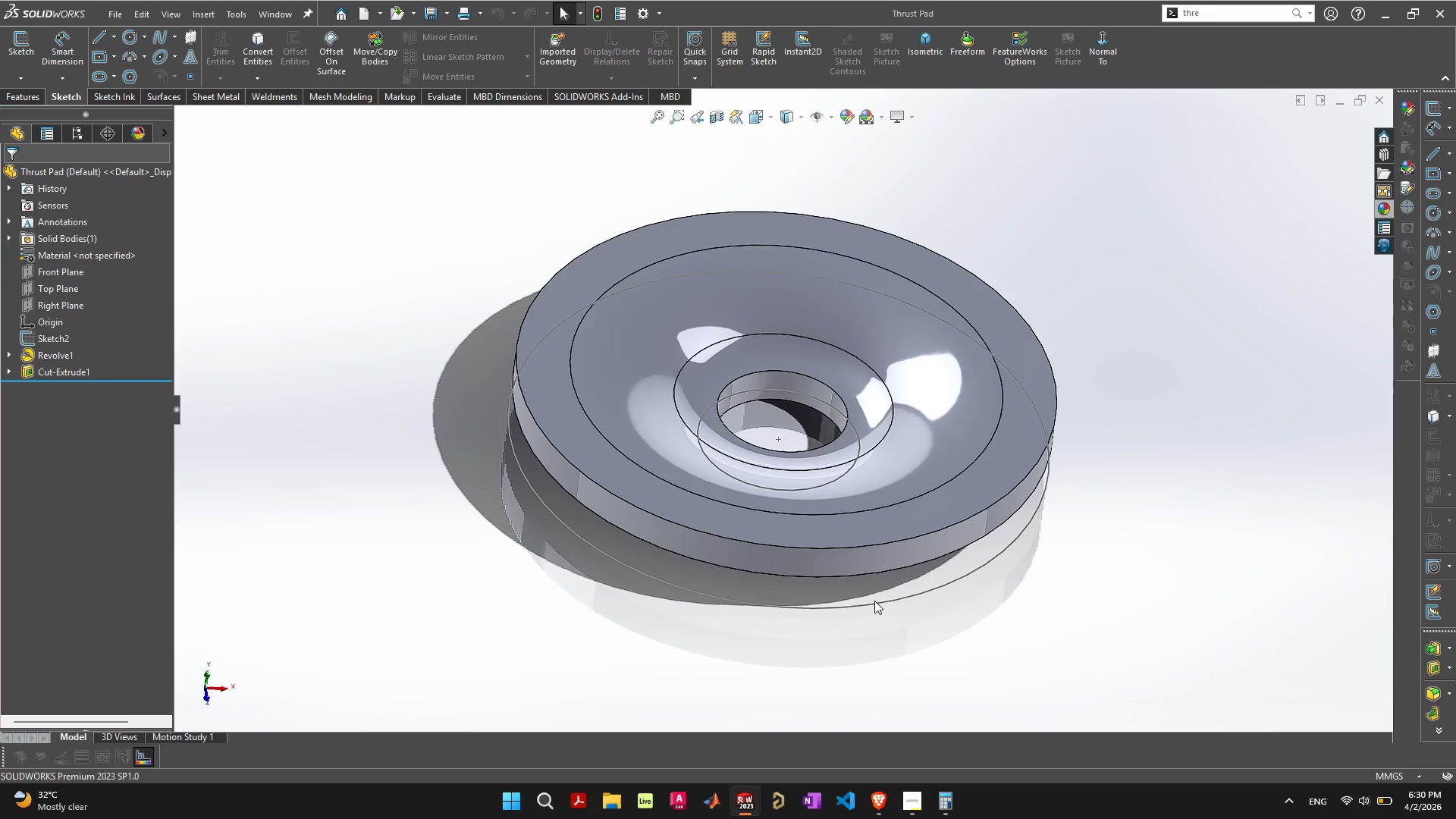 
left_click([880, 604])
 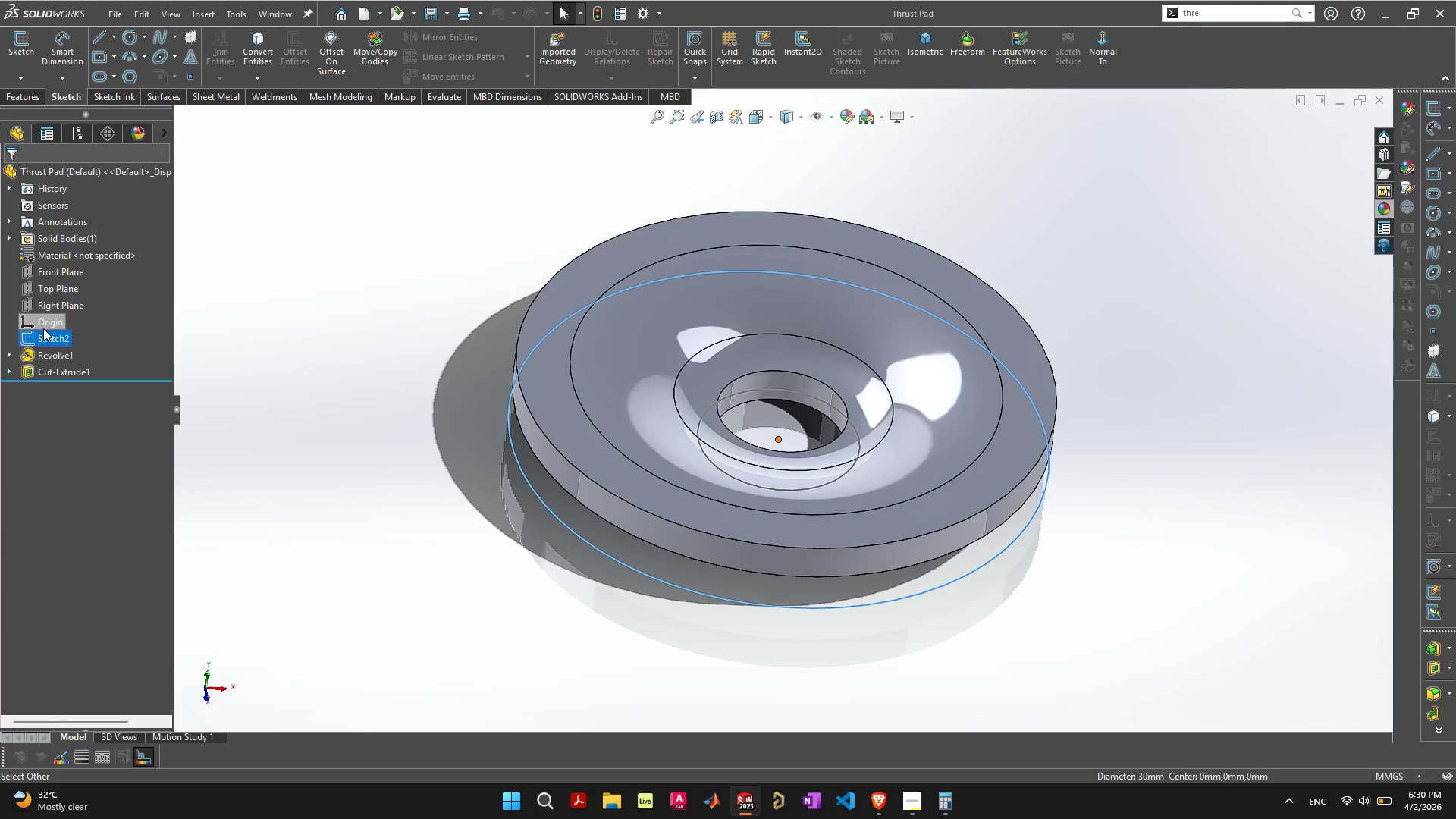 
right_click([36, 340])
 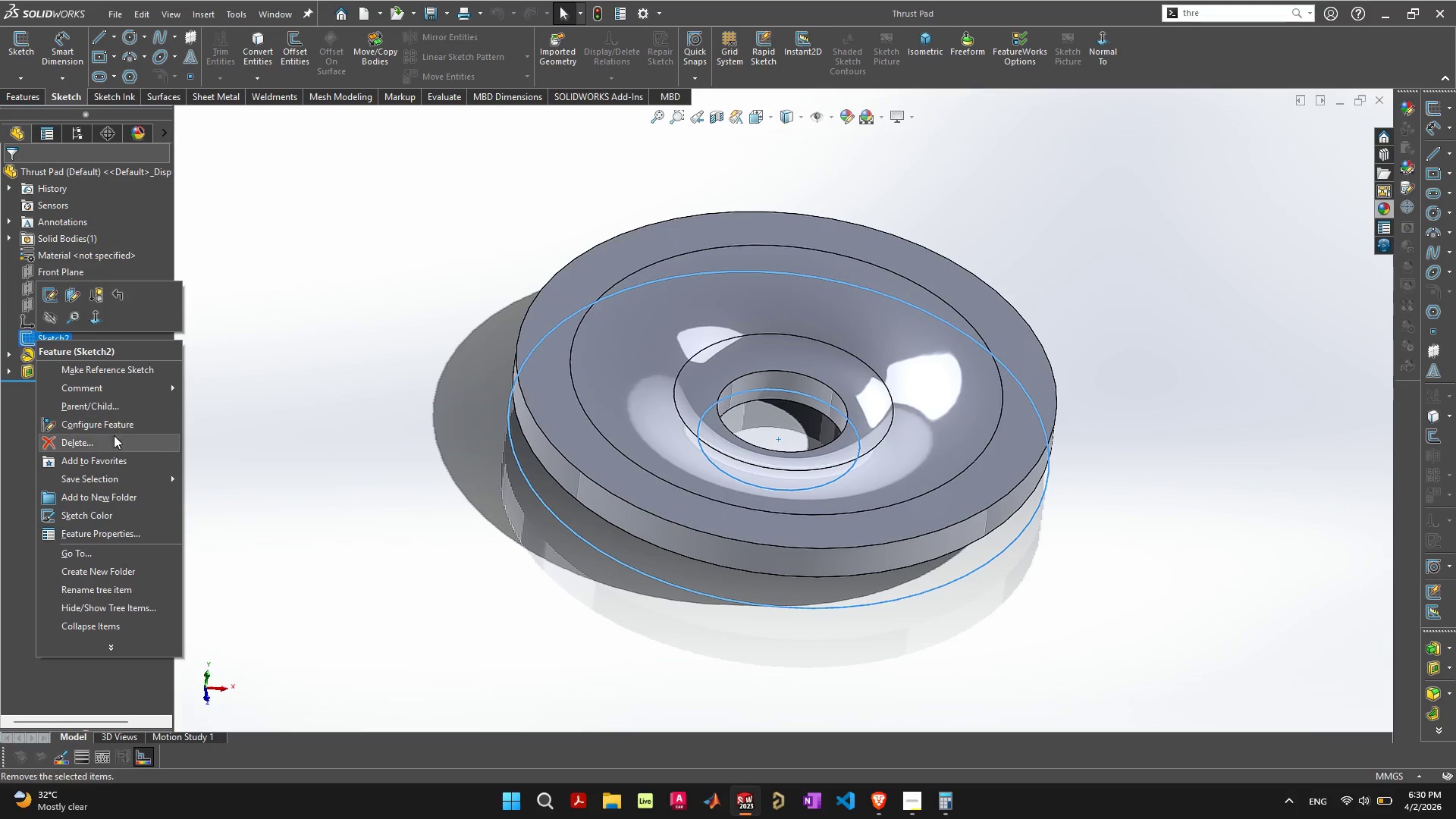 
left_click([115, 444])
 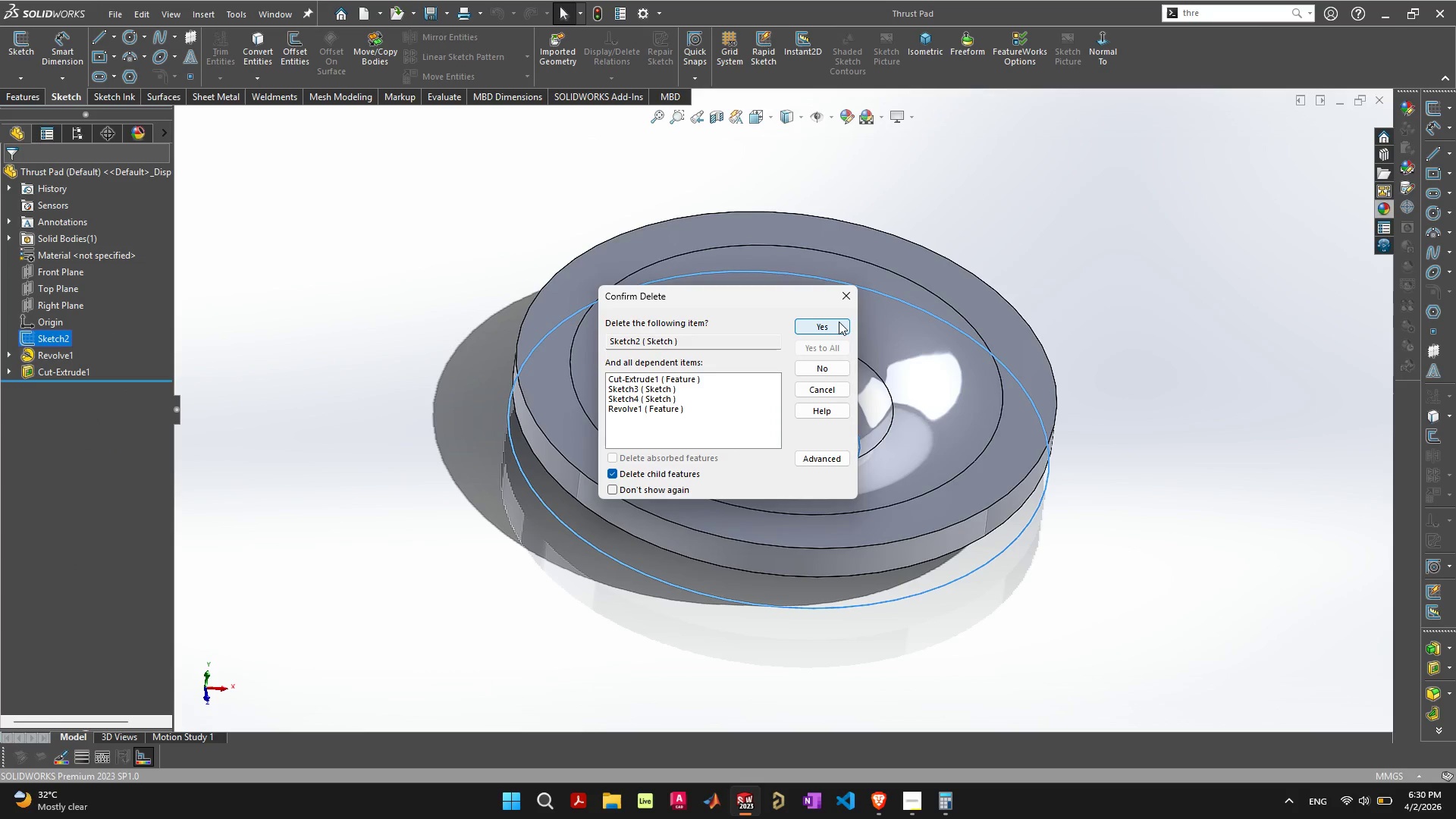 
left_click([839, 322])
 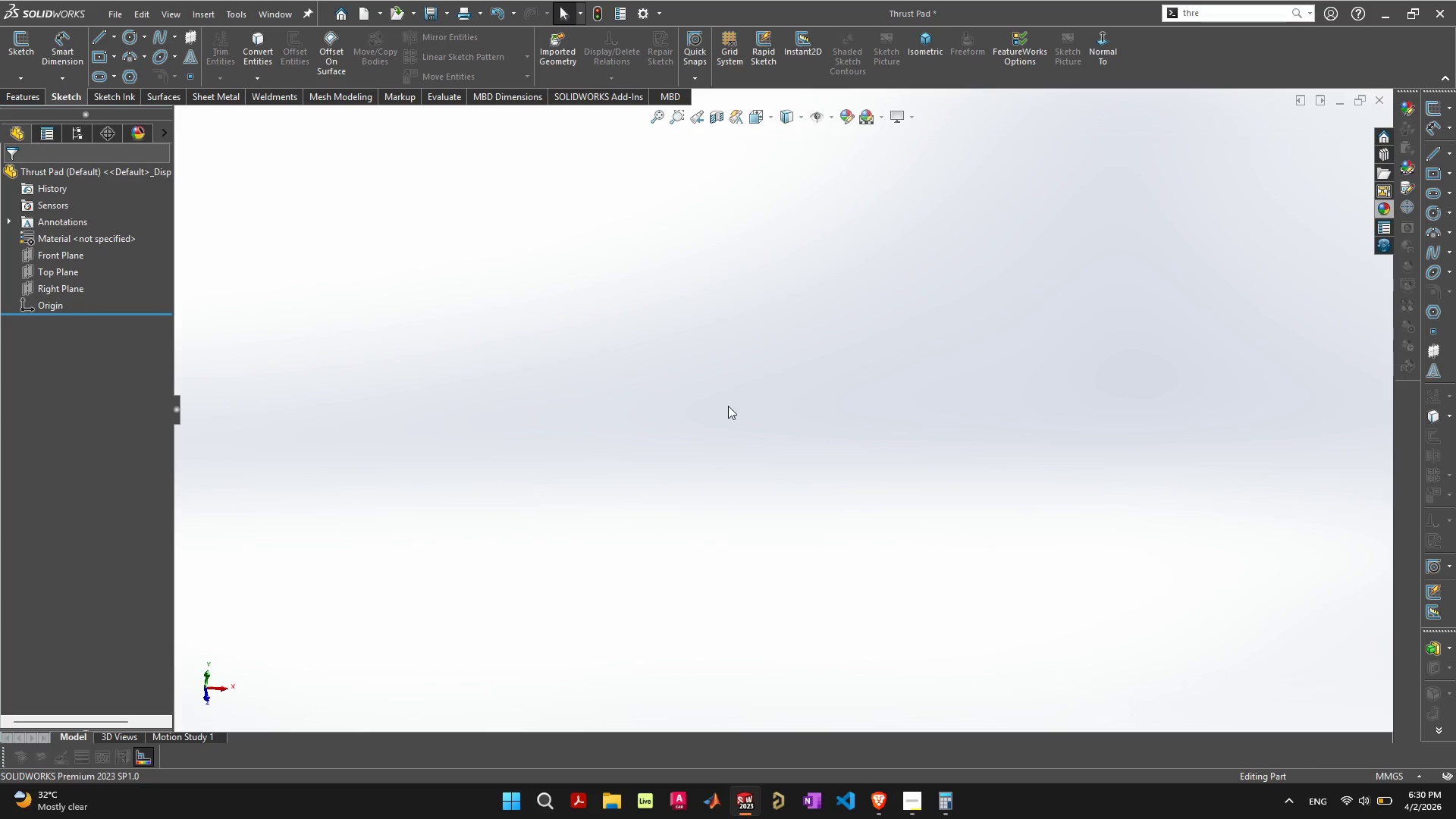 
key(Control+Z)
 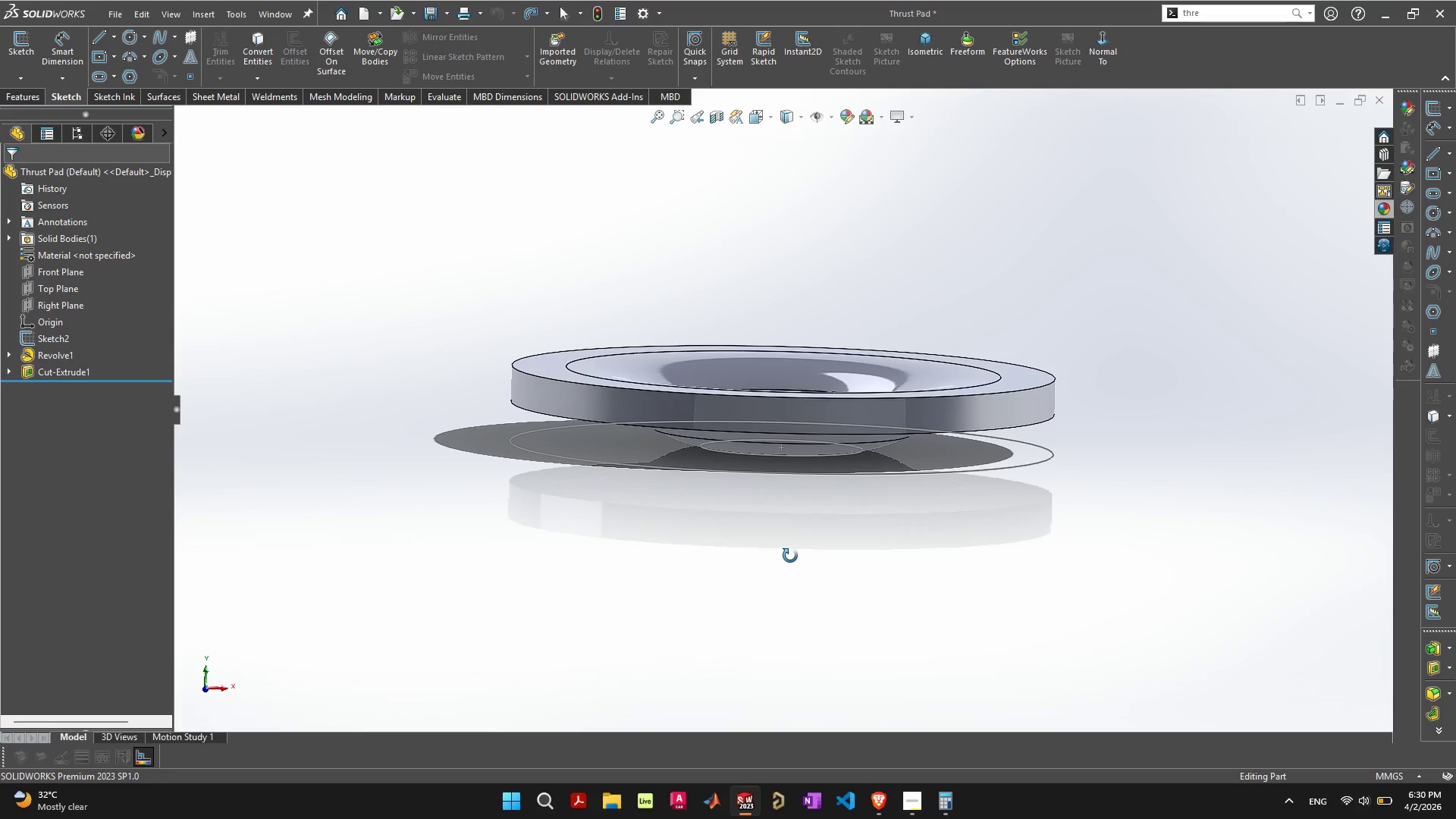 
wait(7.81)
 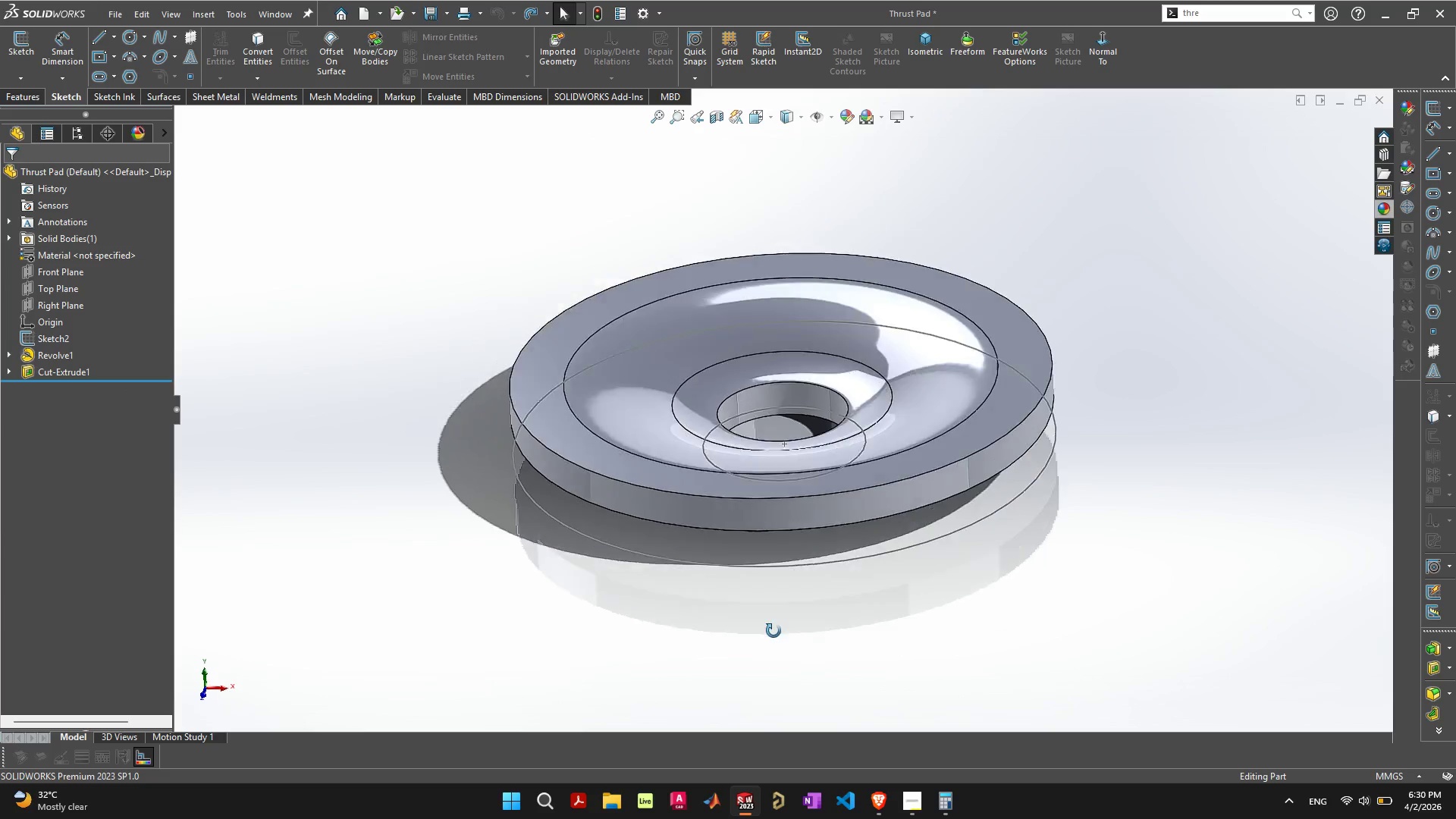 
left_click([534, 455])
 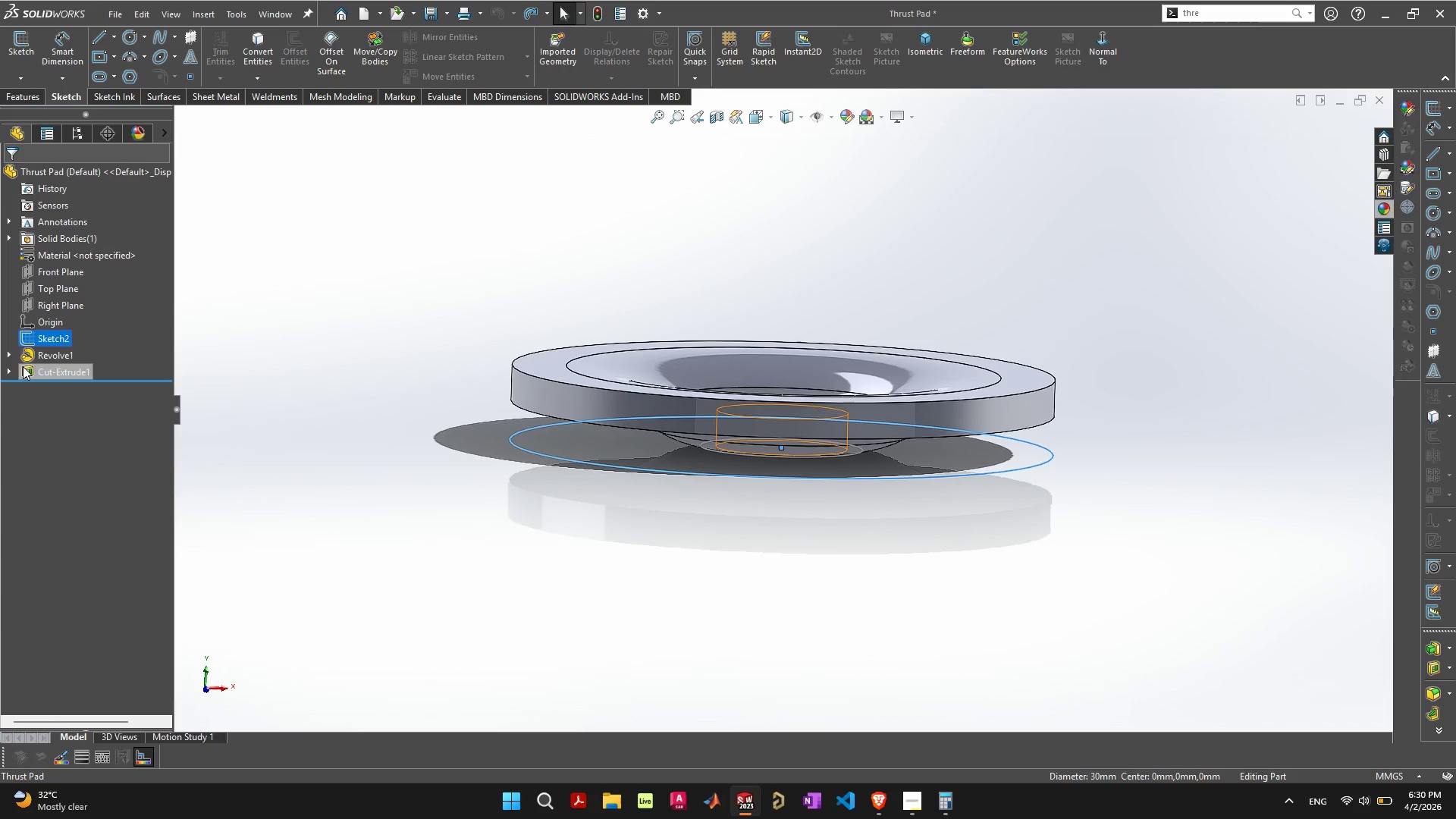 
left_click([11, 355])
 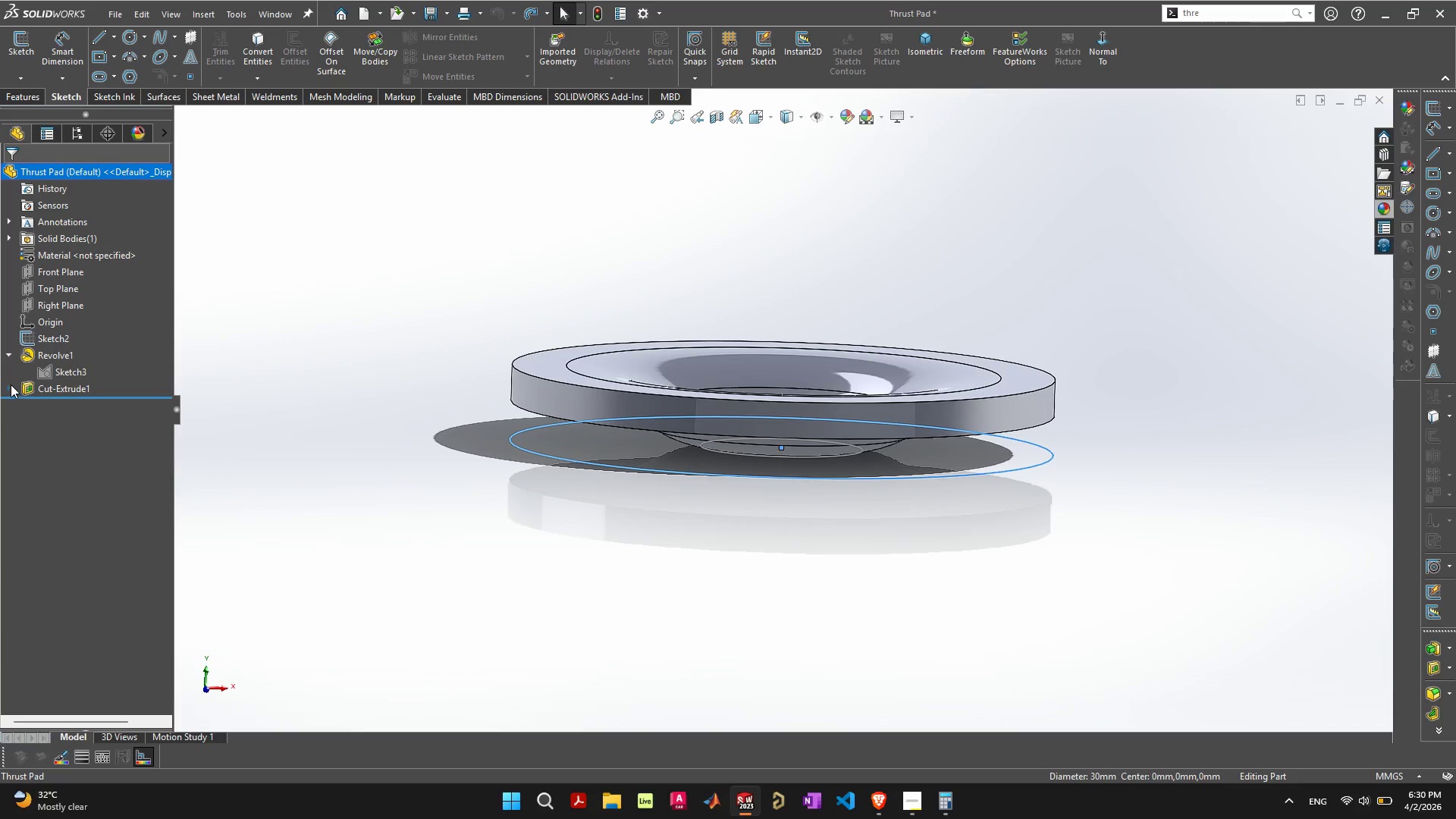 
left_click([10, 384])
 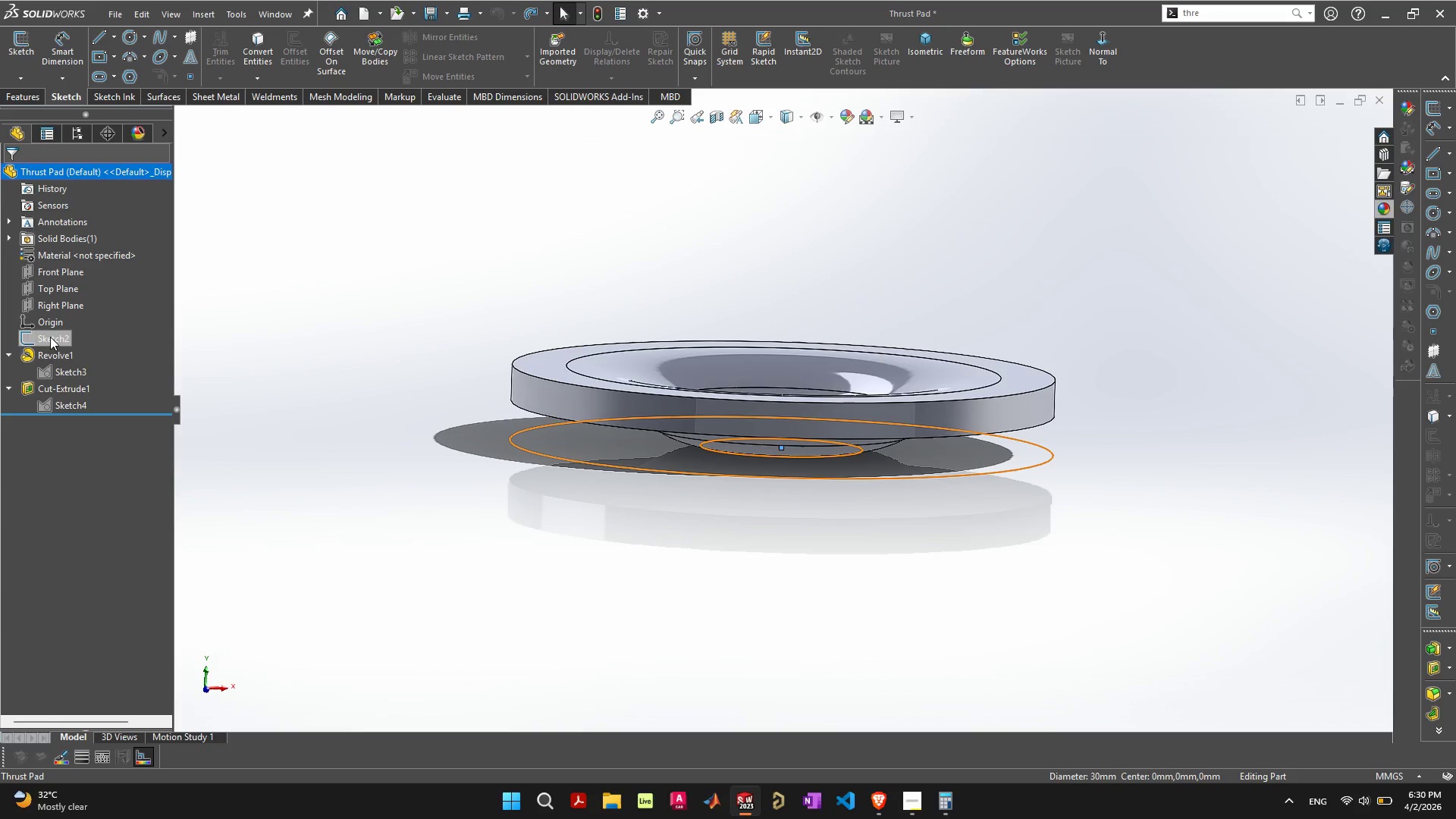 
wait(5.09)
 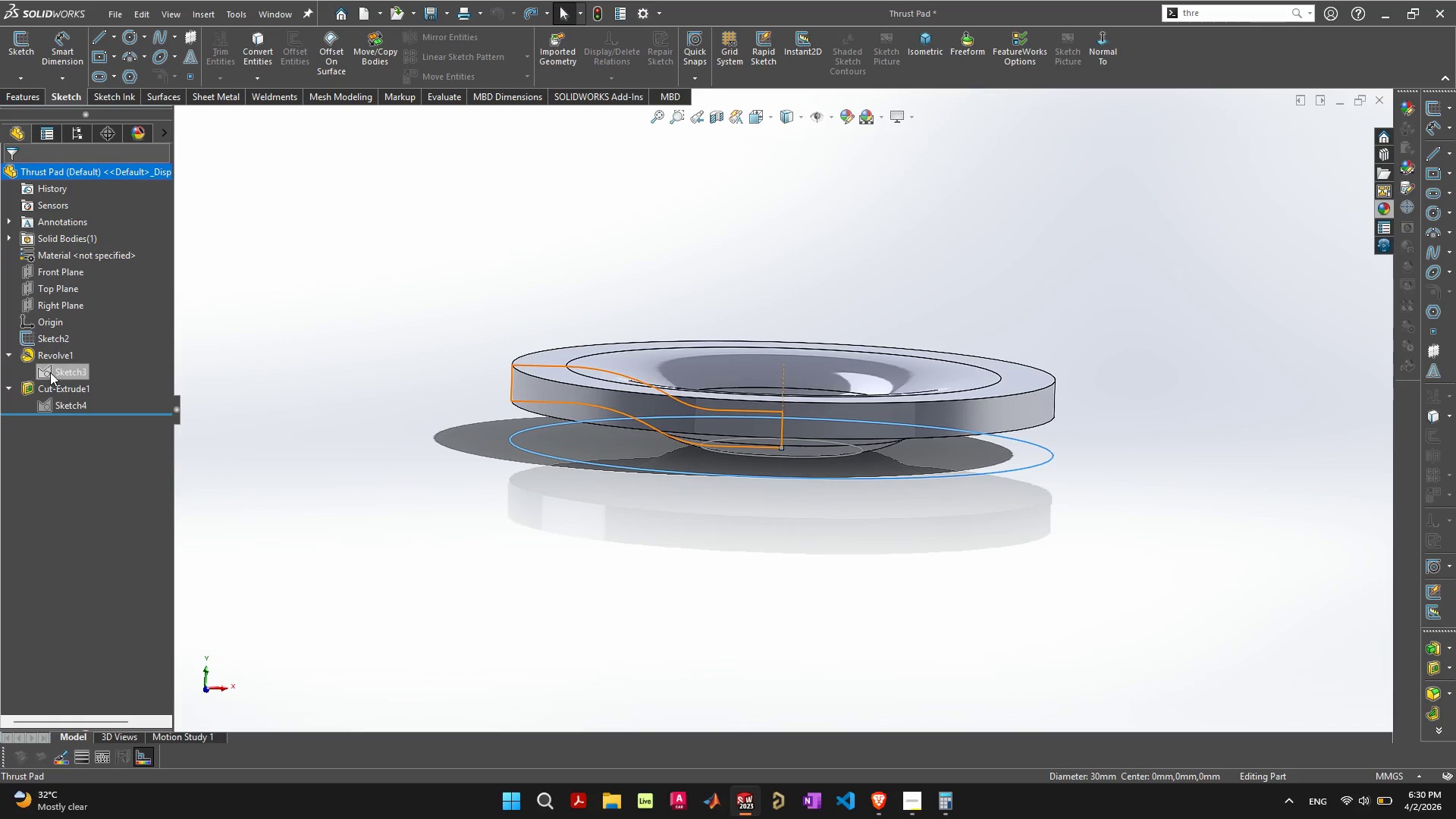 
left_click([63, 491])
 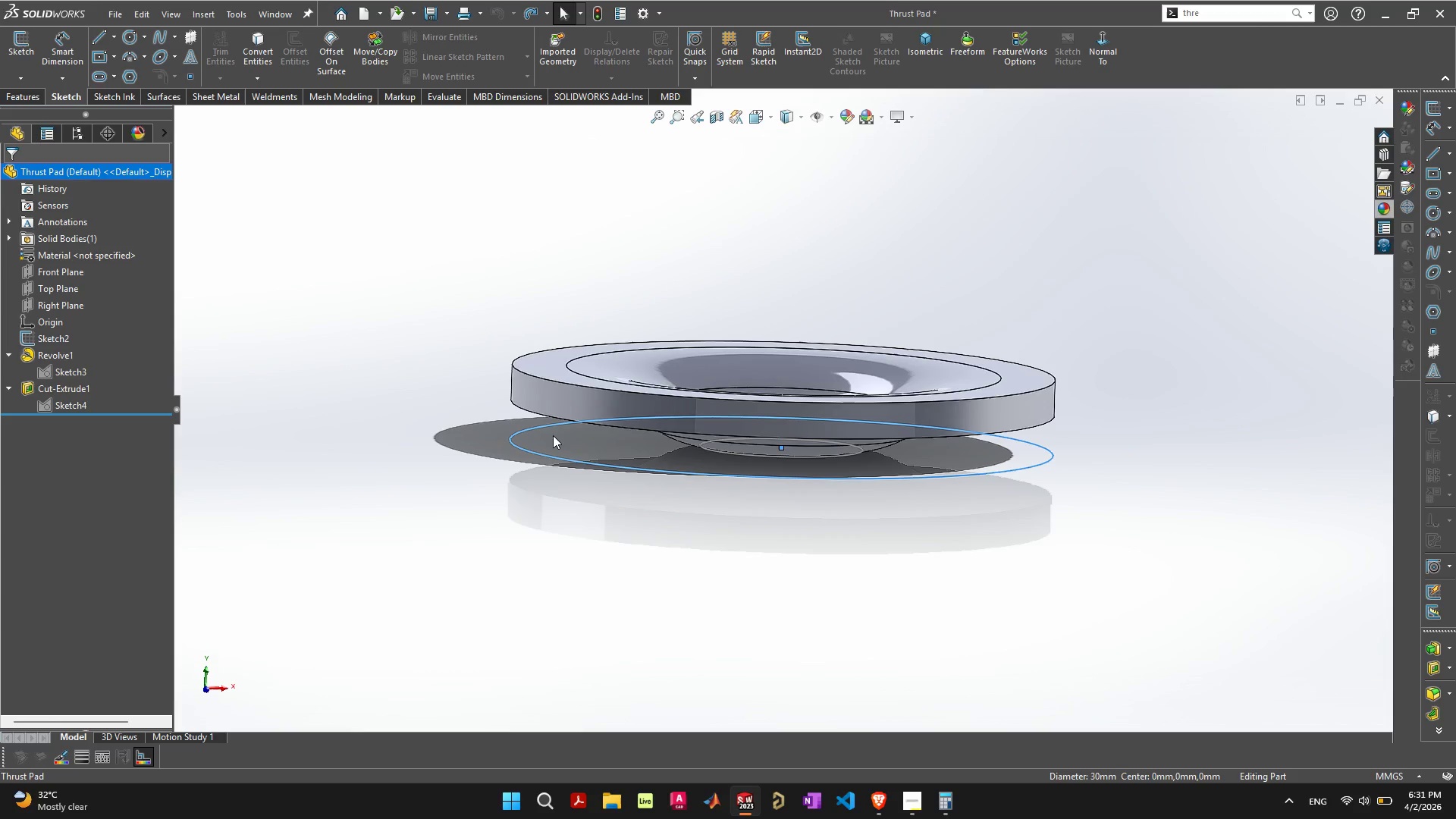 
wait(19.75)
 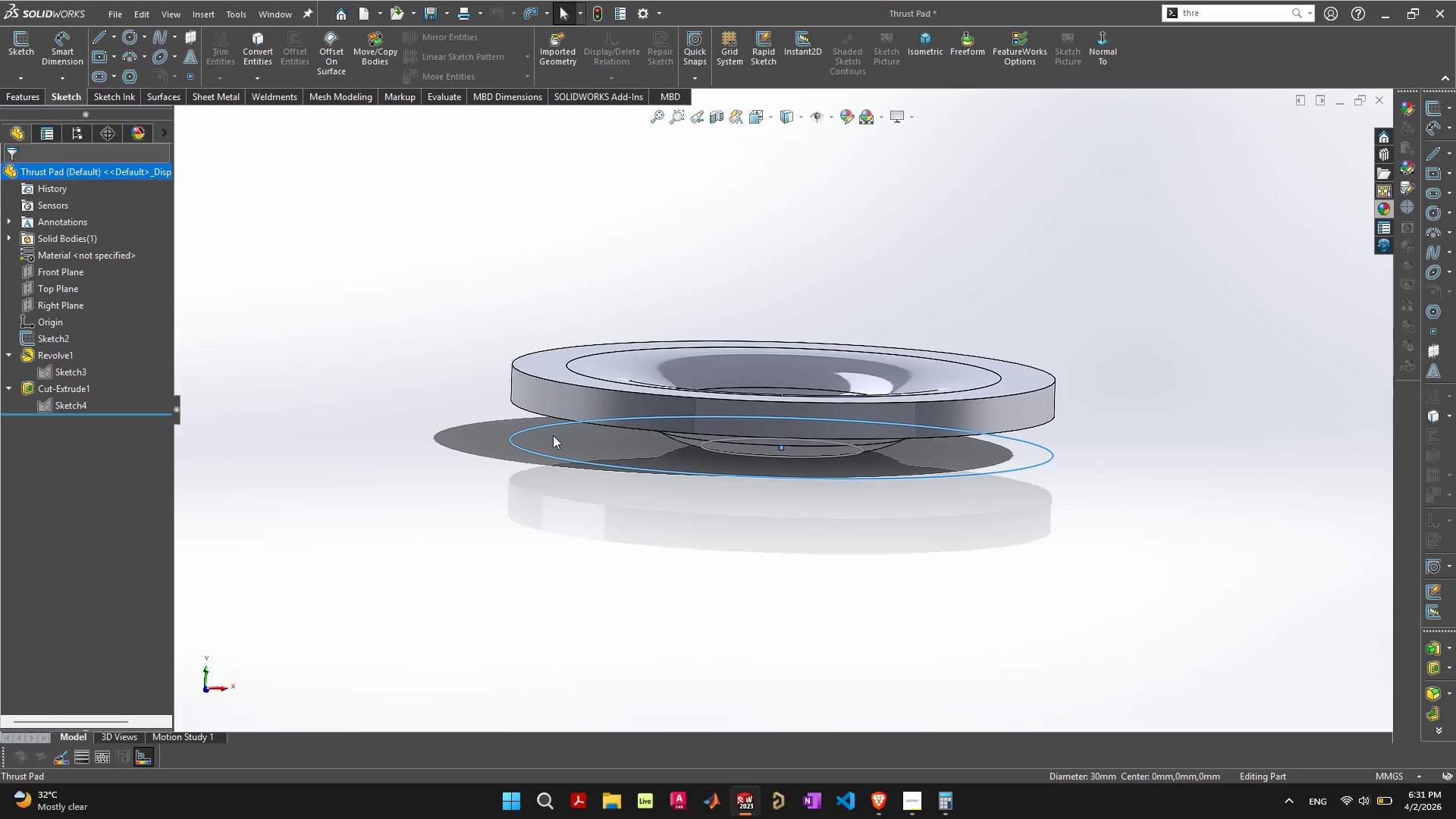 
right_click([682, 472])
 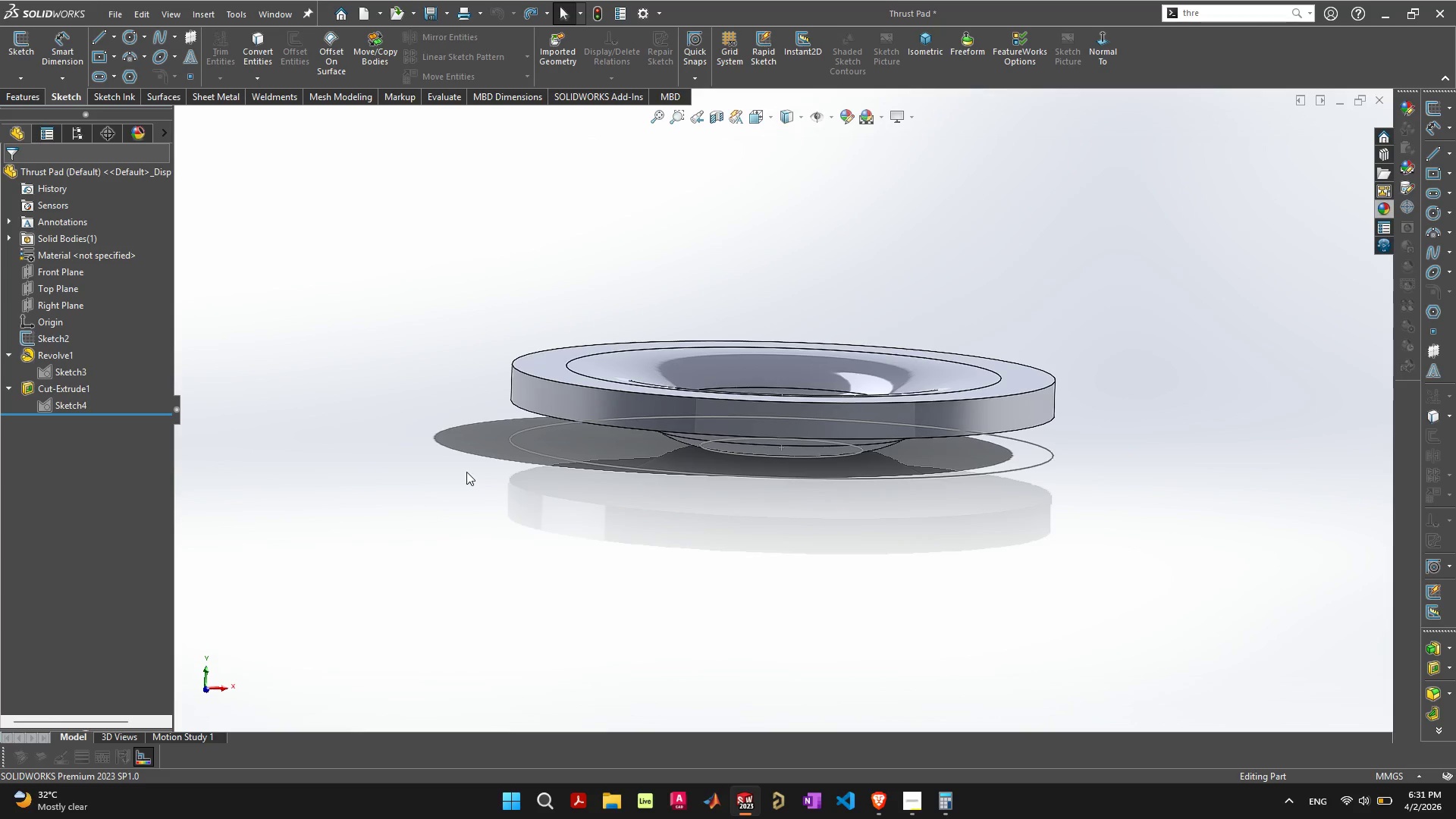 
left_click([553, 453])
 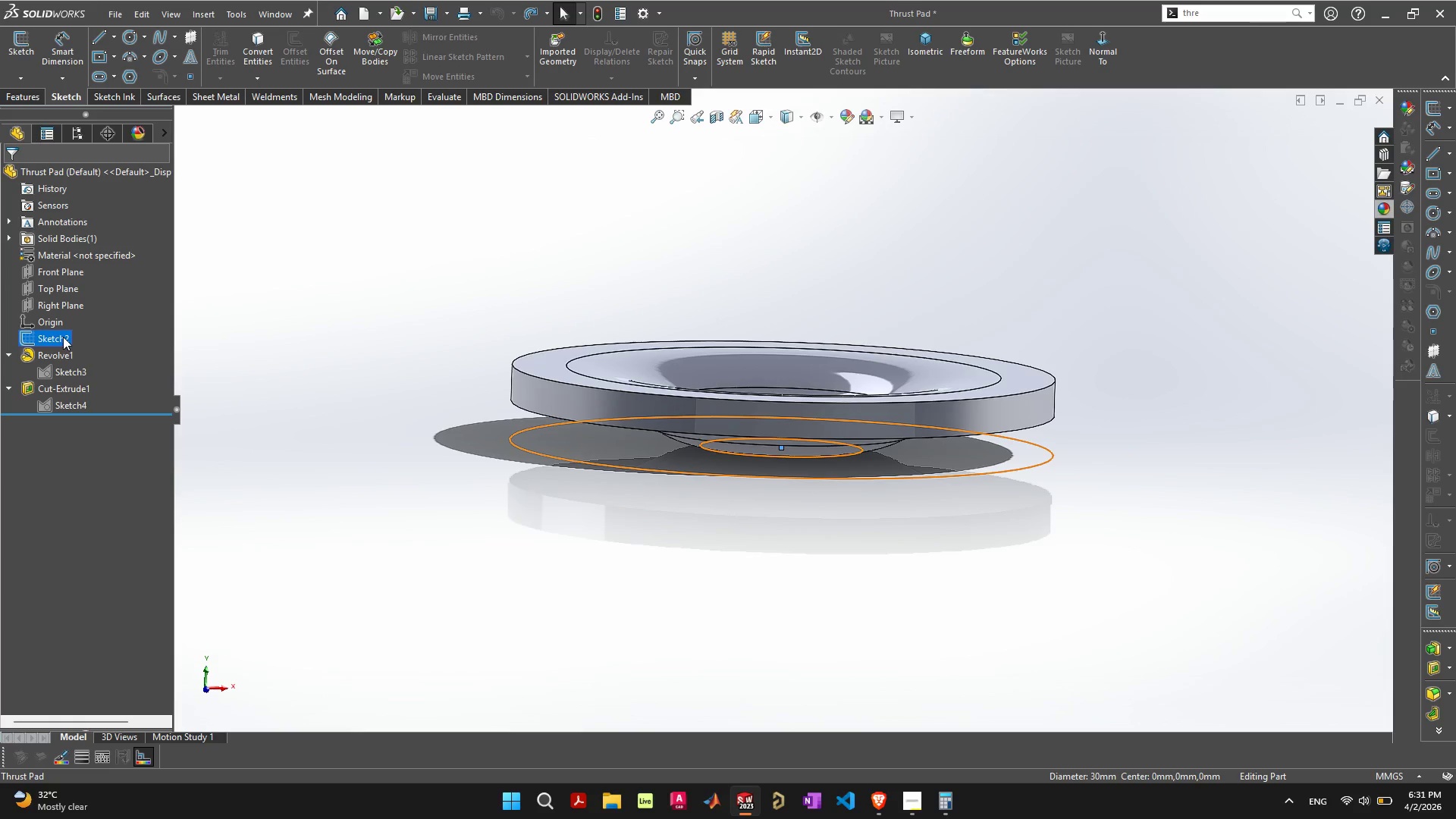 
wait(7.16)
 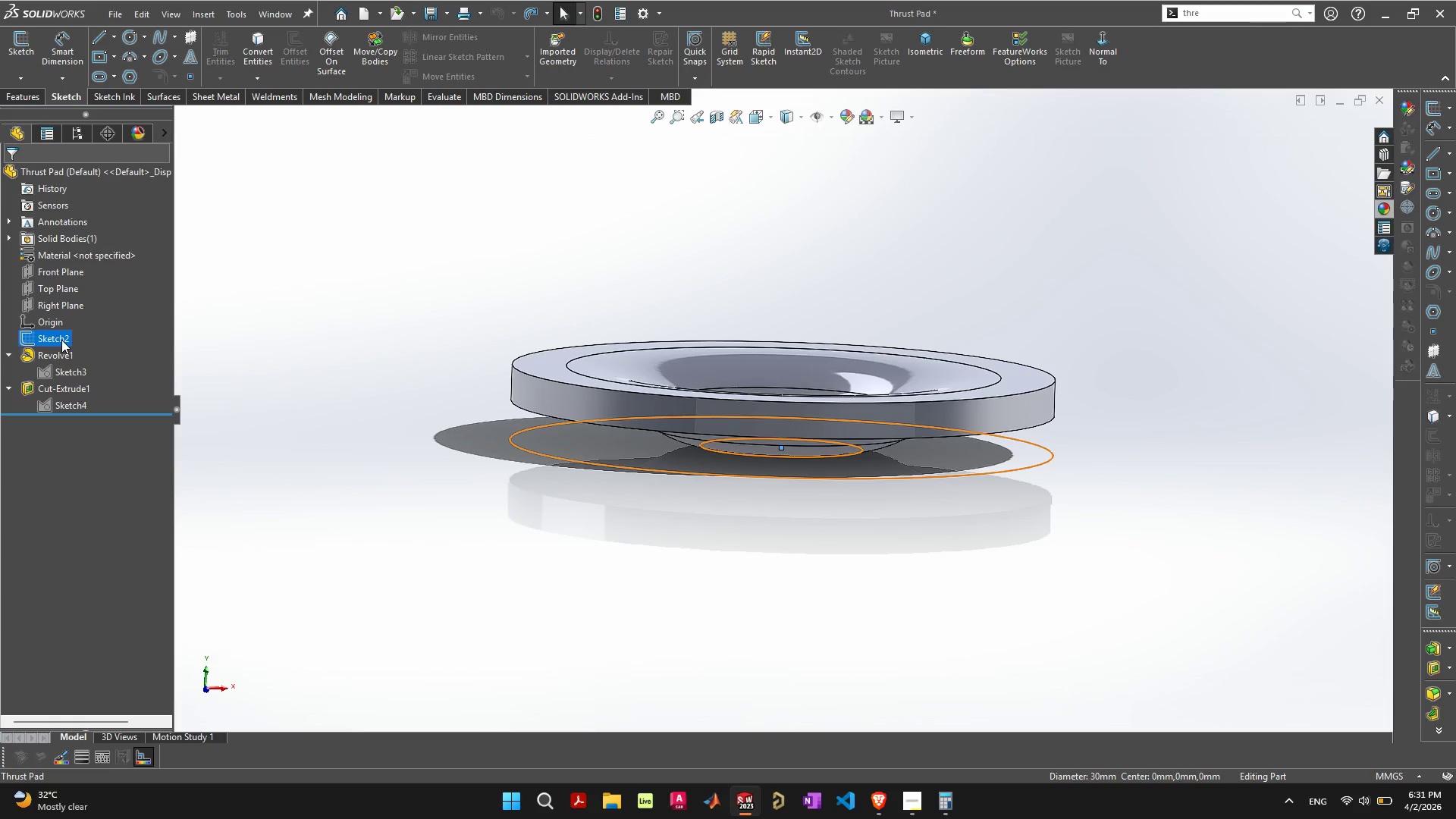 
right_click([61, 340])
 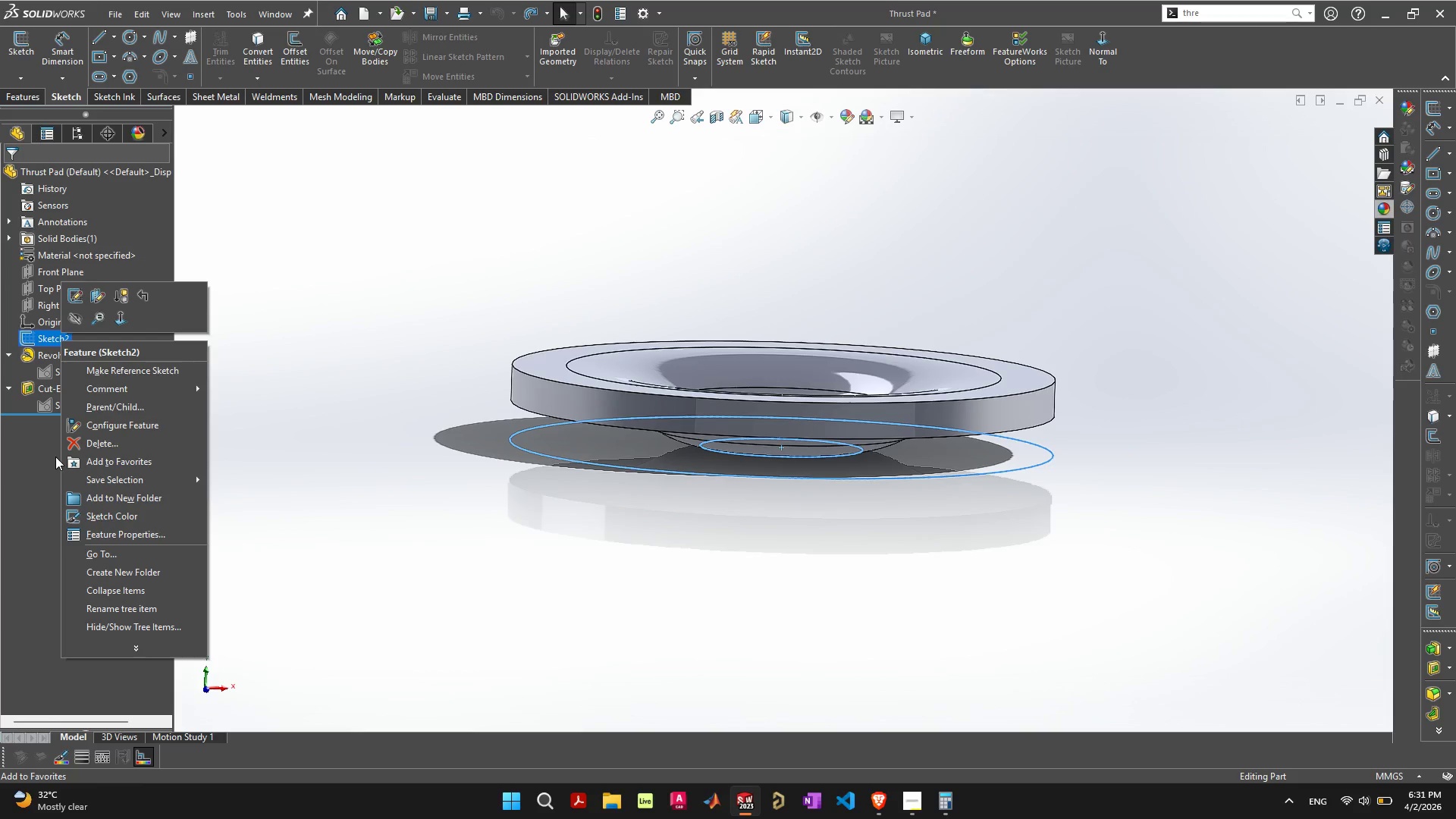 
left_click([32, 472])
 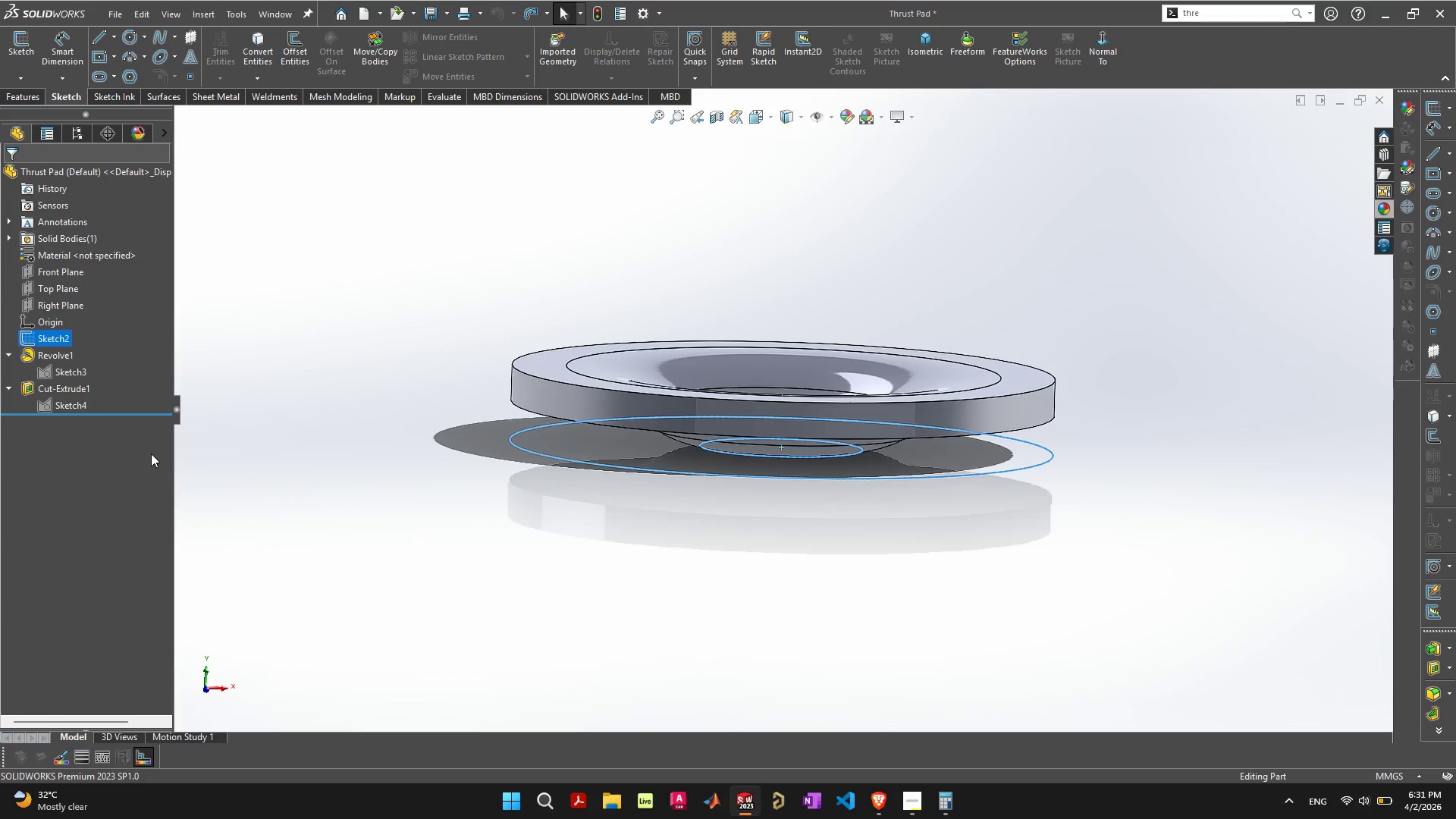 
wait(8.48)
 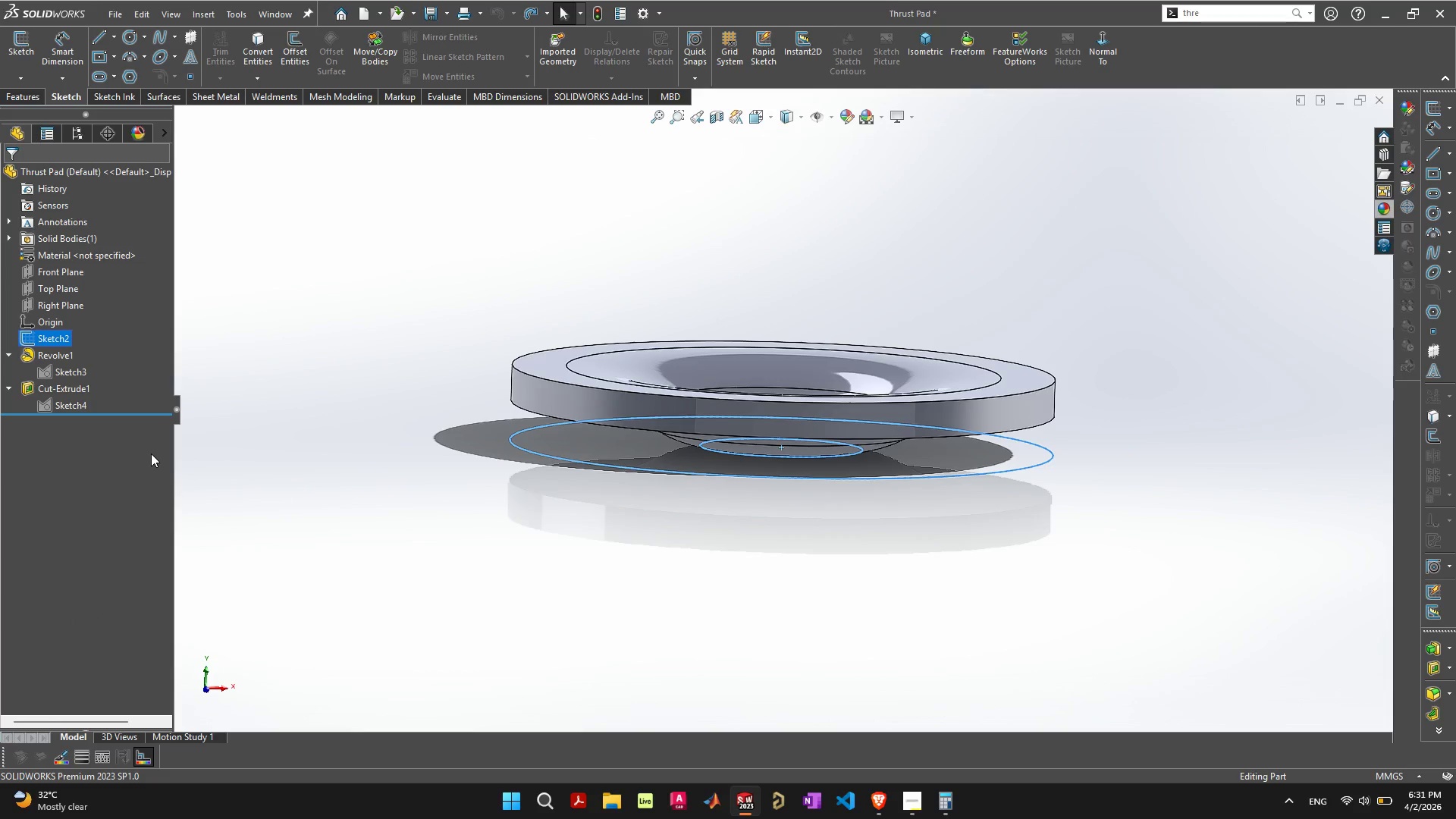 
left_click_drag(start_coordinate=[51, 339], to_coordinate=[58, 338])
 